 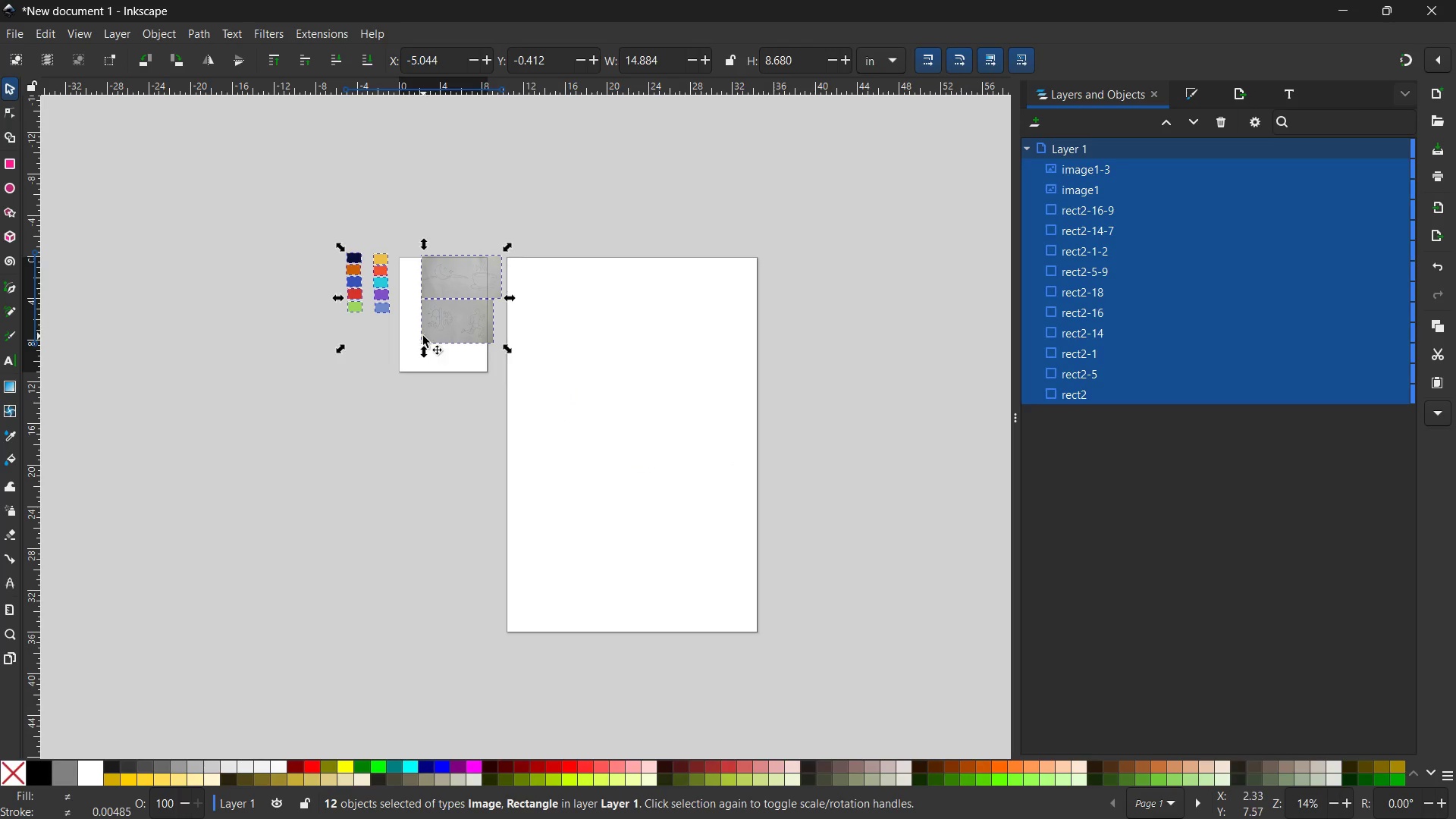 
left_click_drag(start_coordinate=[463, 331], to_coordinate=[442, 347])
 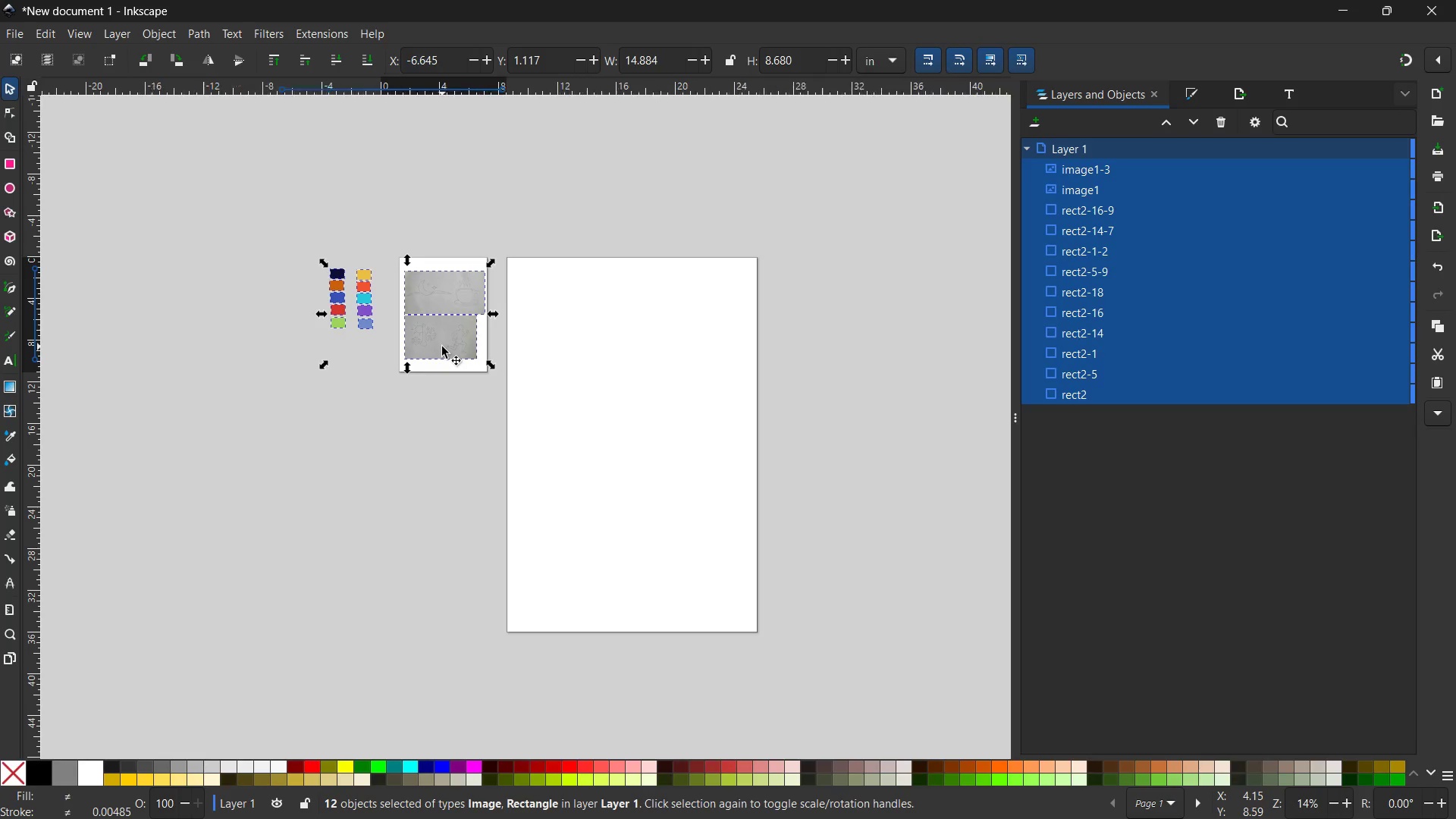 
key(Control+ControlLeft)
 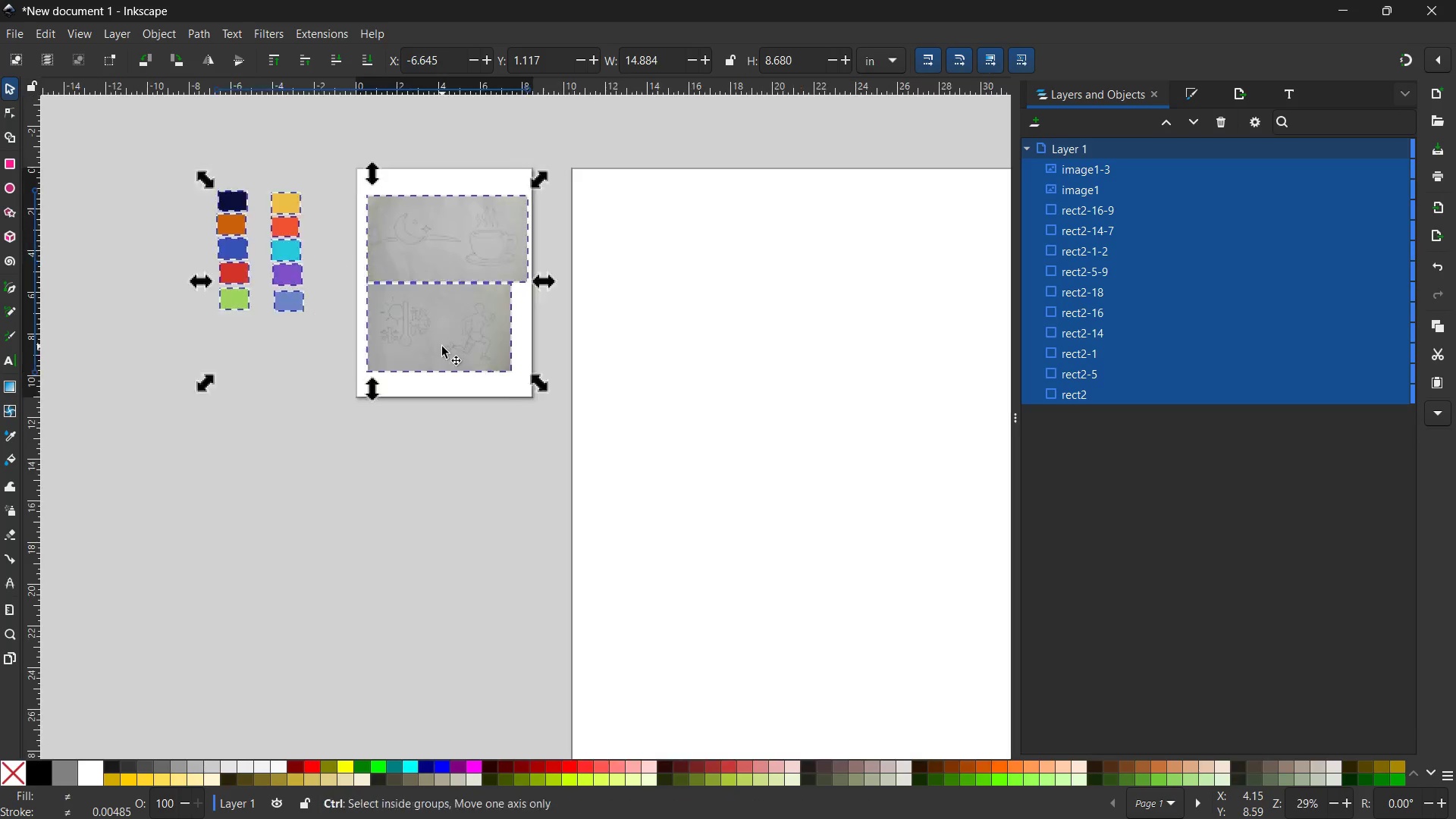 
scroll: coordinate [442, 347], scroll_direction: up, amount: 1.0
 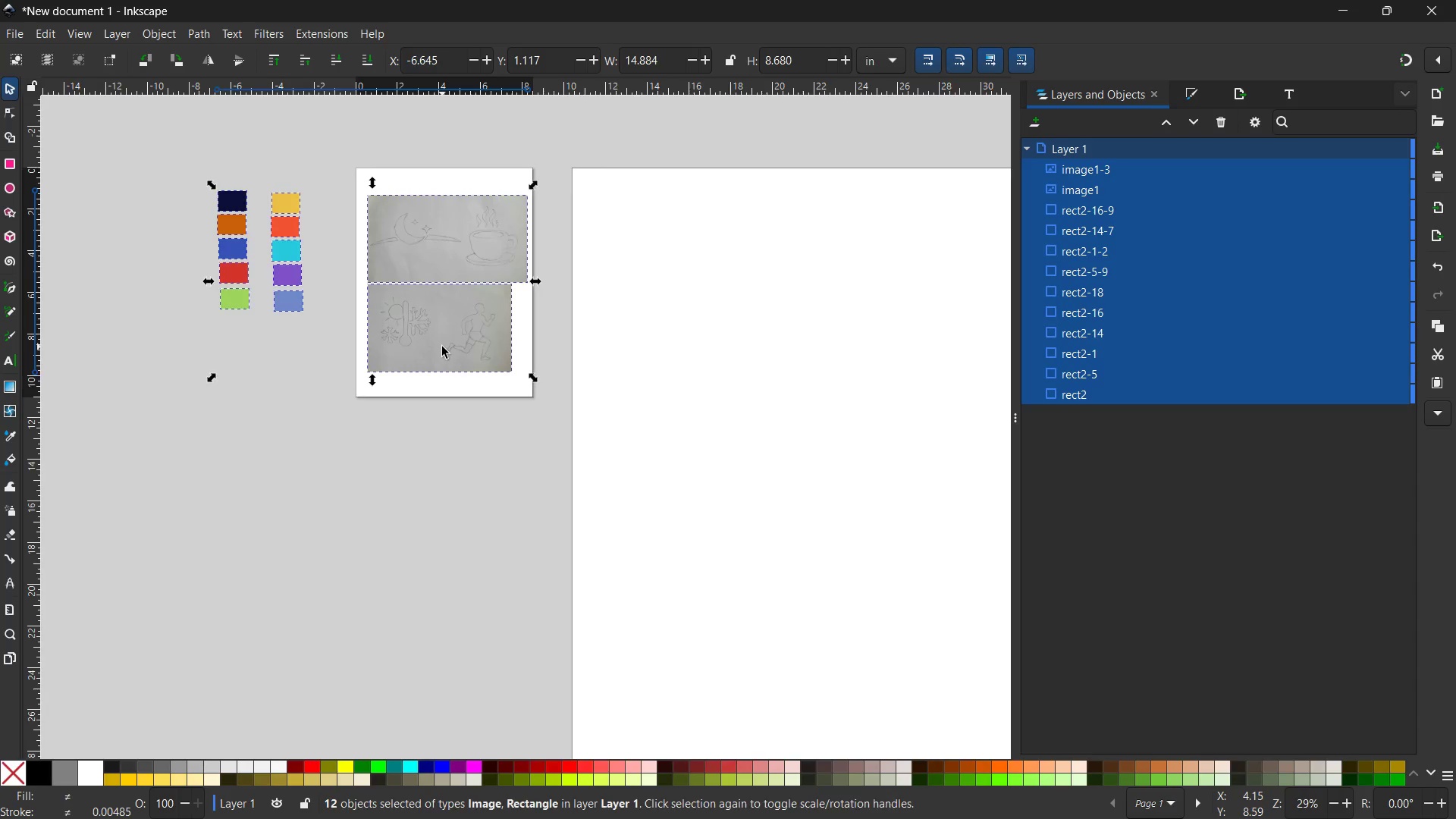 
hold_key(key=ControlLeft, duration=0.41)
 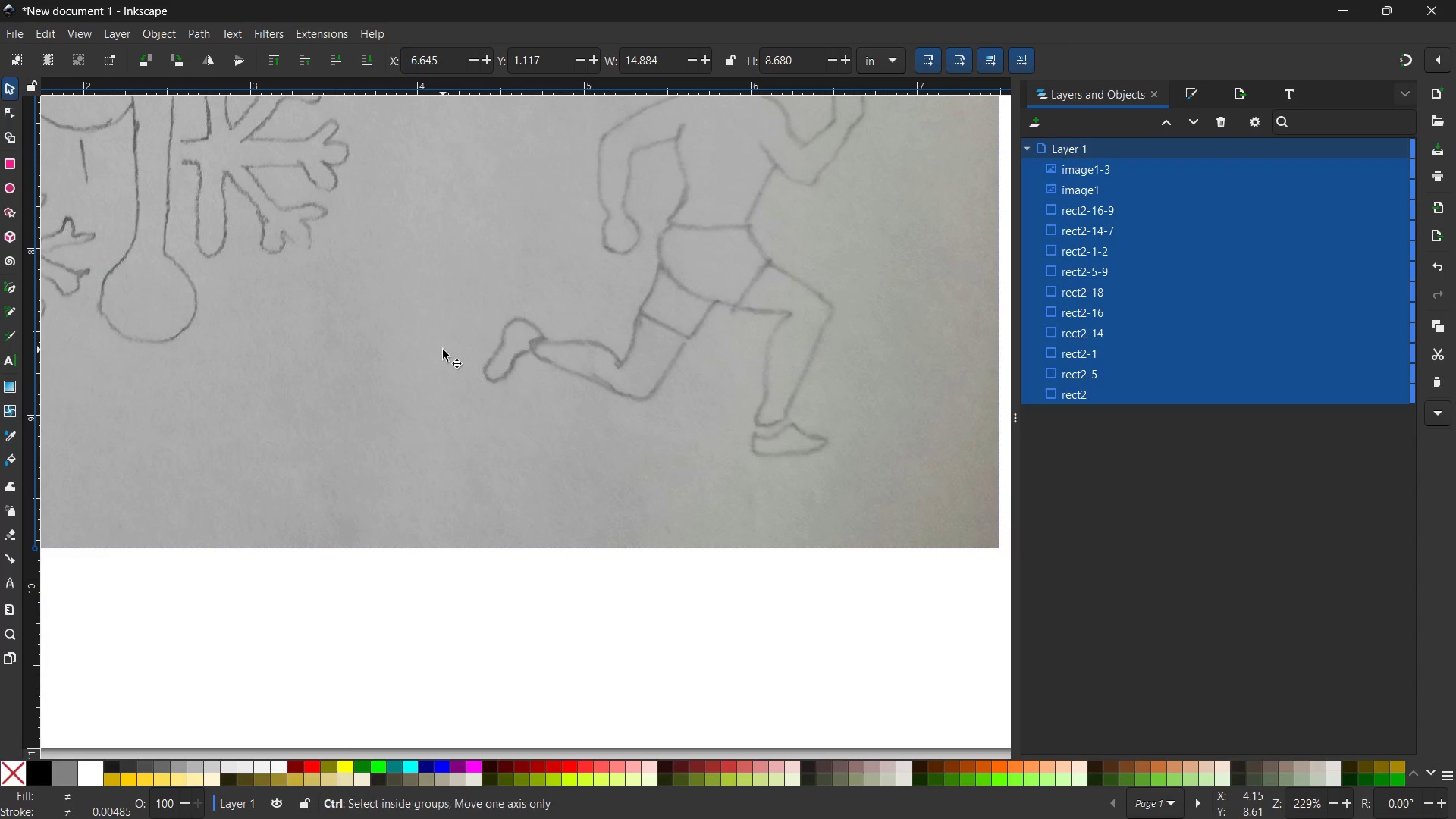 
hold_key(key=ControlLeft, duration=0.52)
scroll: coordinate [443, 350], scroll_direction: down, amount: 1.0
 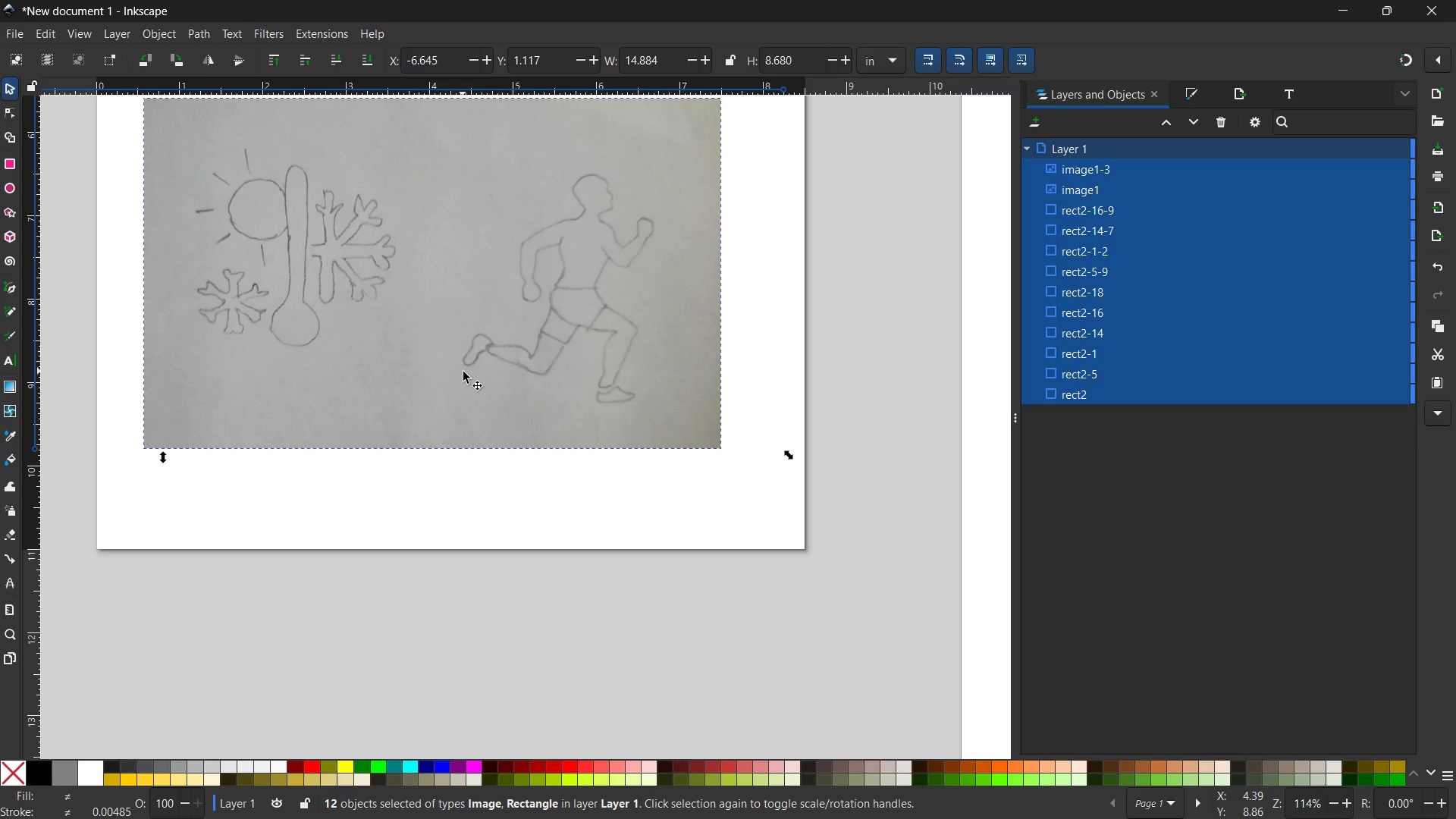 
scroll: coordinate [463, 372], scroll_direction: up, amount: 7.0
 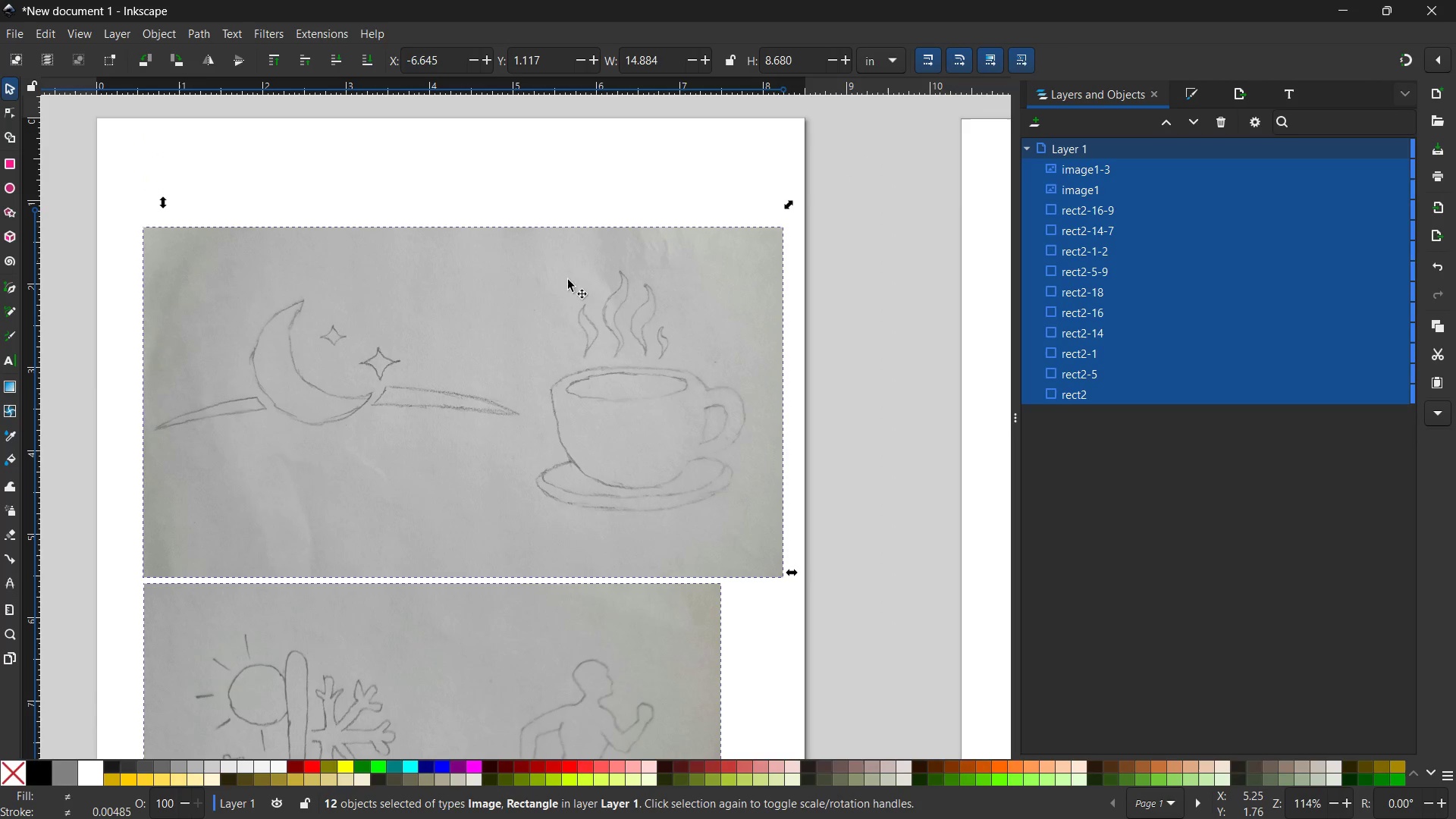 
left_click([636, 218])
 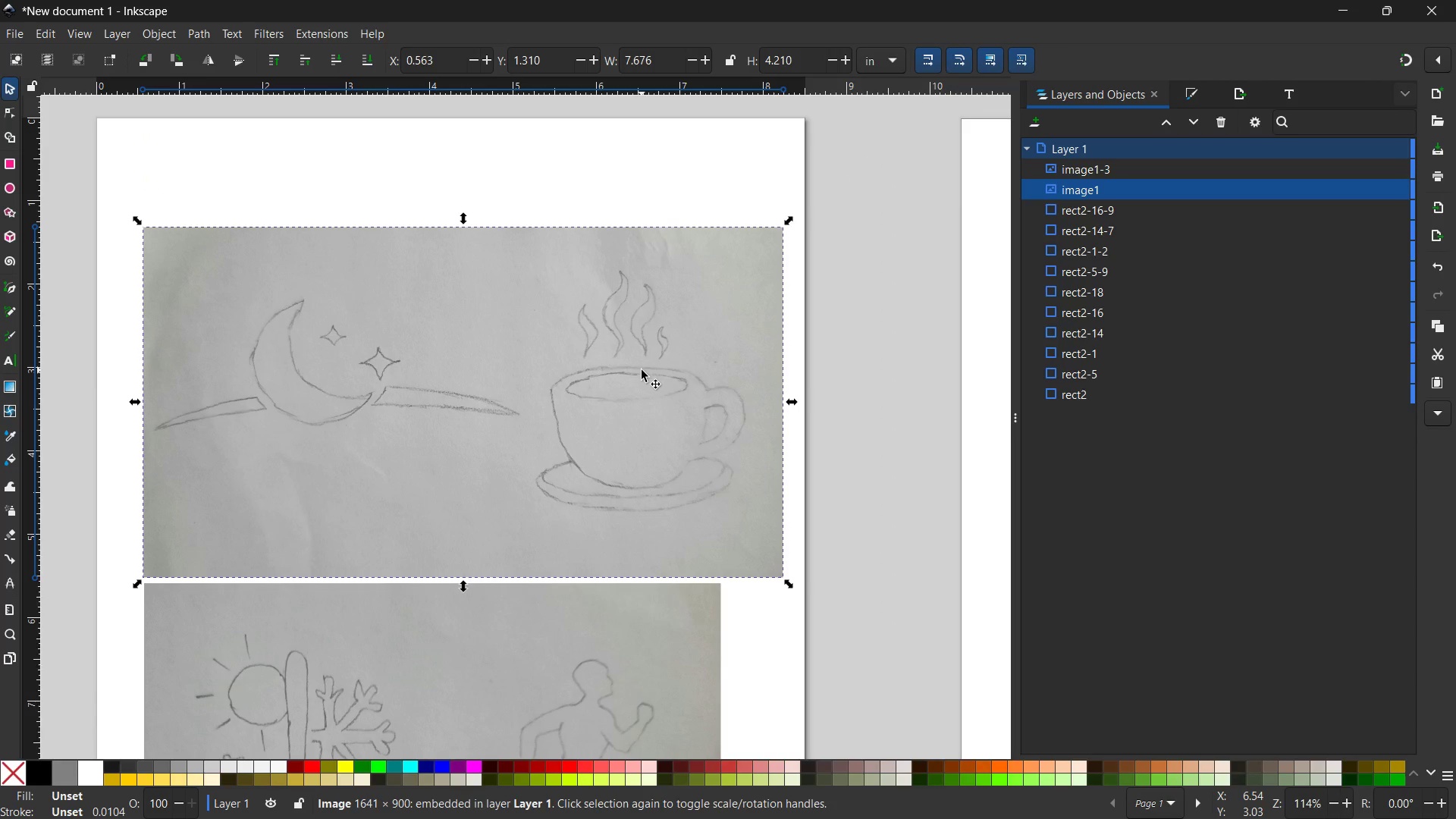 
hold_key(key=ControlLeft, duration=0.47)
 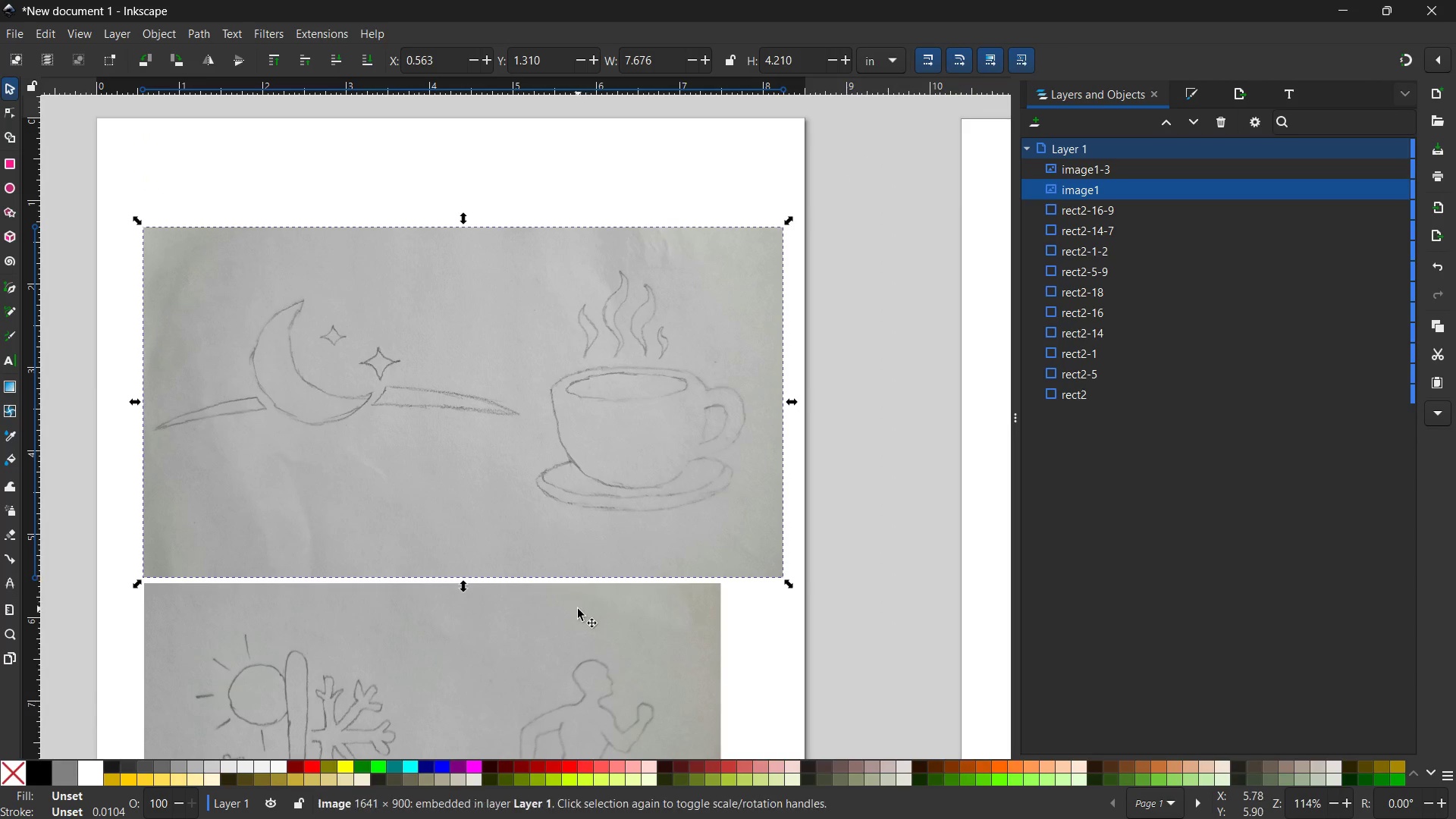 
hold_key(key=ShiftLeft, duration=0.66)
left_click([577, 609])
 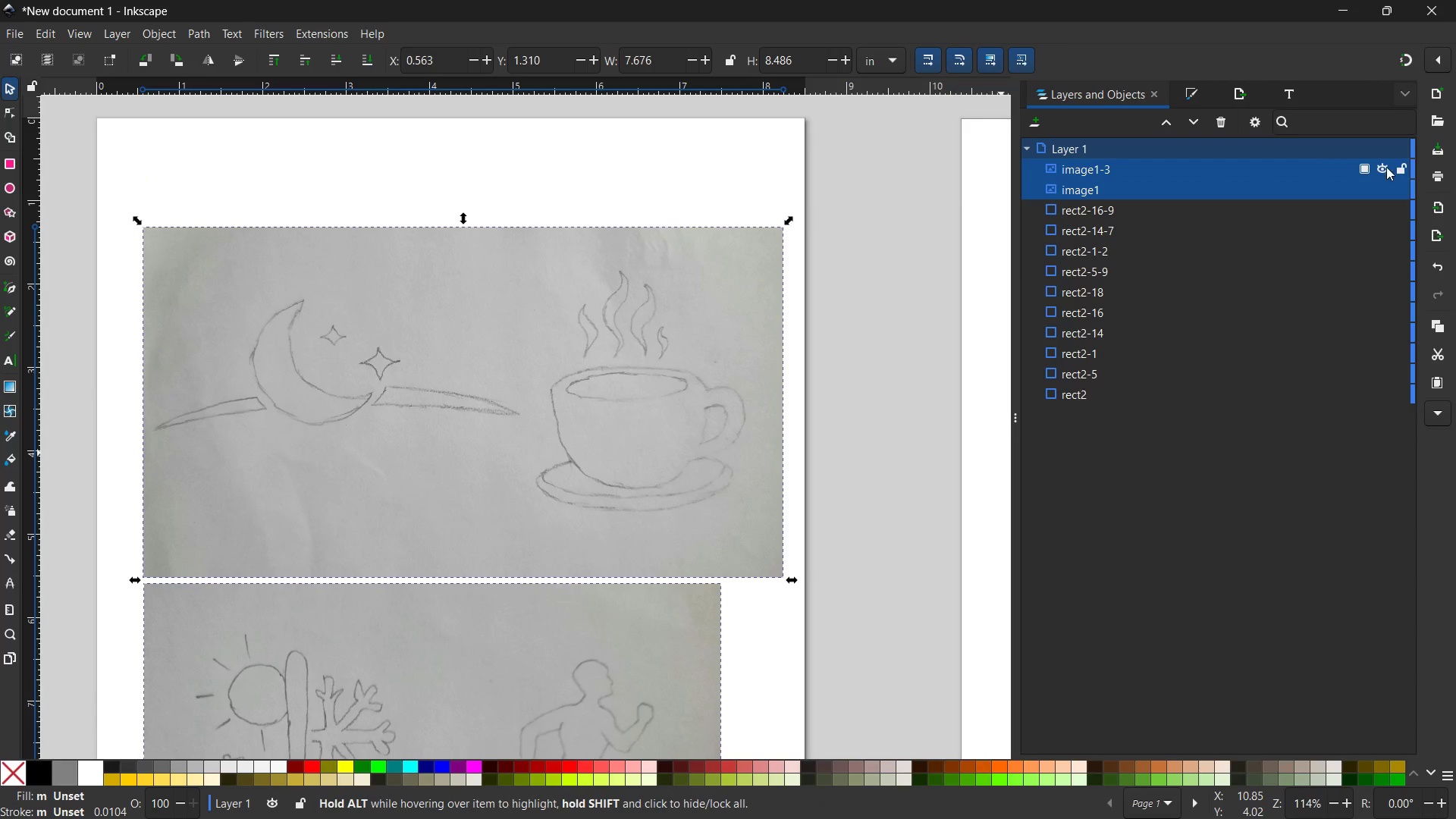 
left_click([1398, 168])
 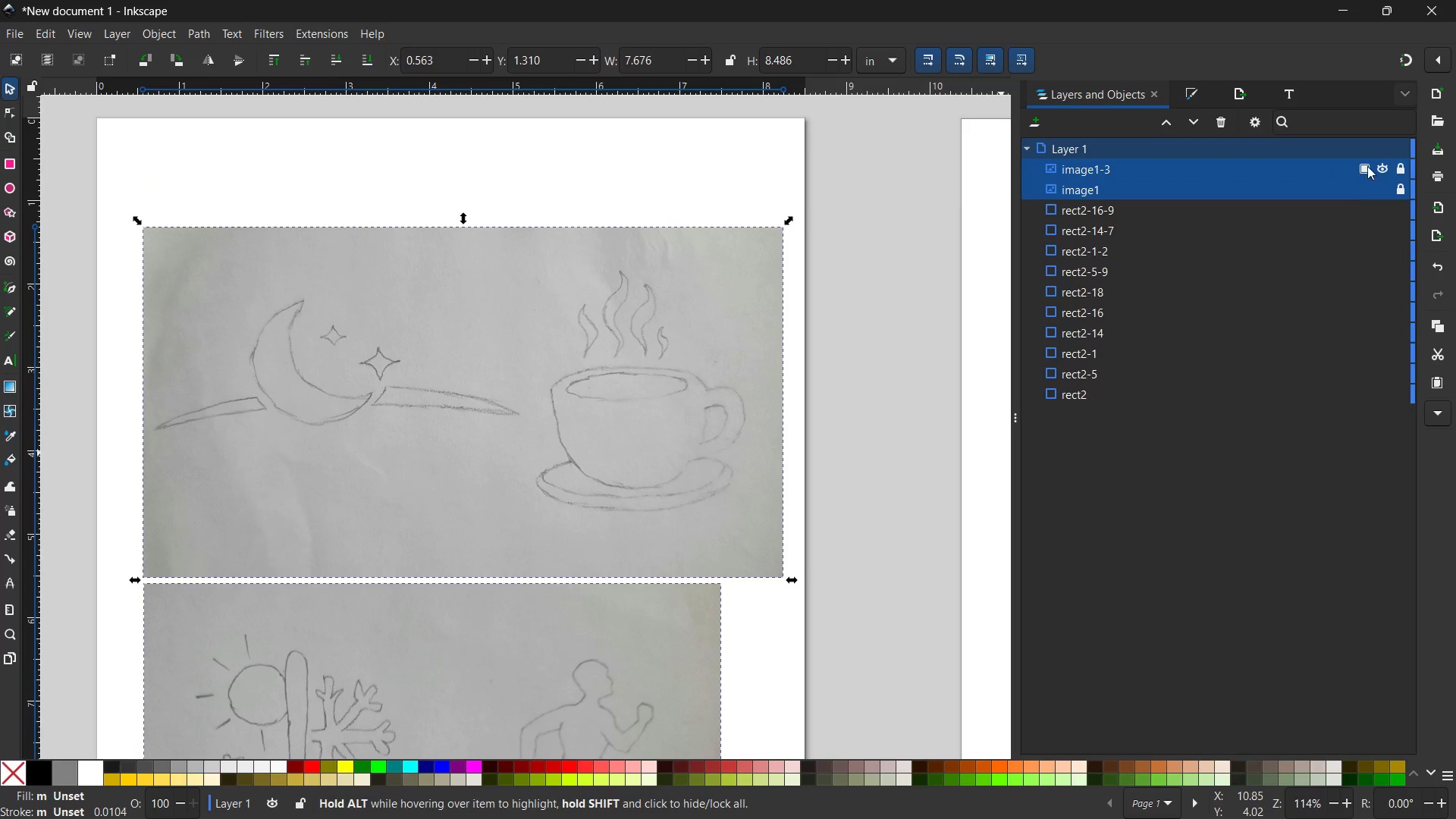 
left_click([1366, 164])
 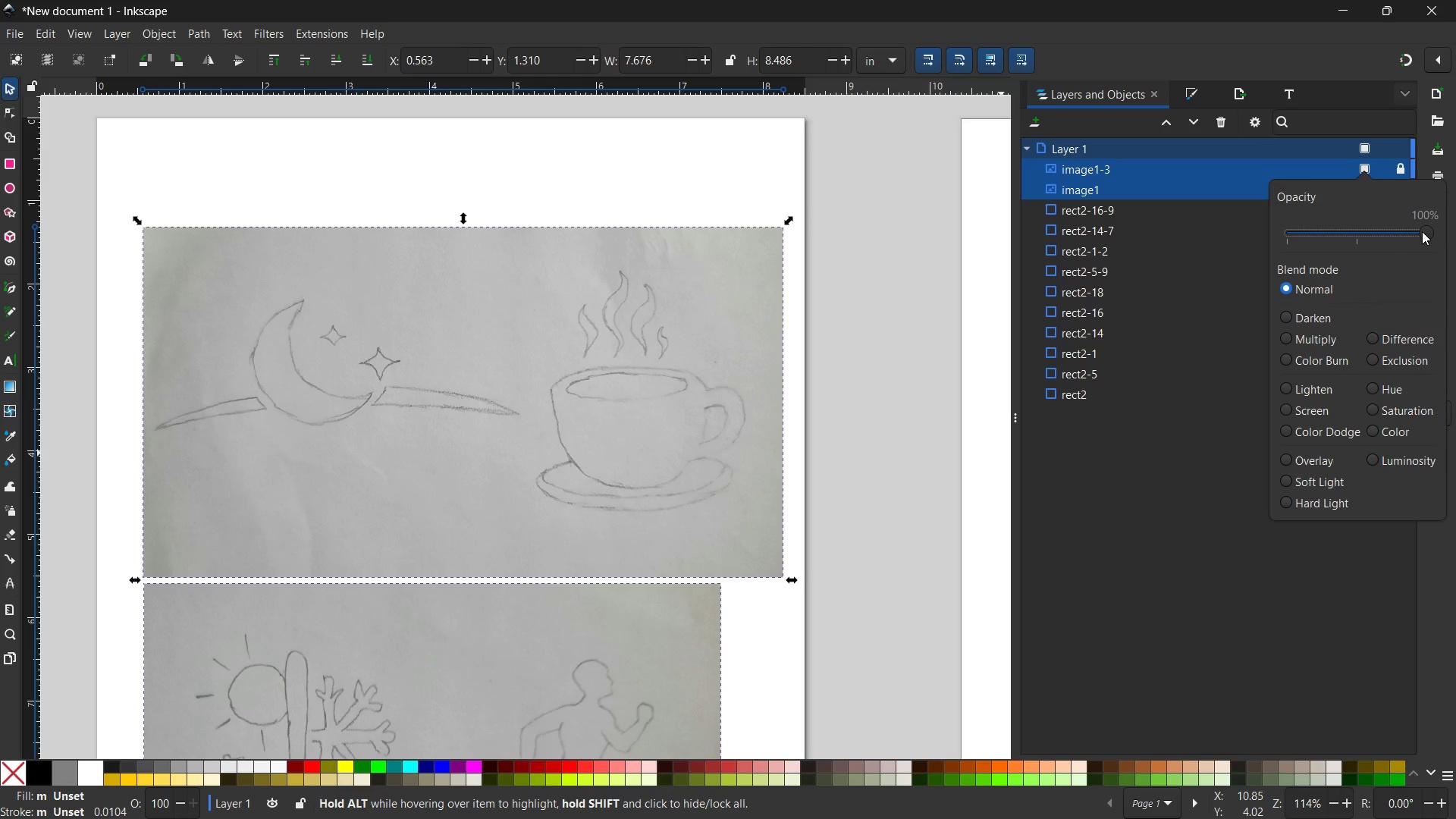 
left_click_drag(start_coordinate=[1424, 231], to_coordinate=[1356, 241])
 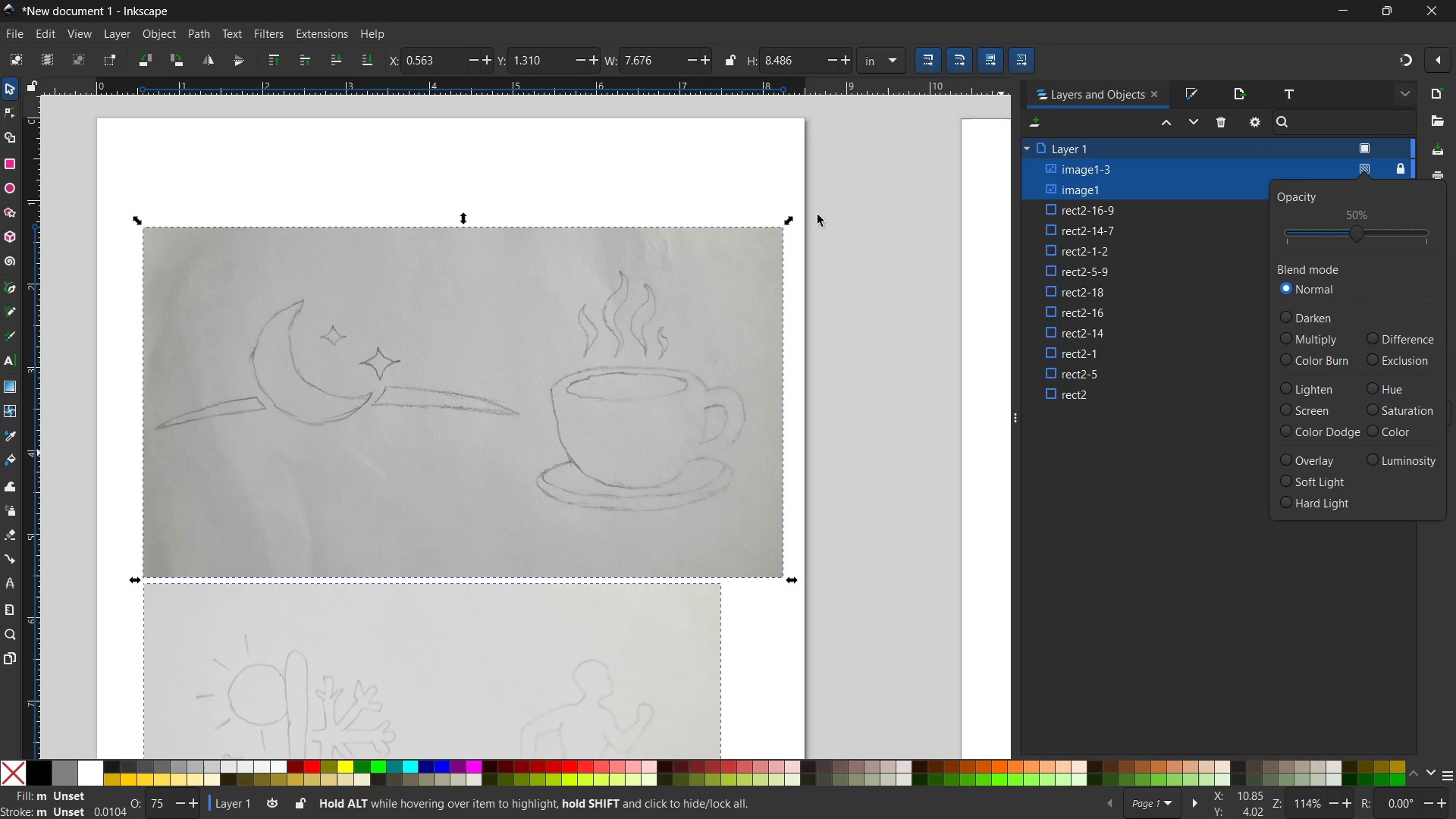 
left_click([858, 212])
 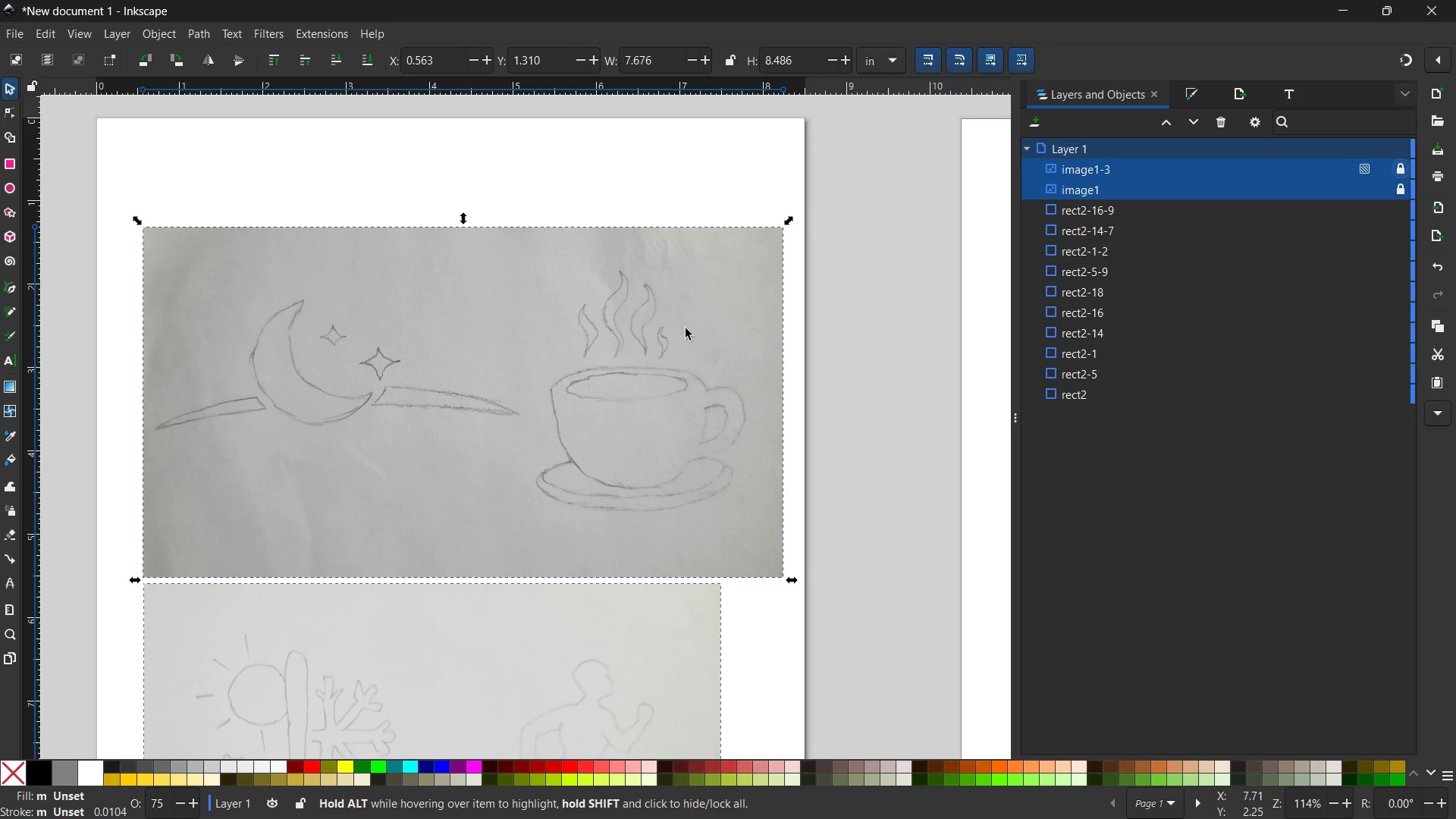 
left_click([612, 370])
 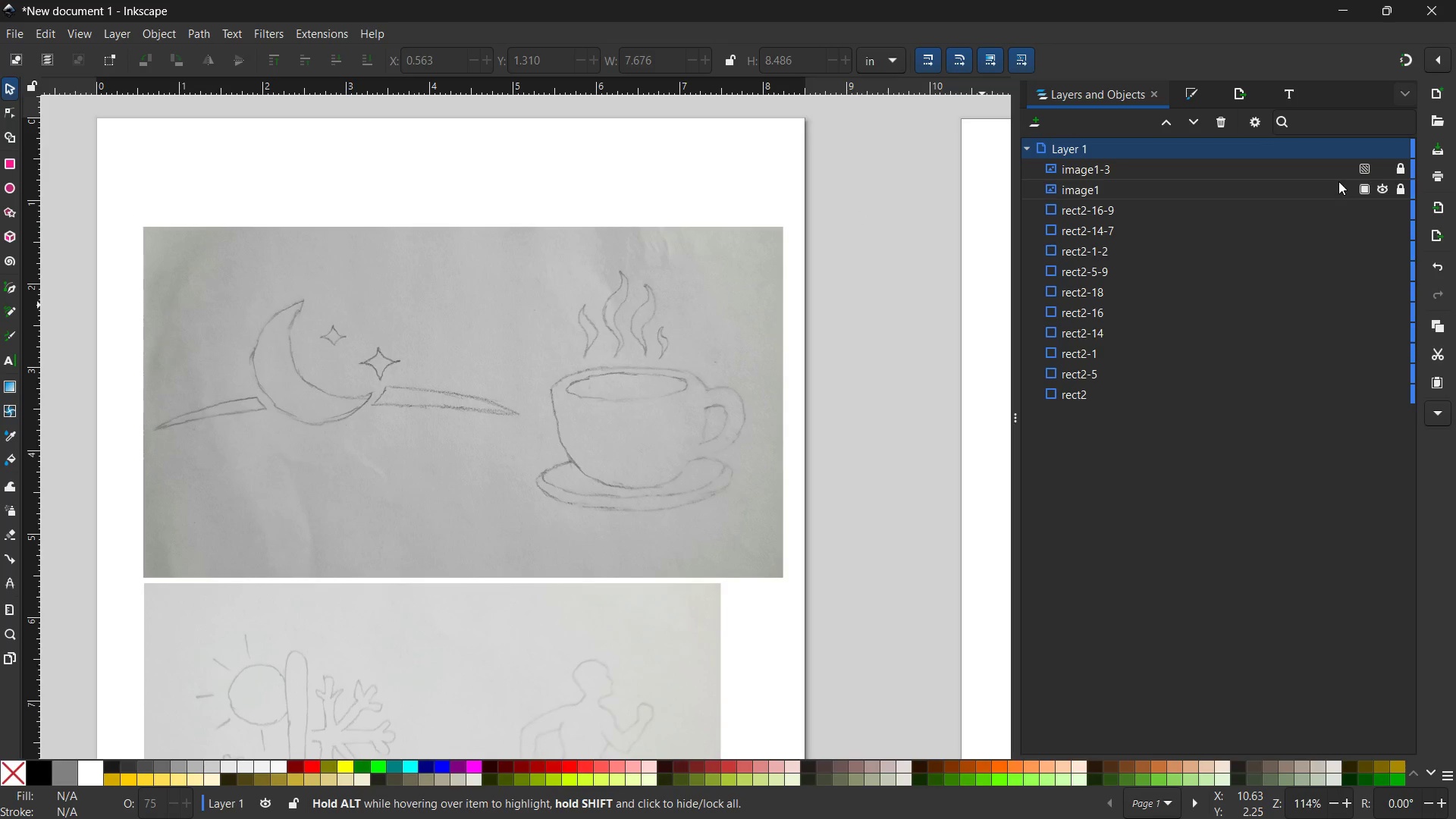 
left_click([1364, 187])
 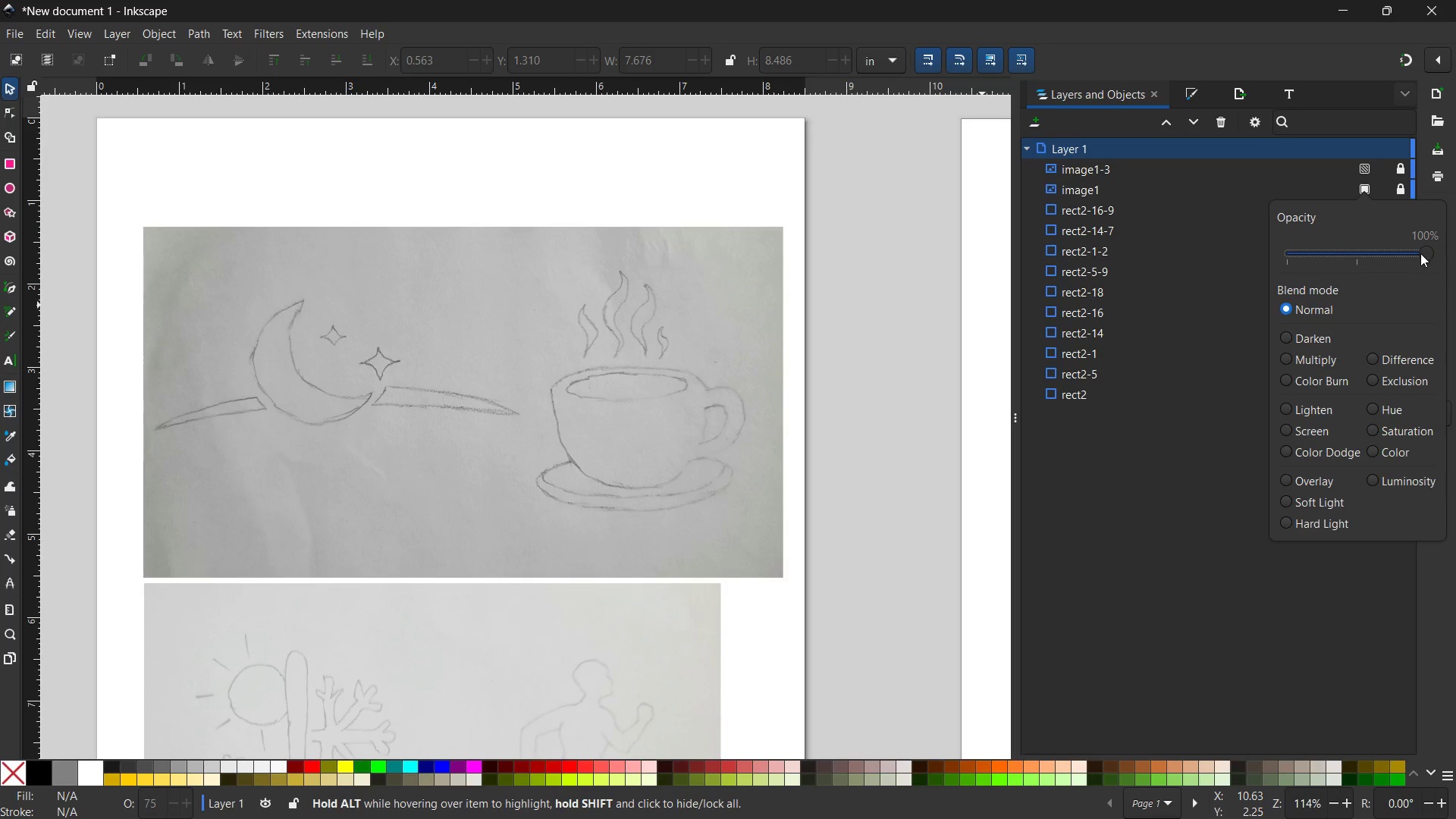 
left_click_drag(start_coordinate=[1422, 253], to_coordinate=[1352, 254])
 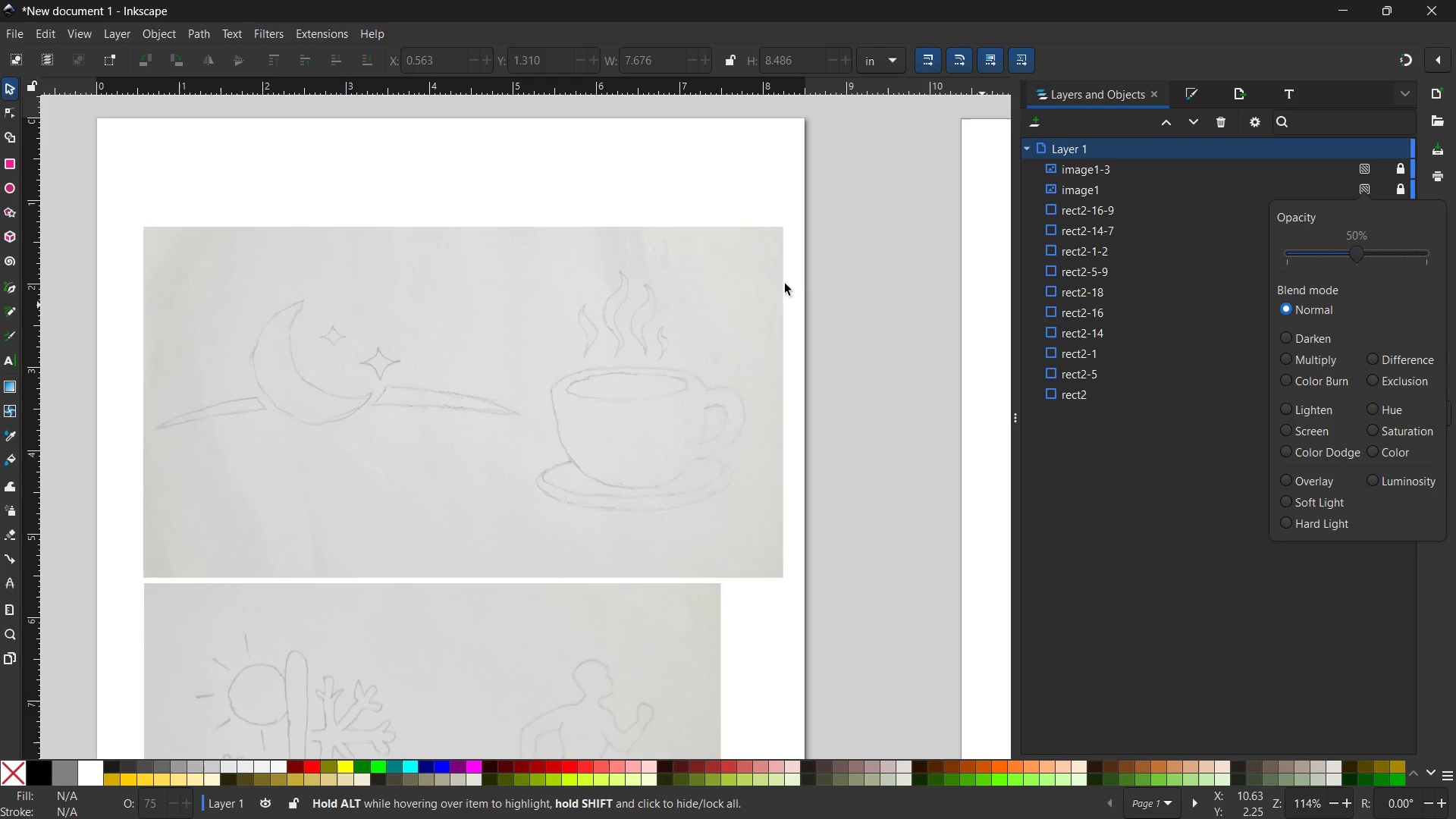 
left_click([774, 284])
 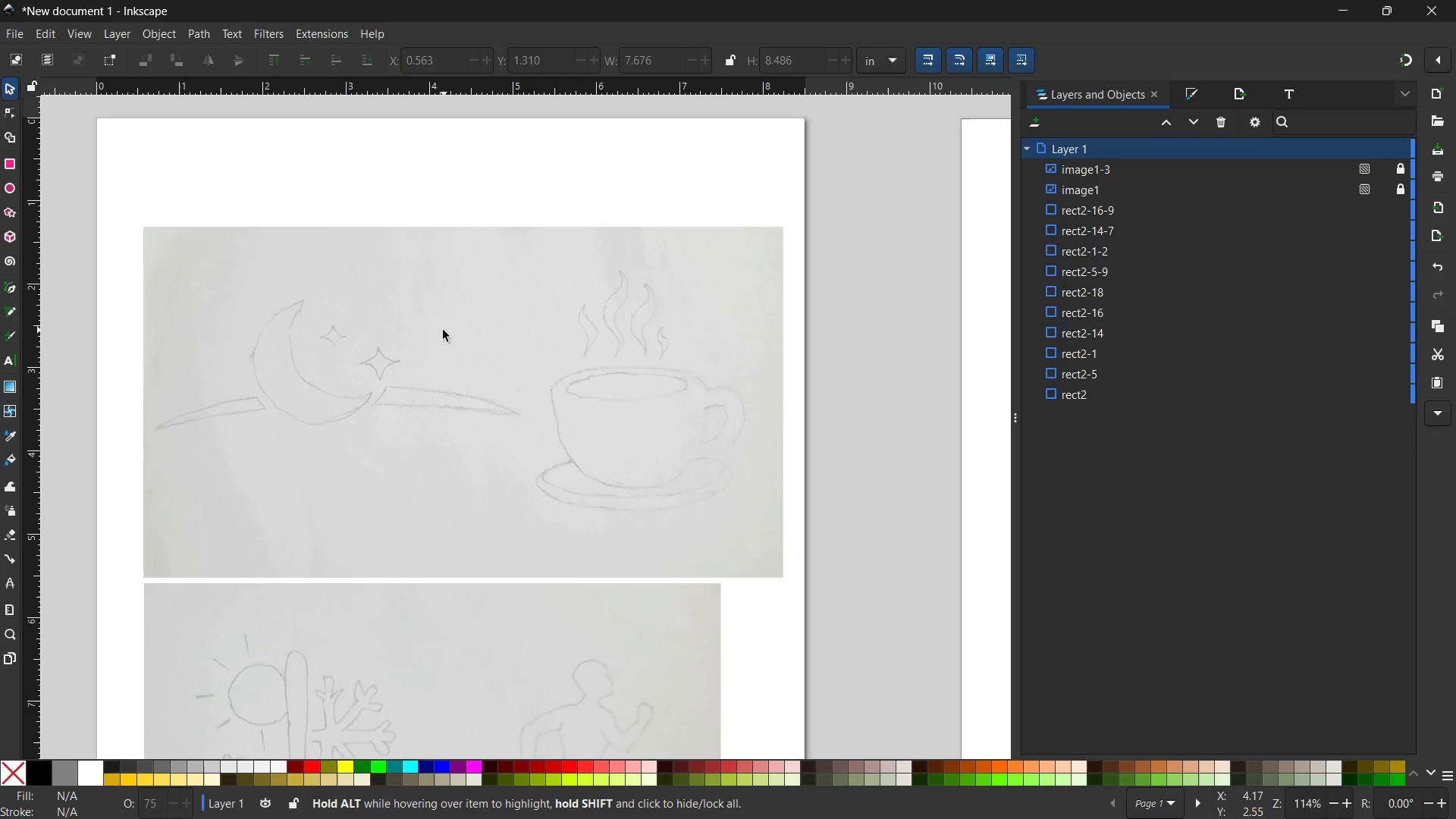 
hold_key(key=ControlLeft, duration=1.11)
scroll: coordinate [447, 323], scroll_direction: up, amount: 3.0
 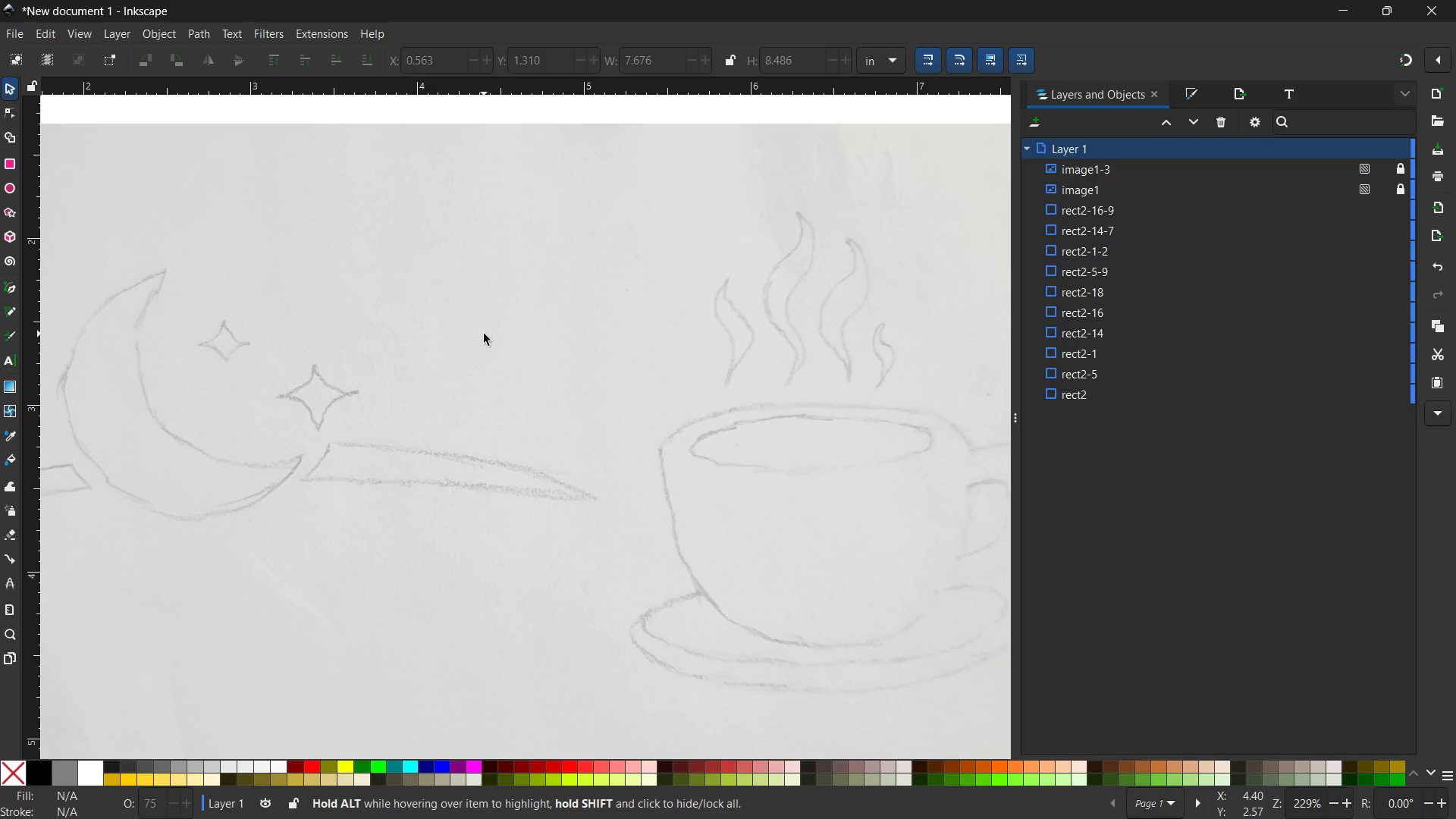 
wait(7.29)
 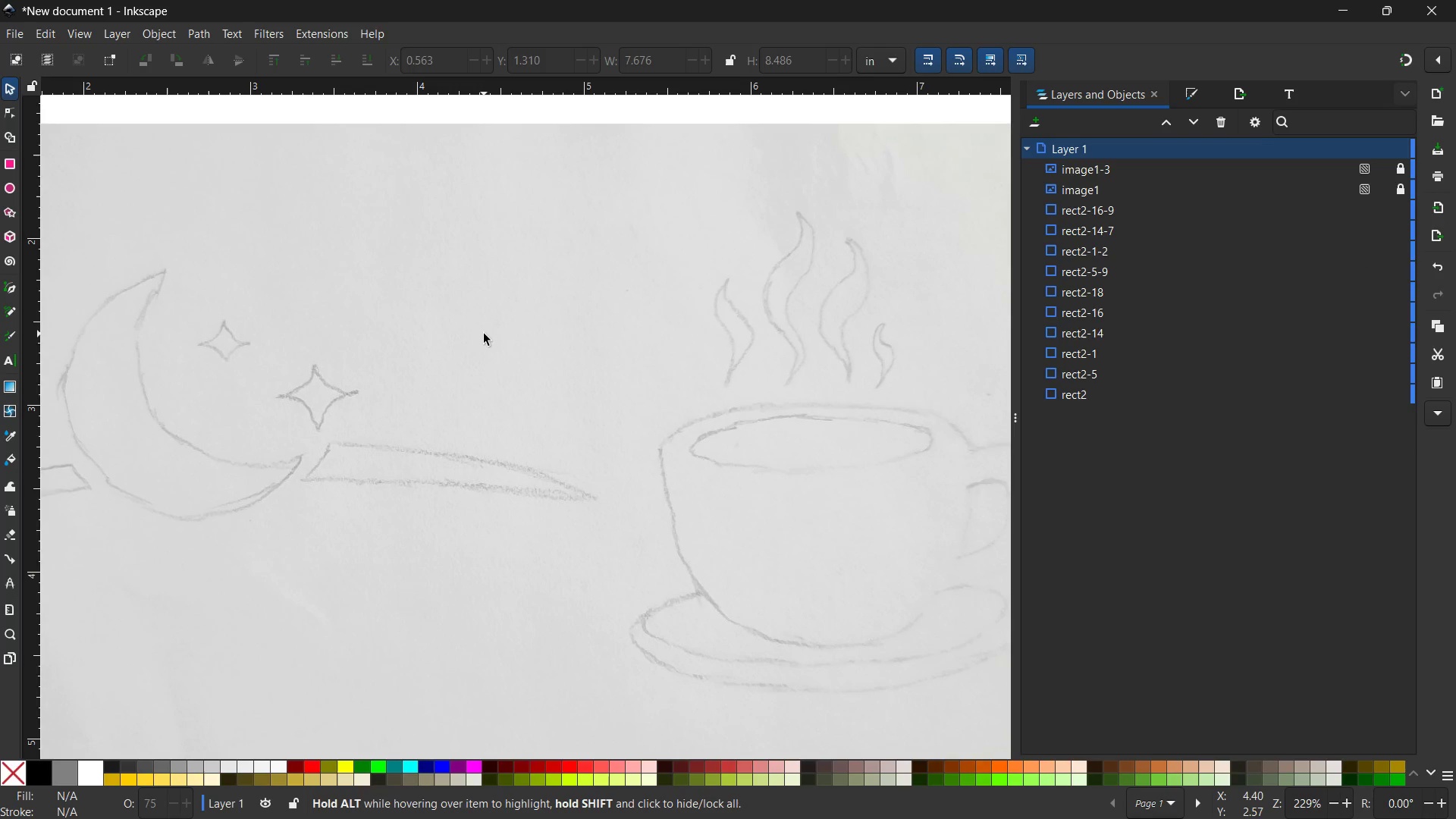 
hold_key(key=Space, duration=1.52)
 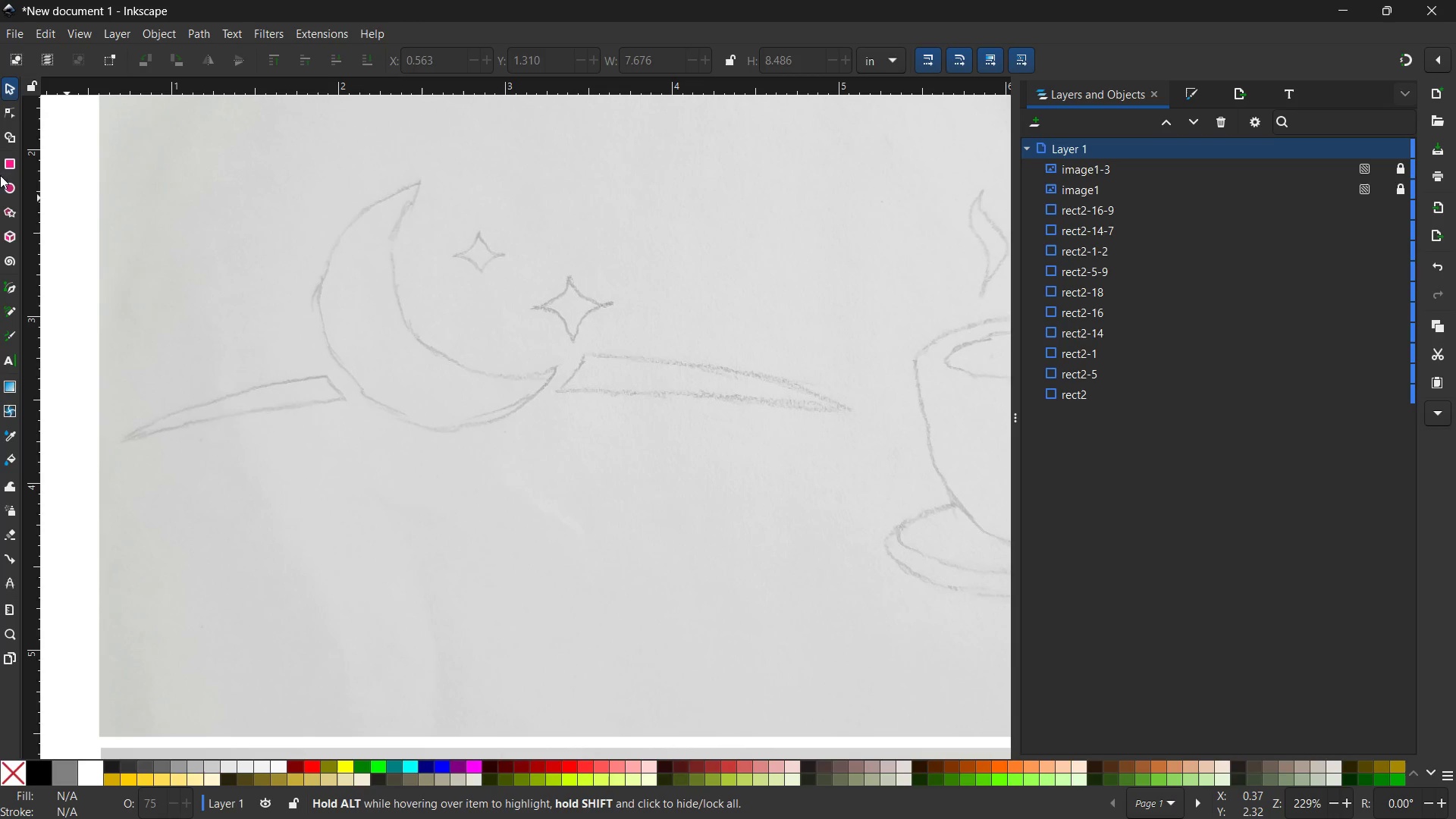 
left_click_drag(start_coordinate=[490, 391], to_coordinate=[751, 300])
 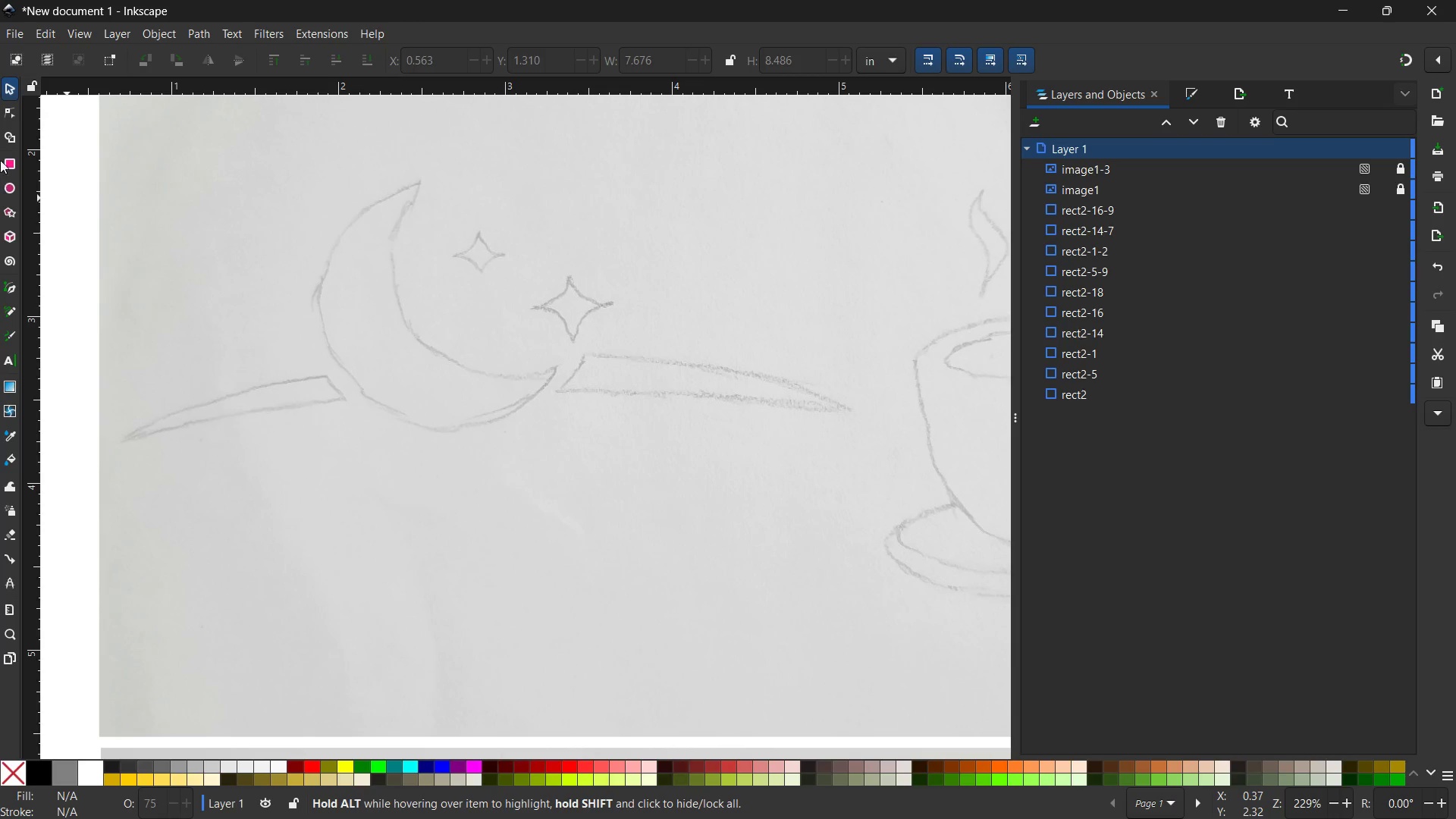 
key(Space)
 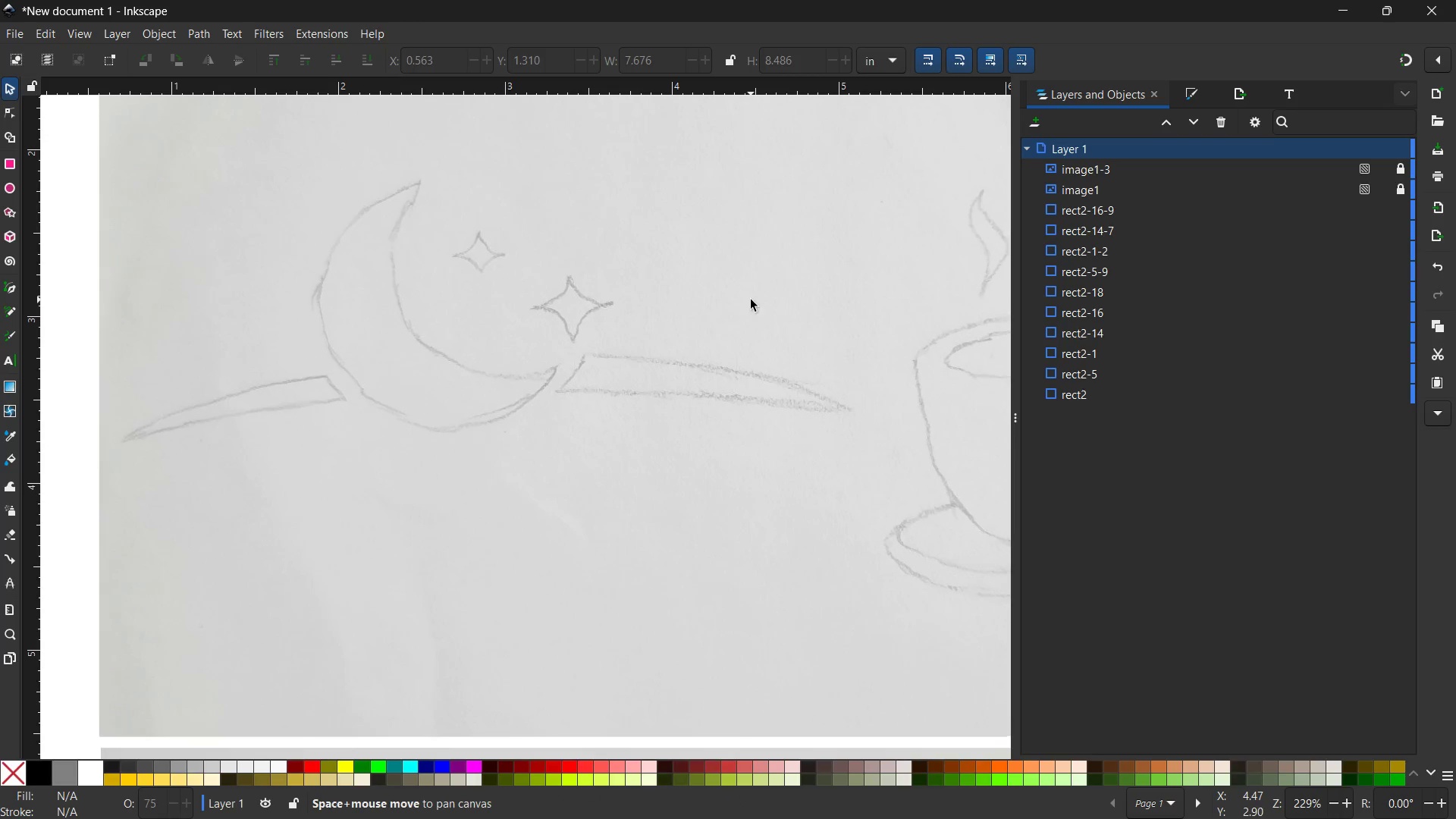 
key(Space)
 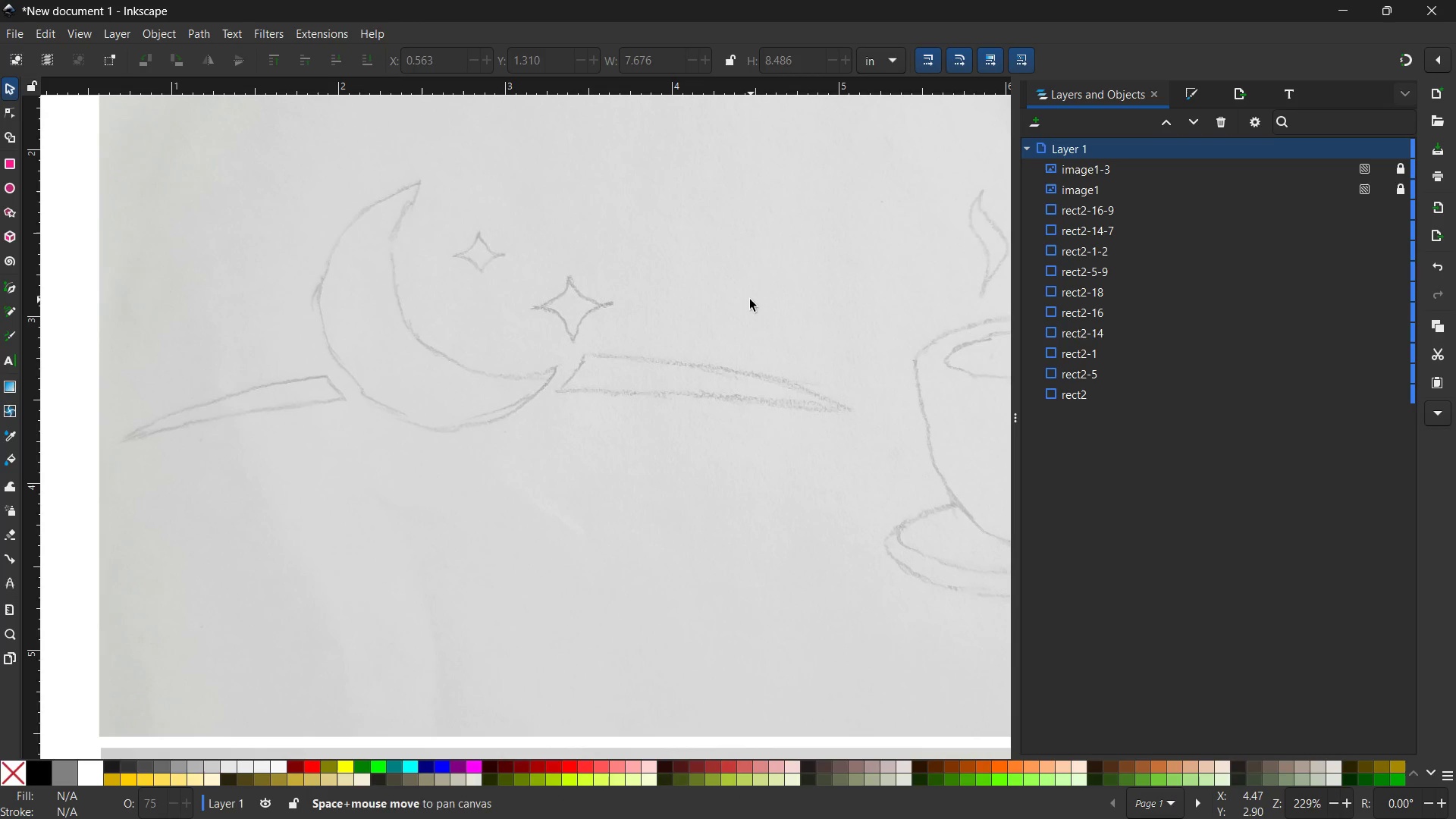 
key(Space)
 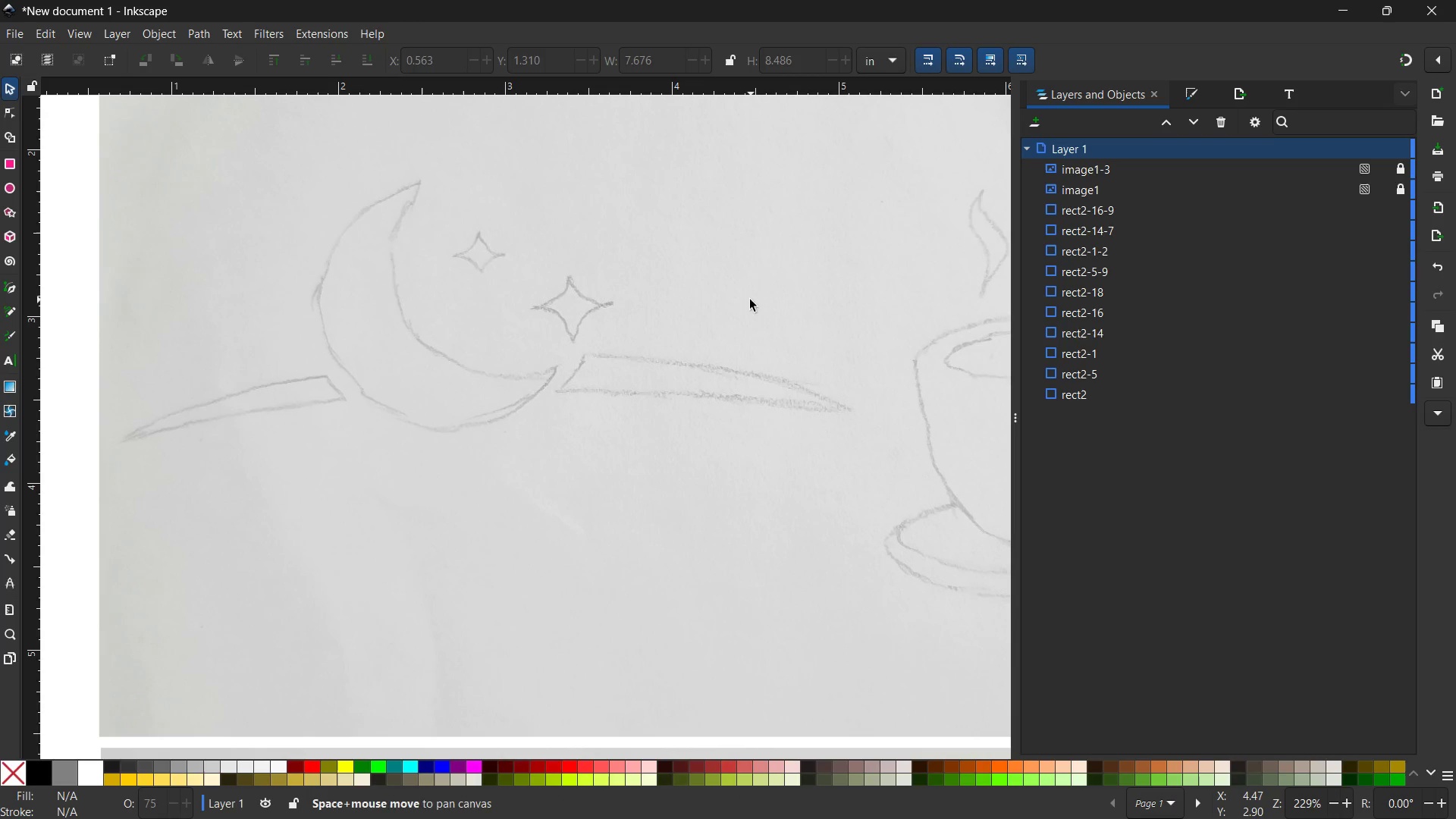 
key(Space)
 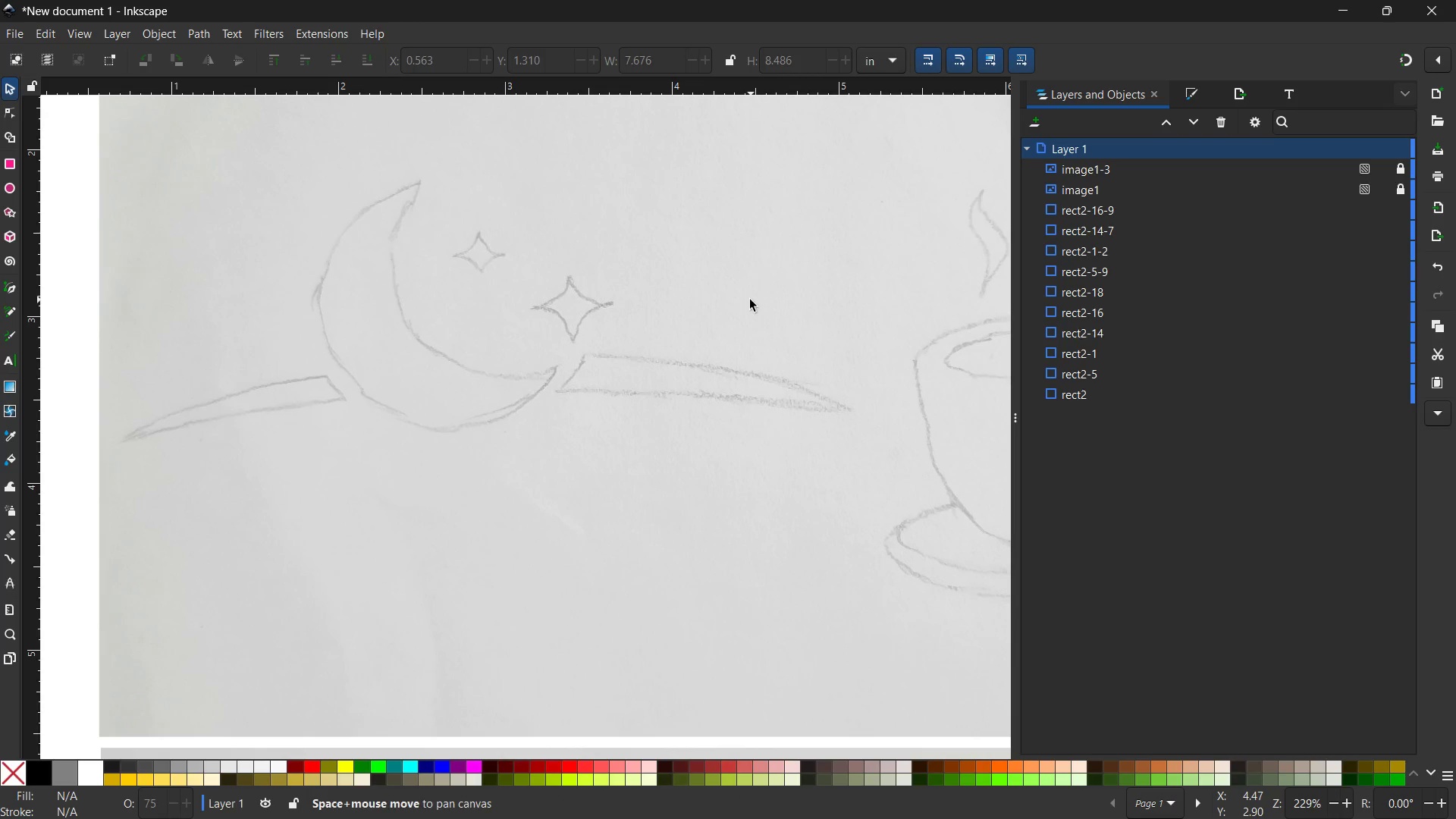 
key(Space)
 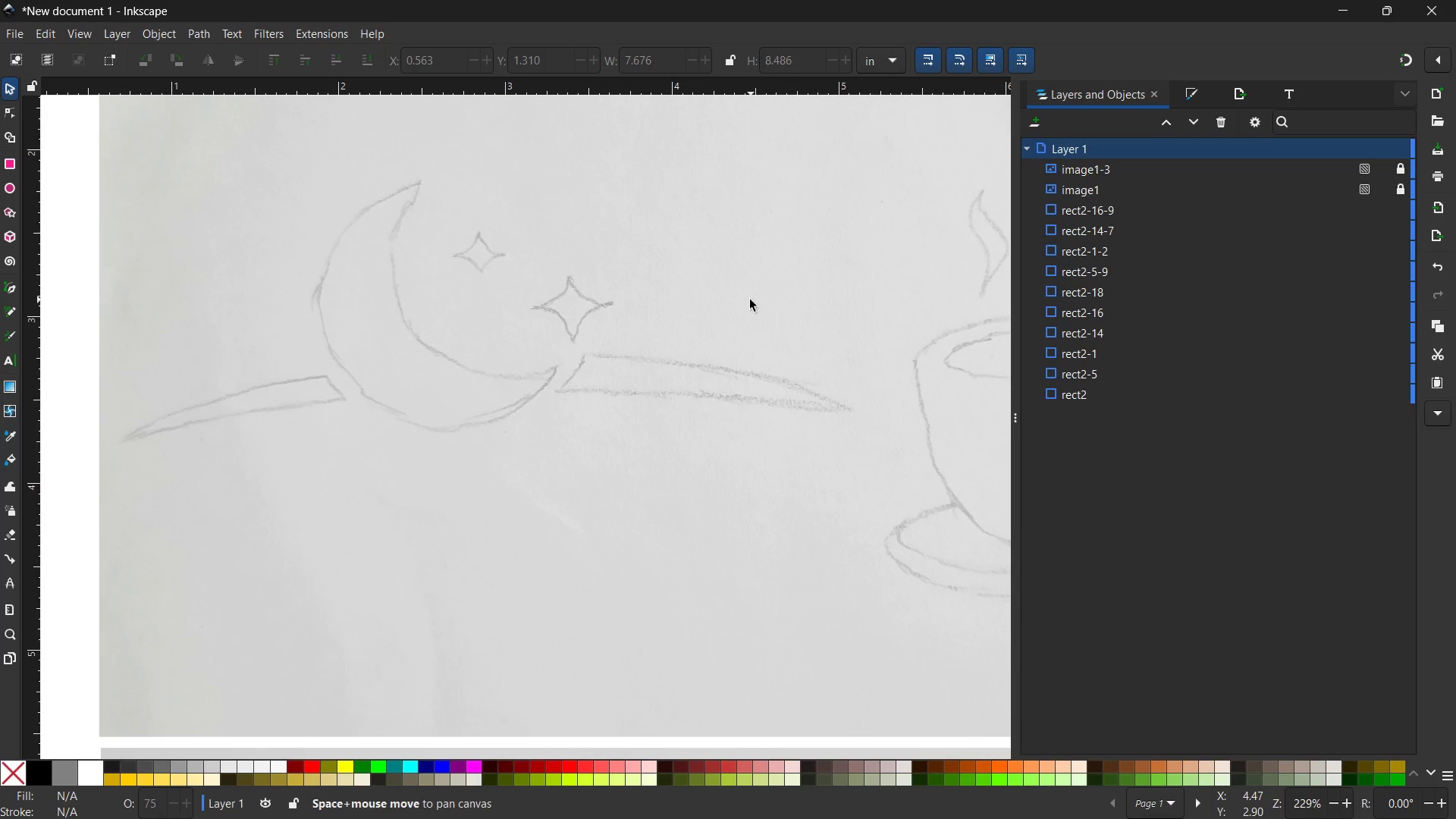 
key(Space)
 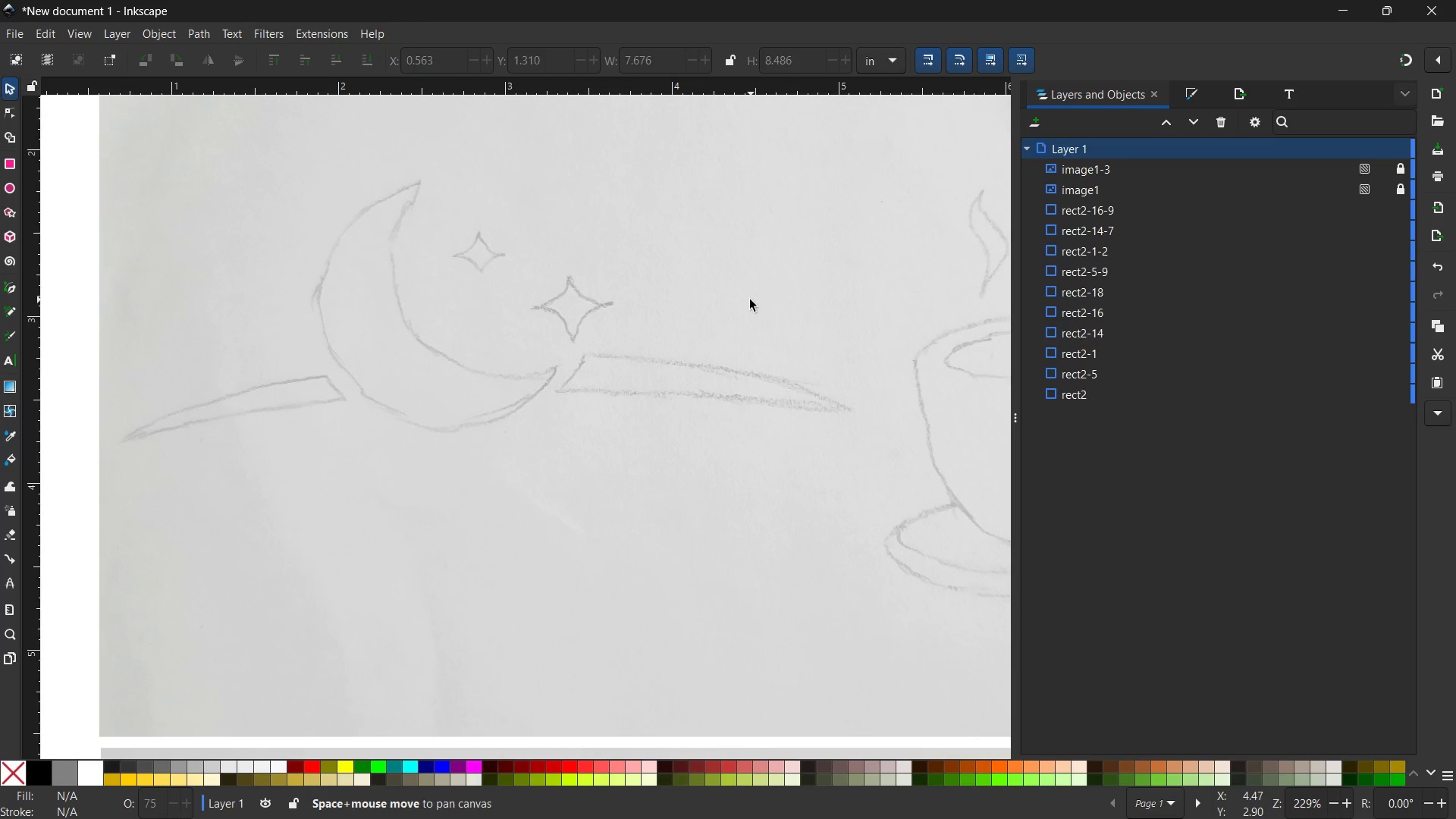 
key(Space)
 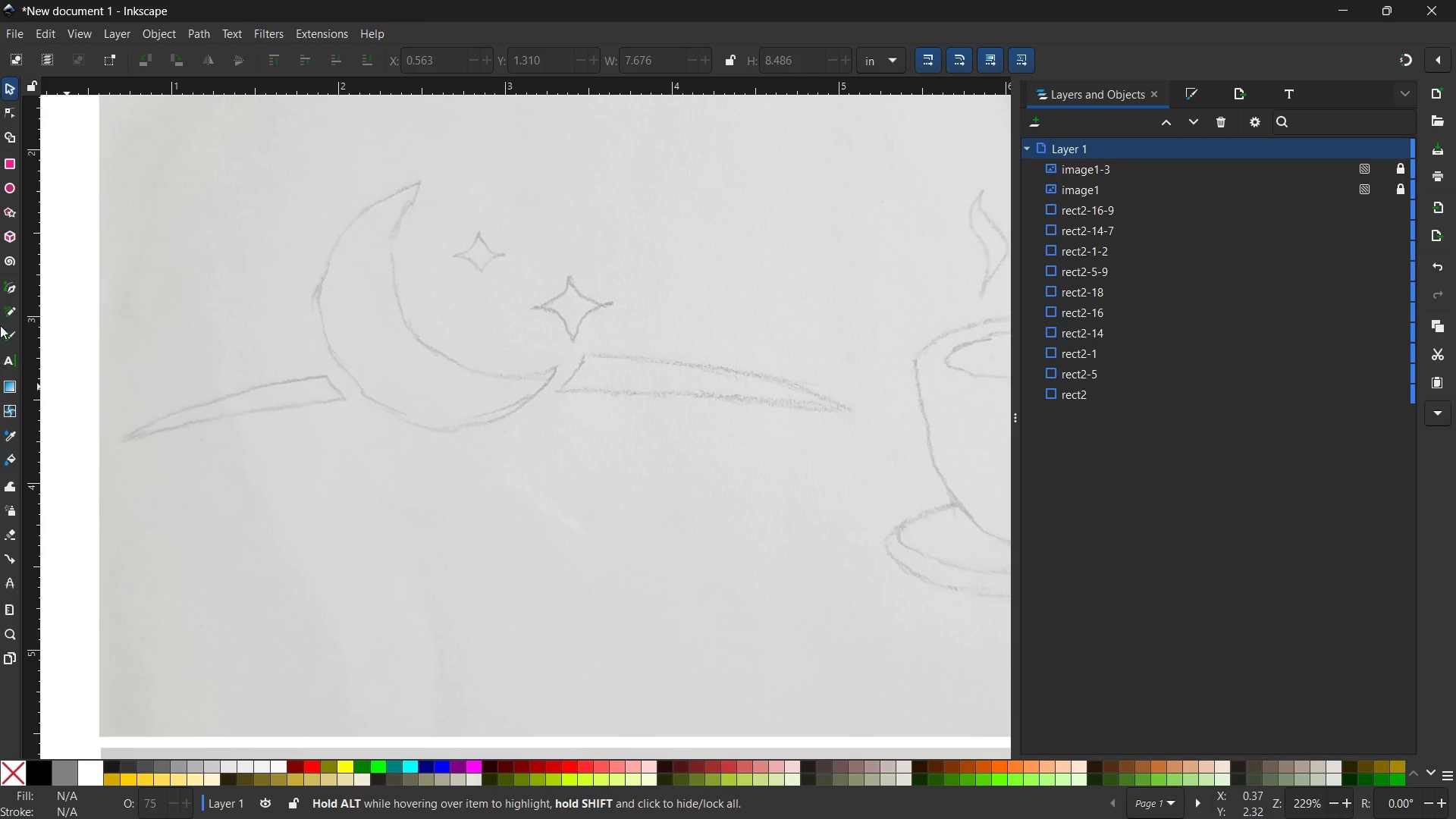 
left_click([6, 282])
 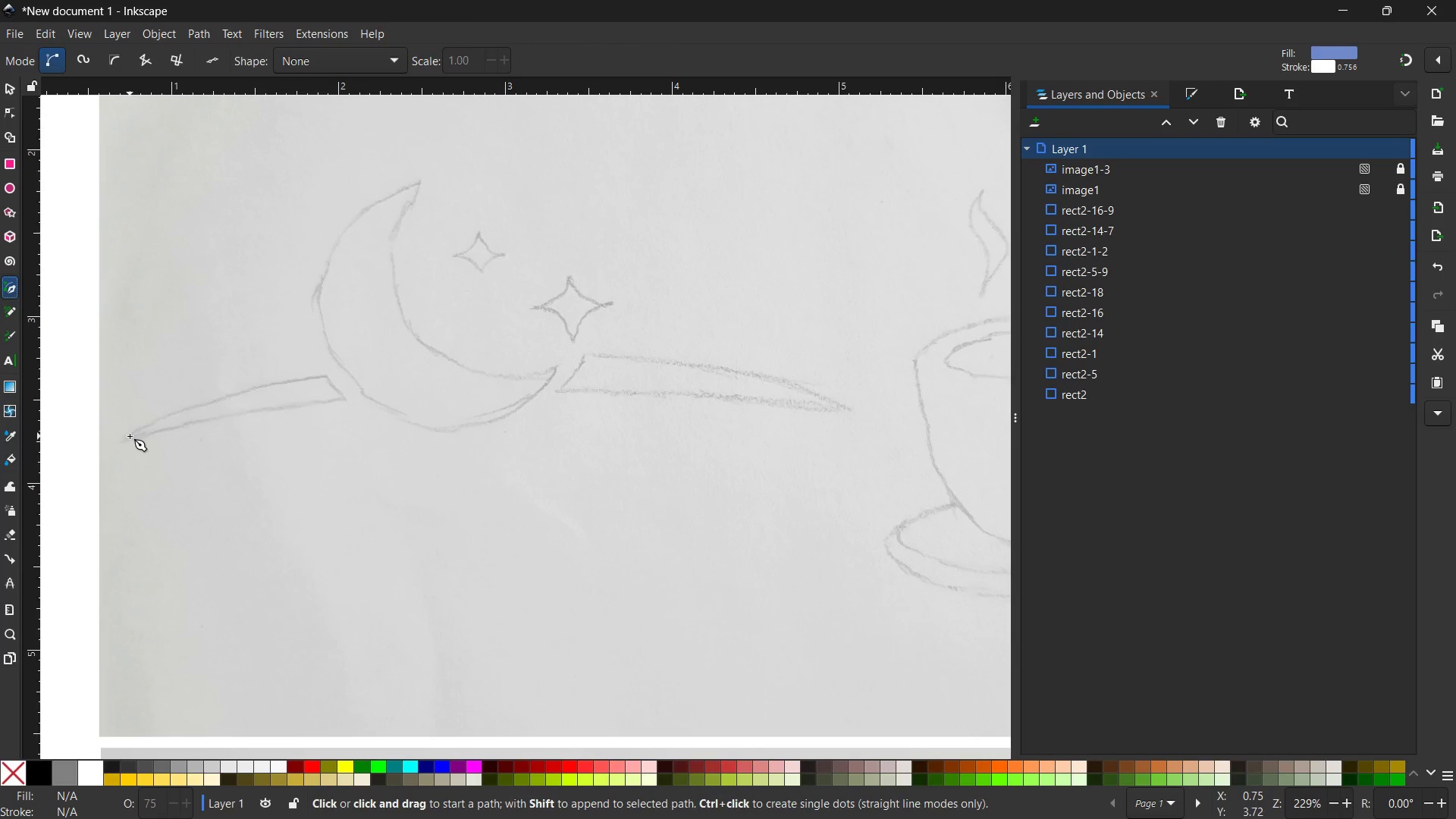 
left_click([127, 439])
 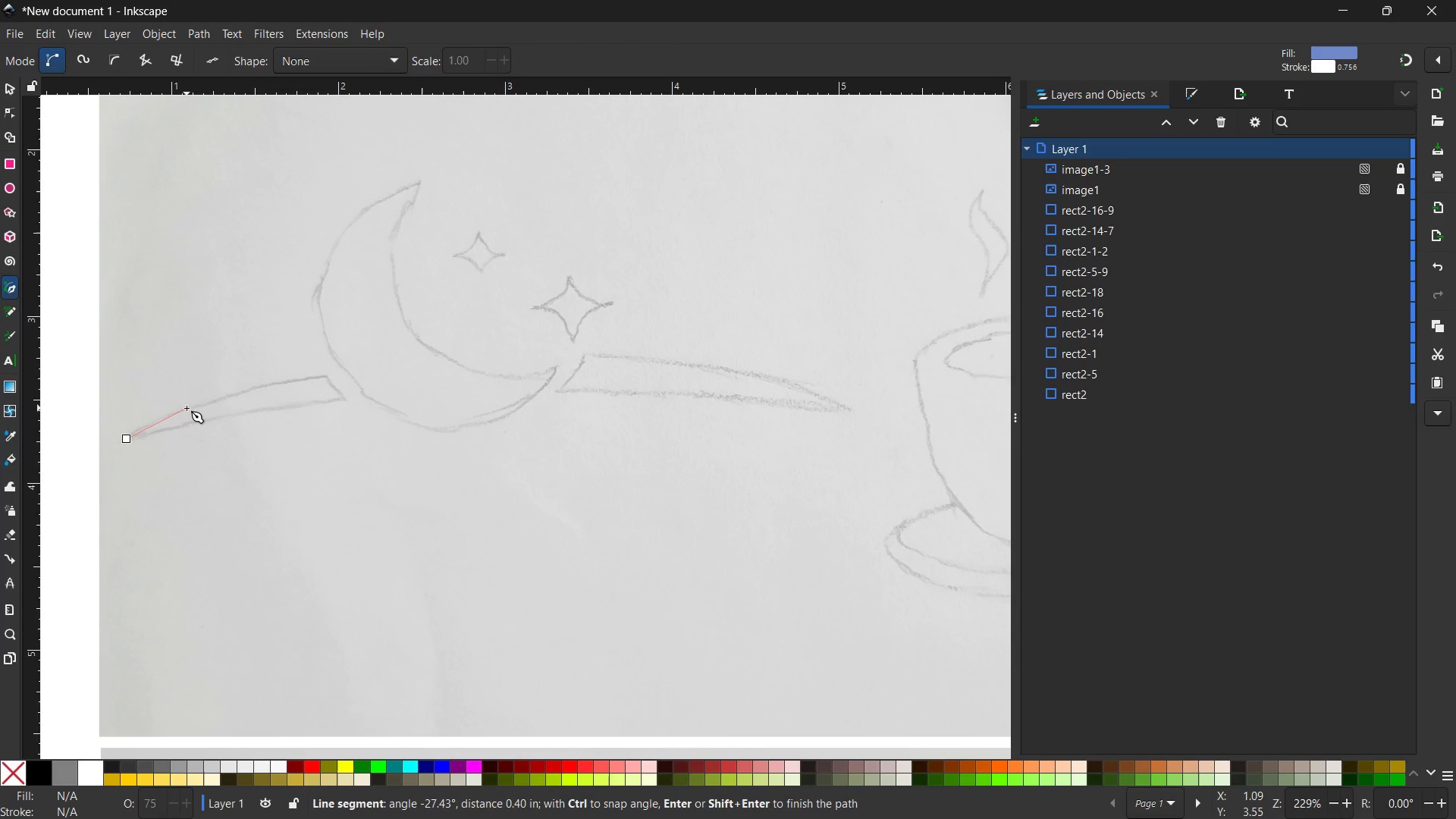 
left_click([184, 412])
 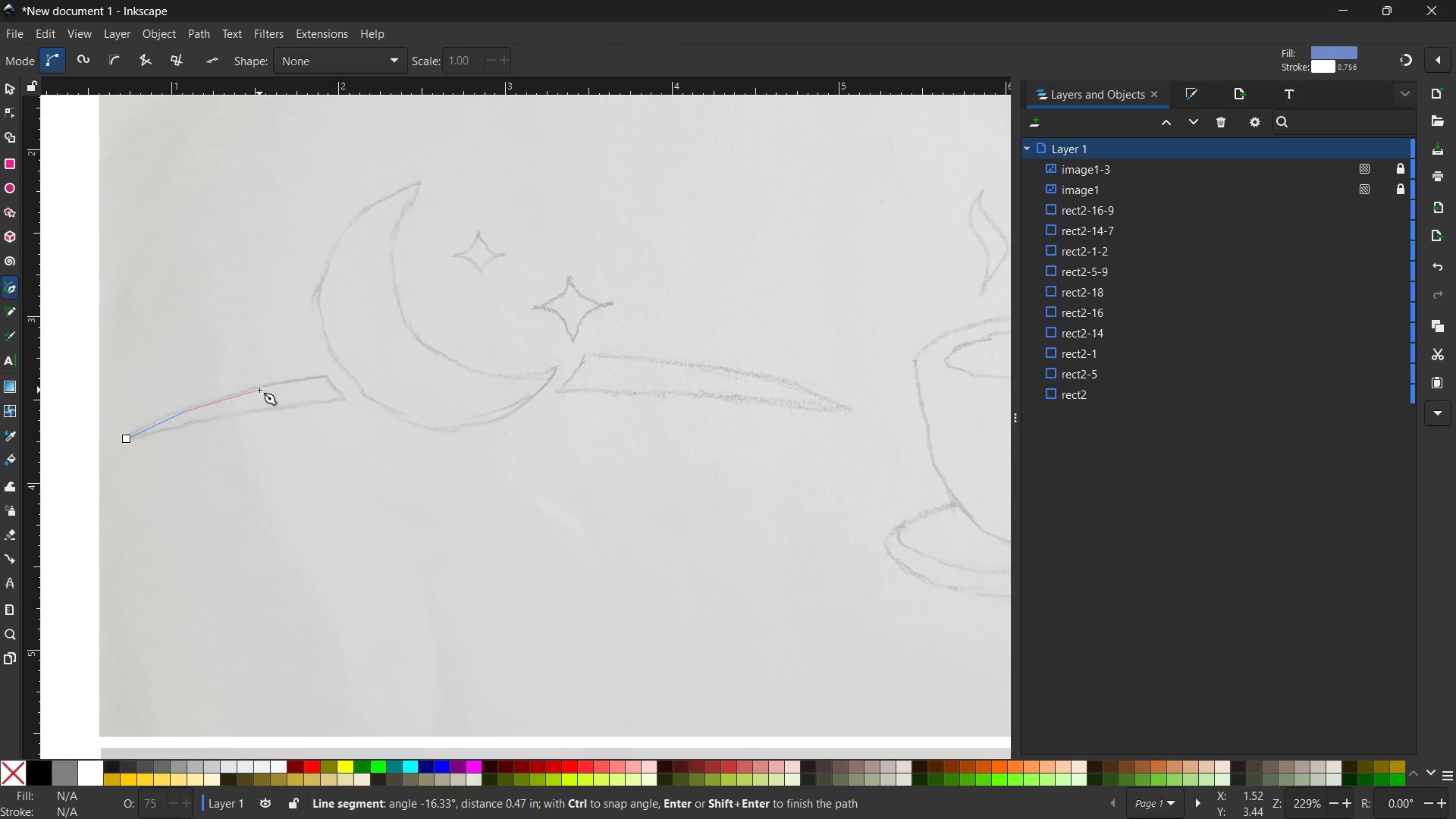 
left_click([259, 387])
 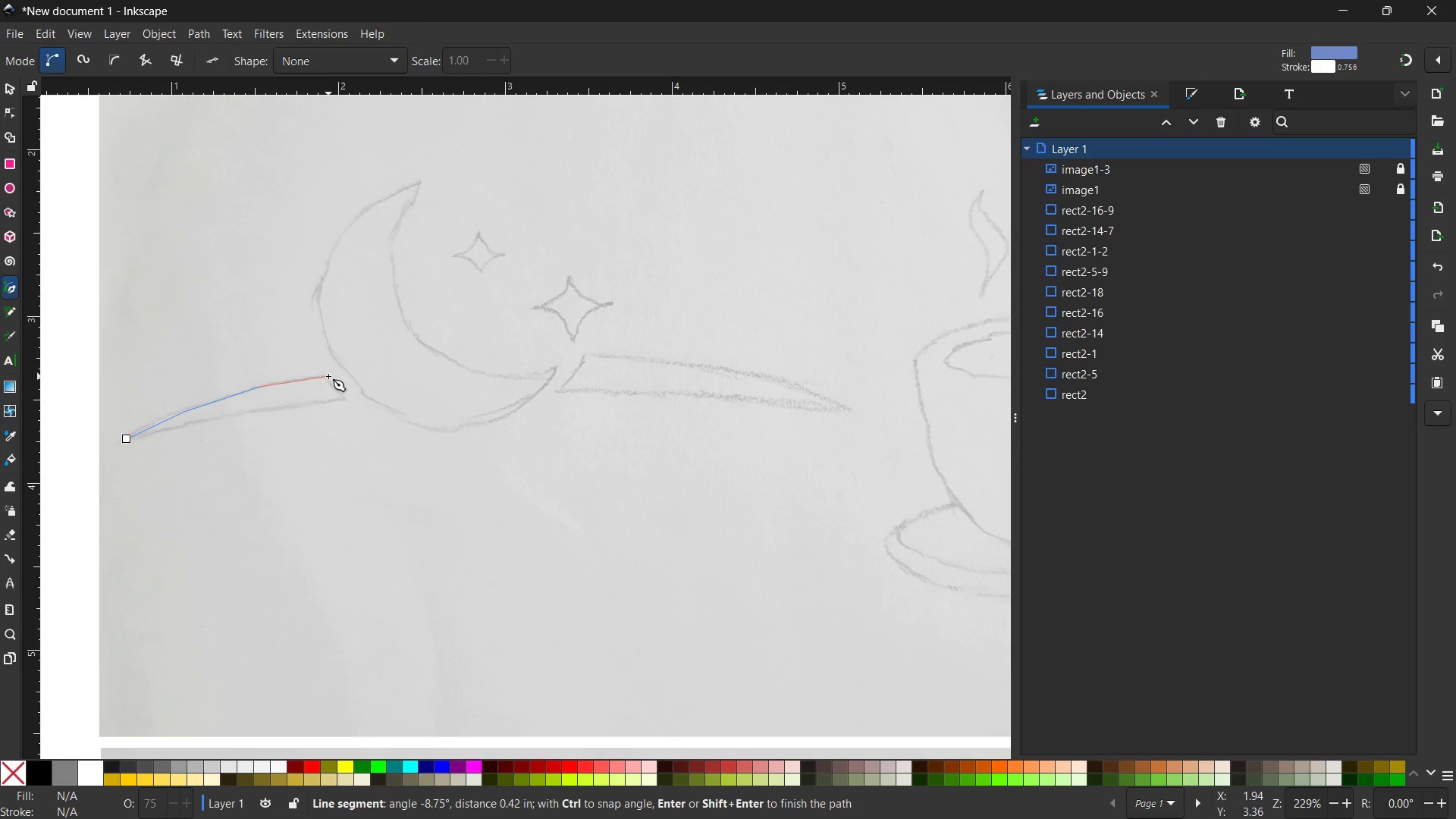 
left_click([325, 376])
 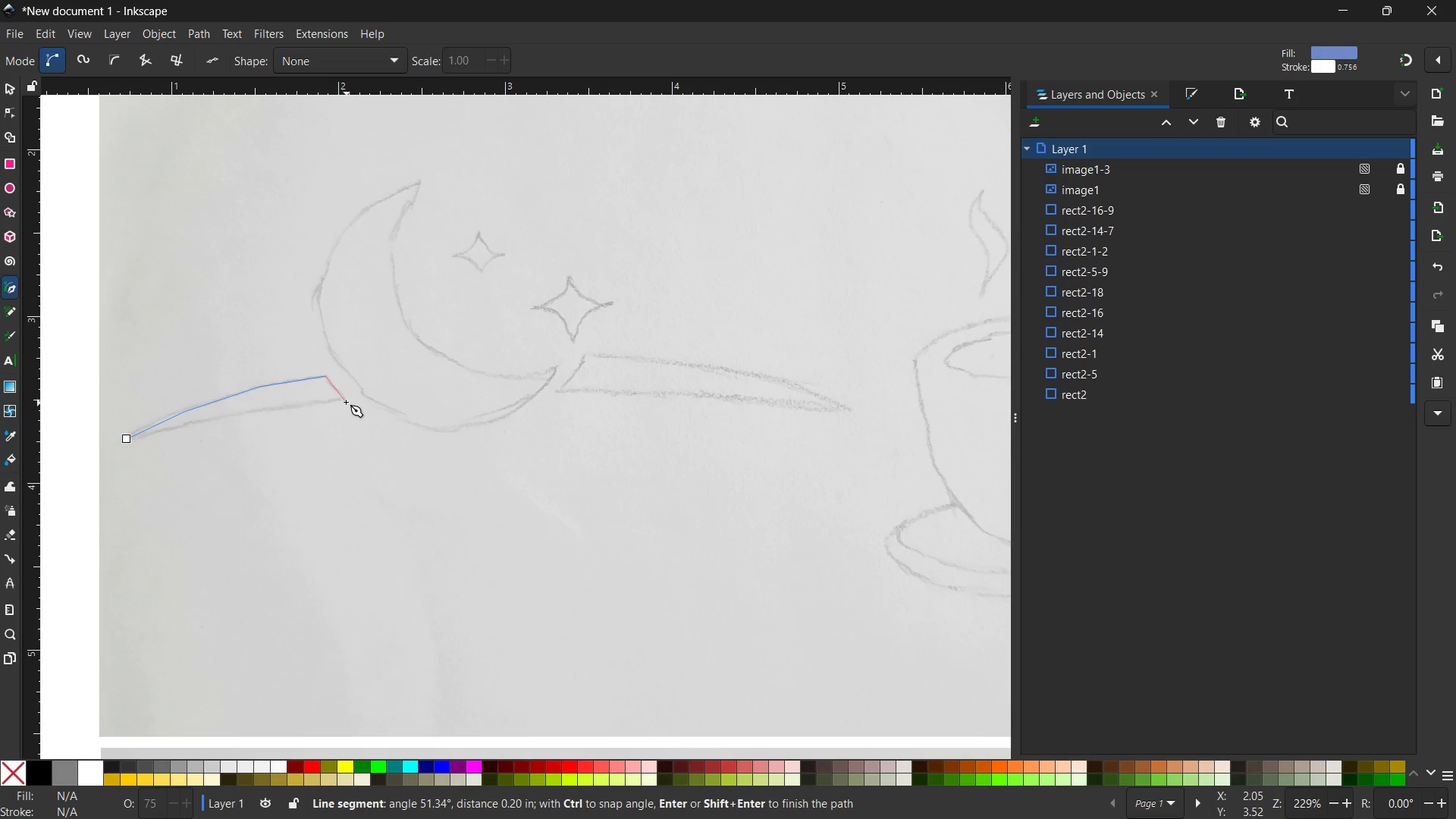 
left_click([344, 400])
 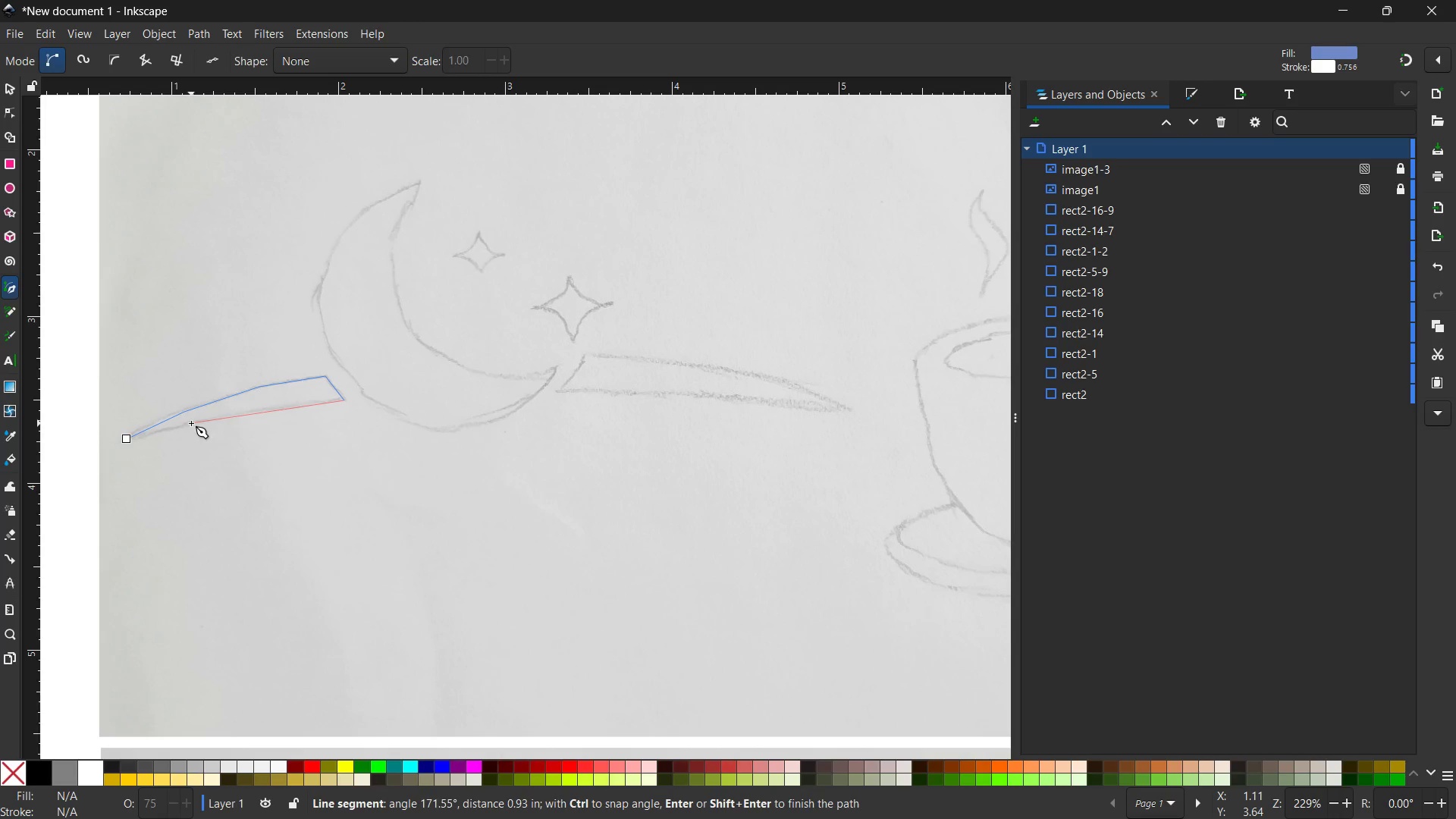 
left_click([213, 419])
 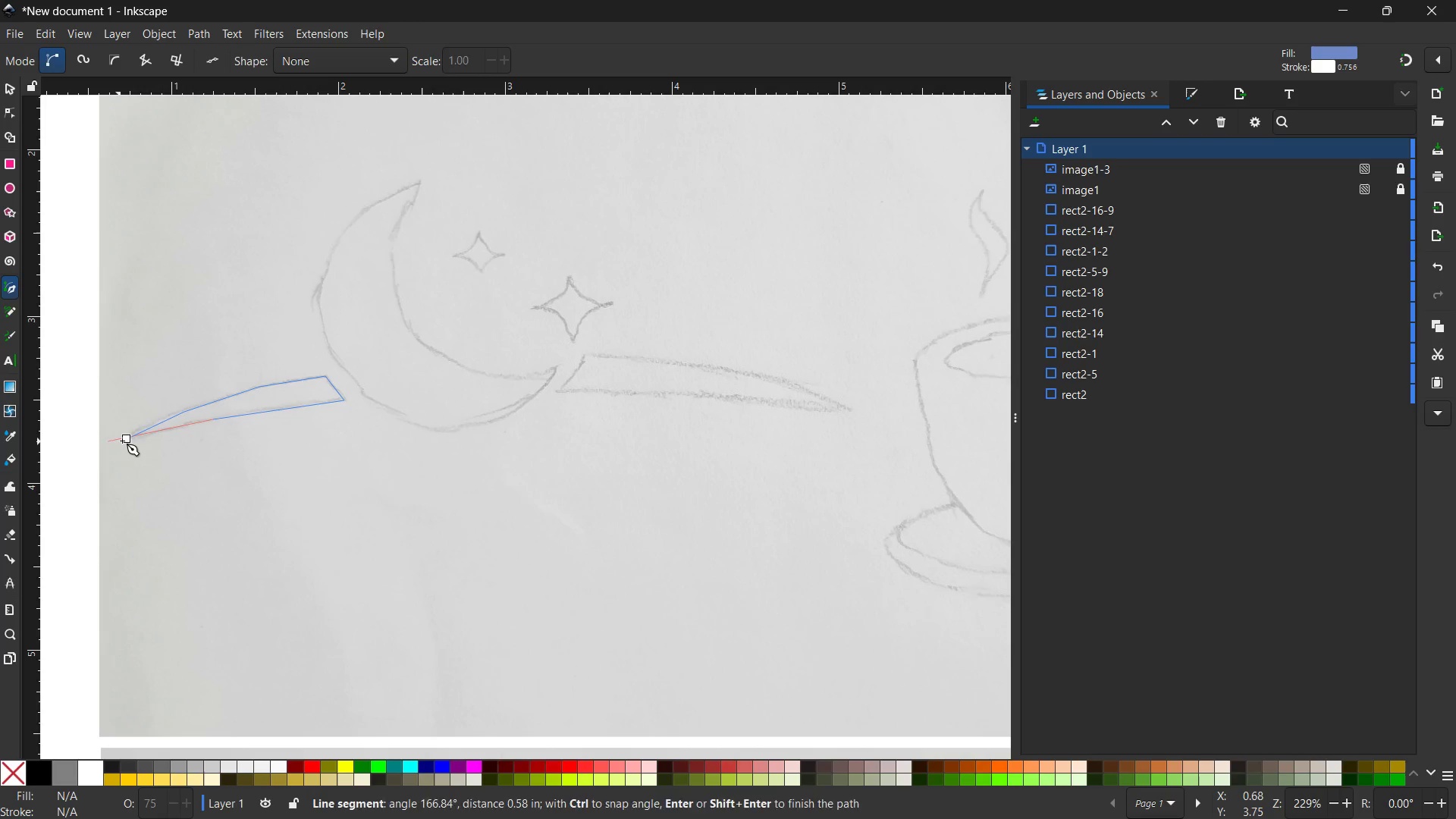 
left_click([124, 440])
 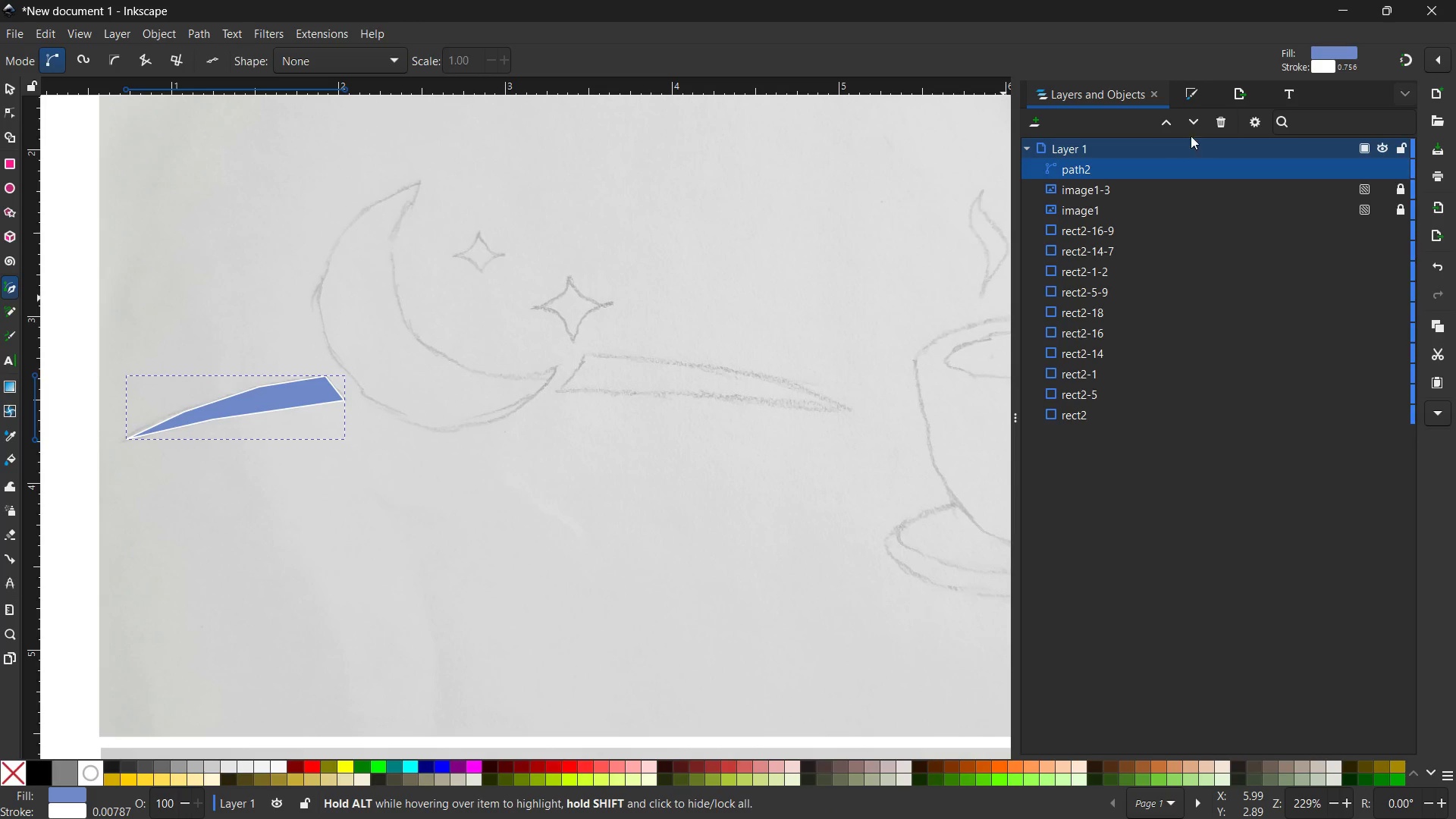 
left_click([1192, 97])
 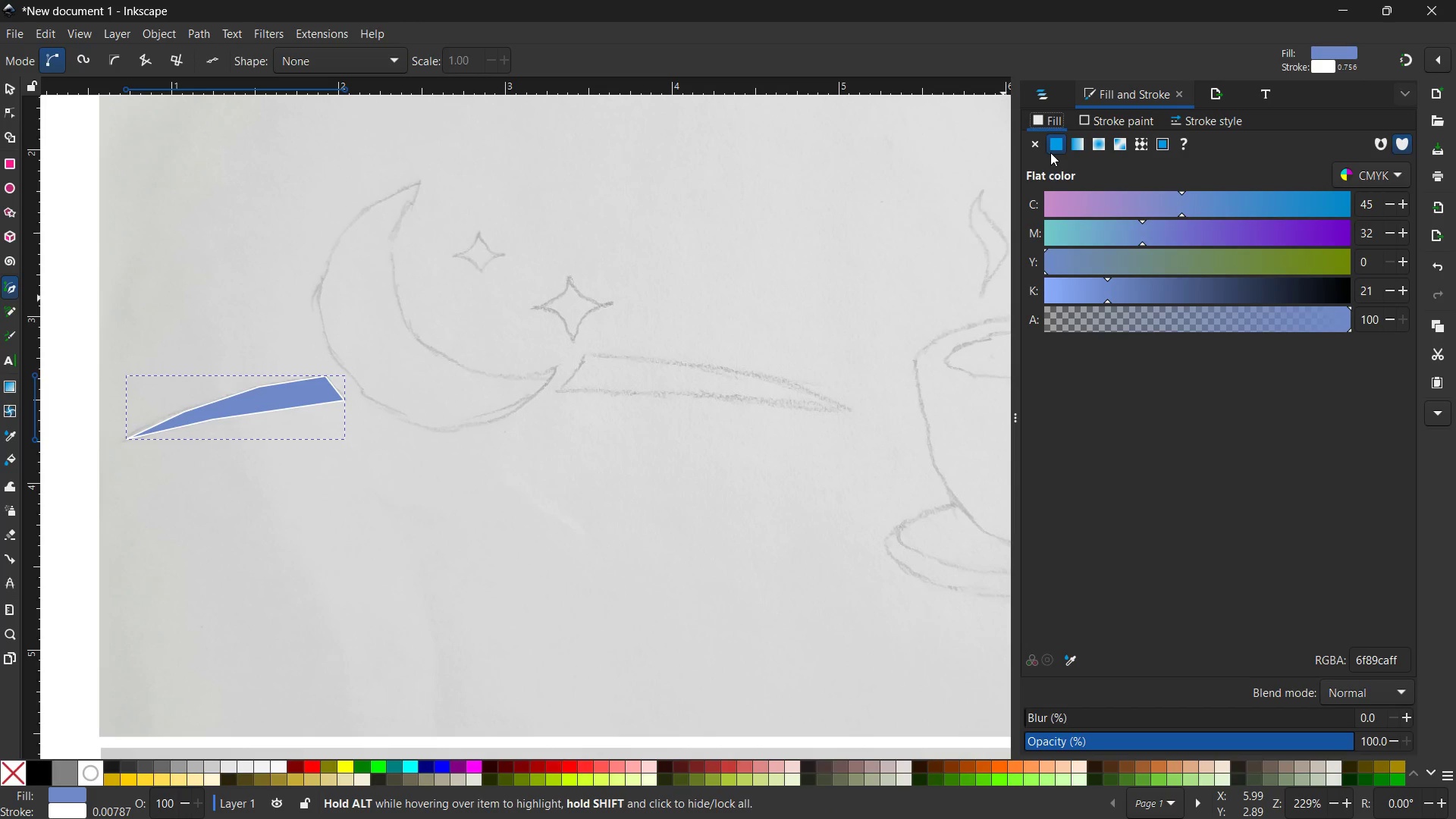 
left_click([1041, 148])
 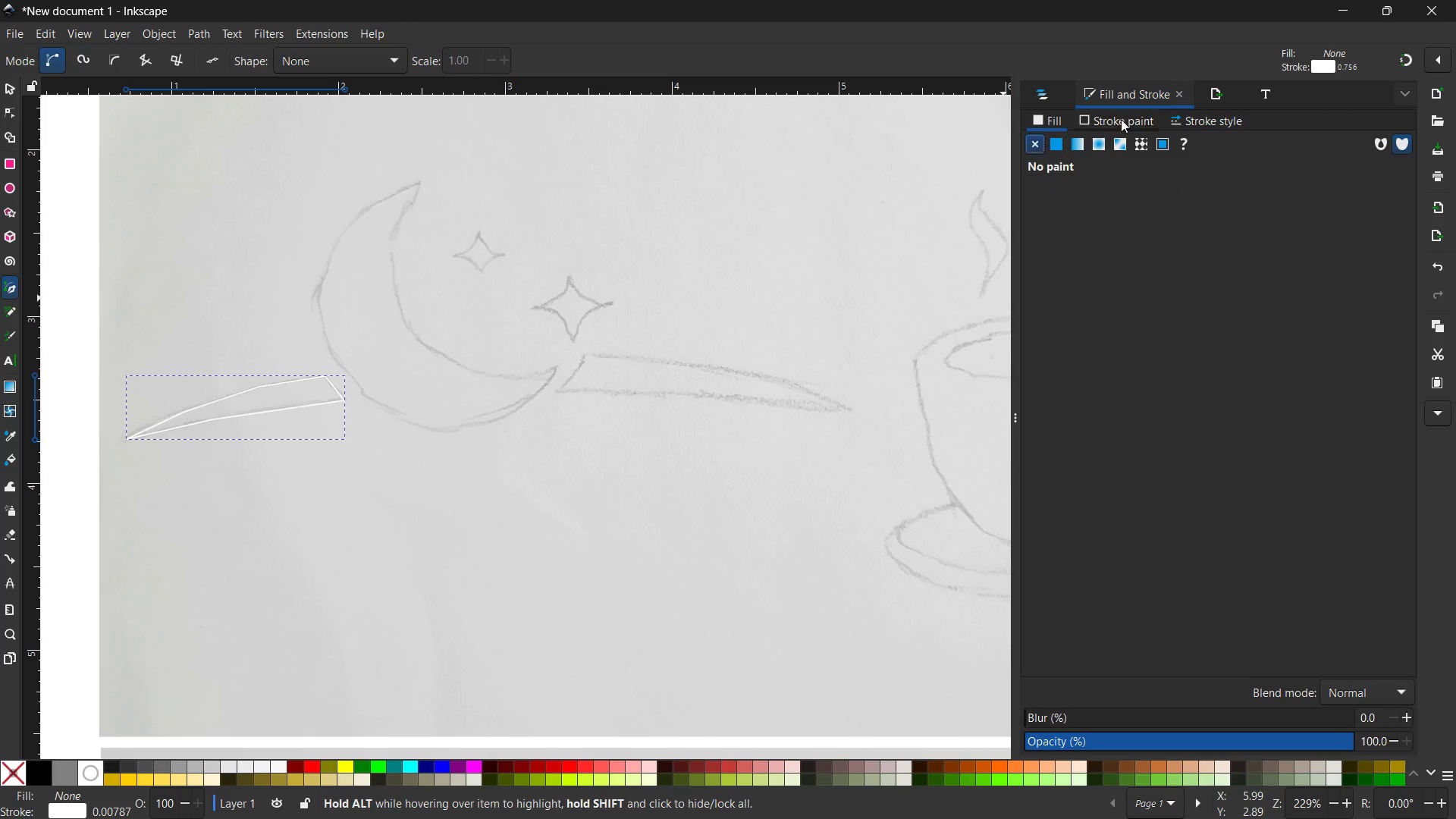 
double_click([1126, 117])
 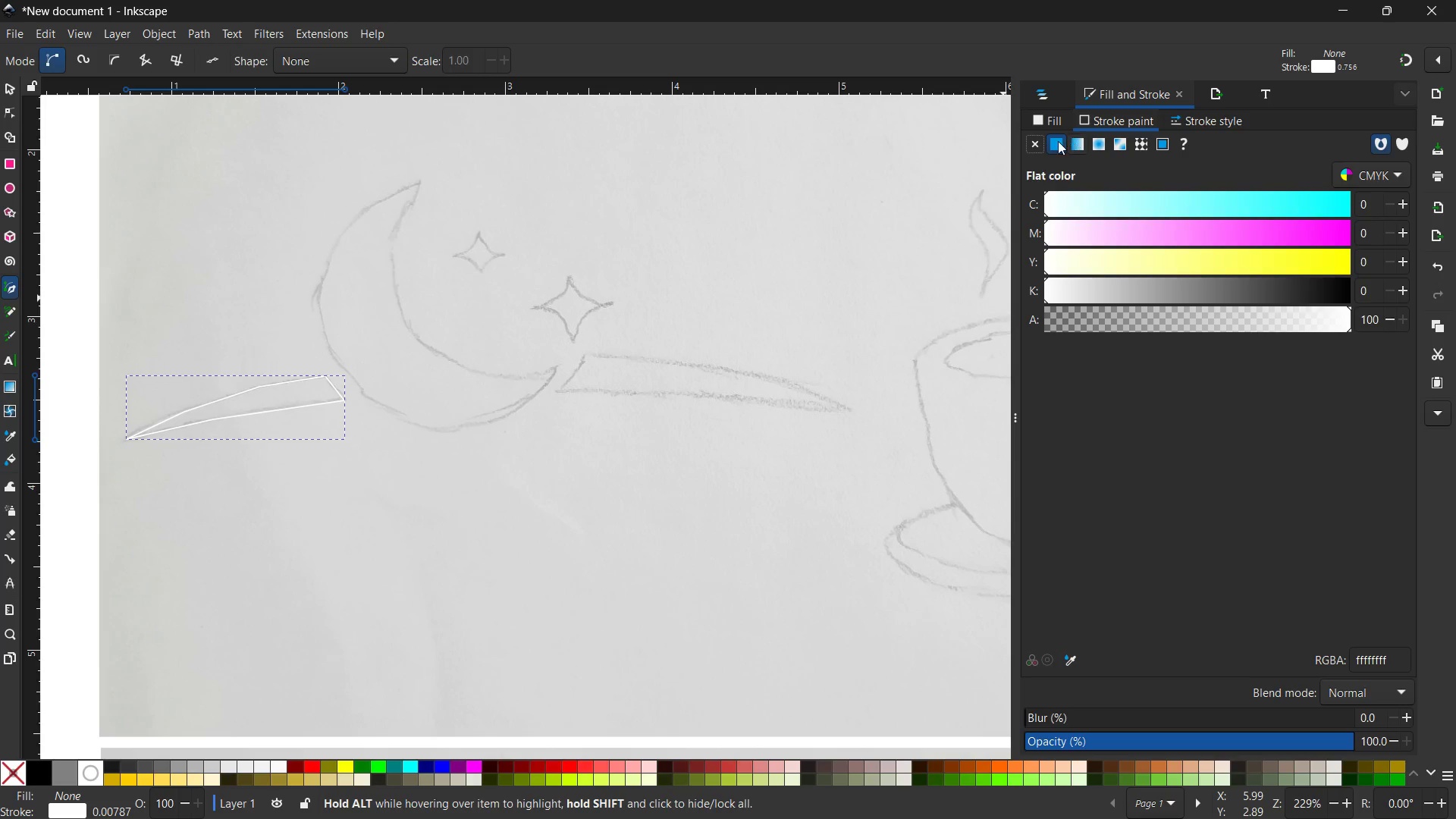 
left_click([1057, 142])
 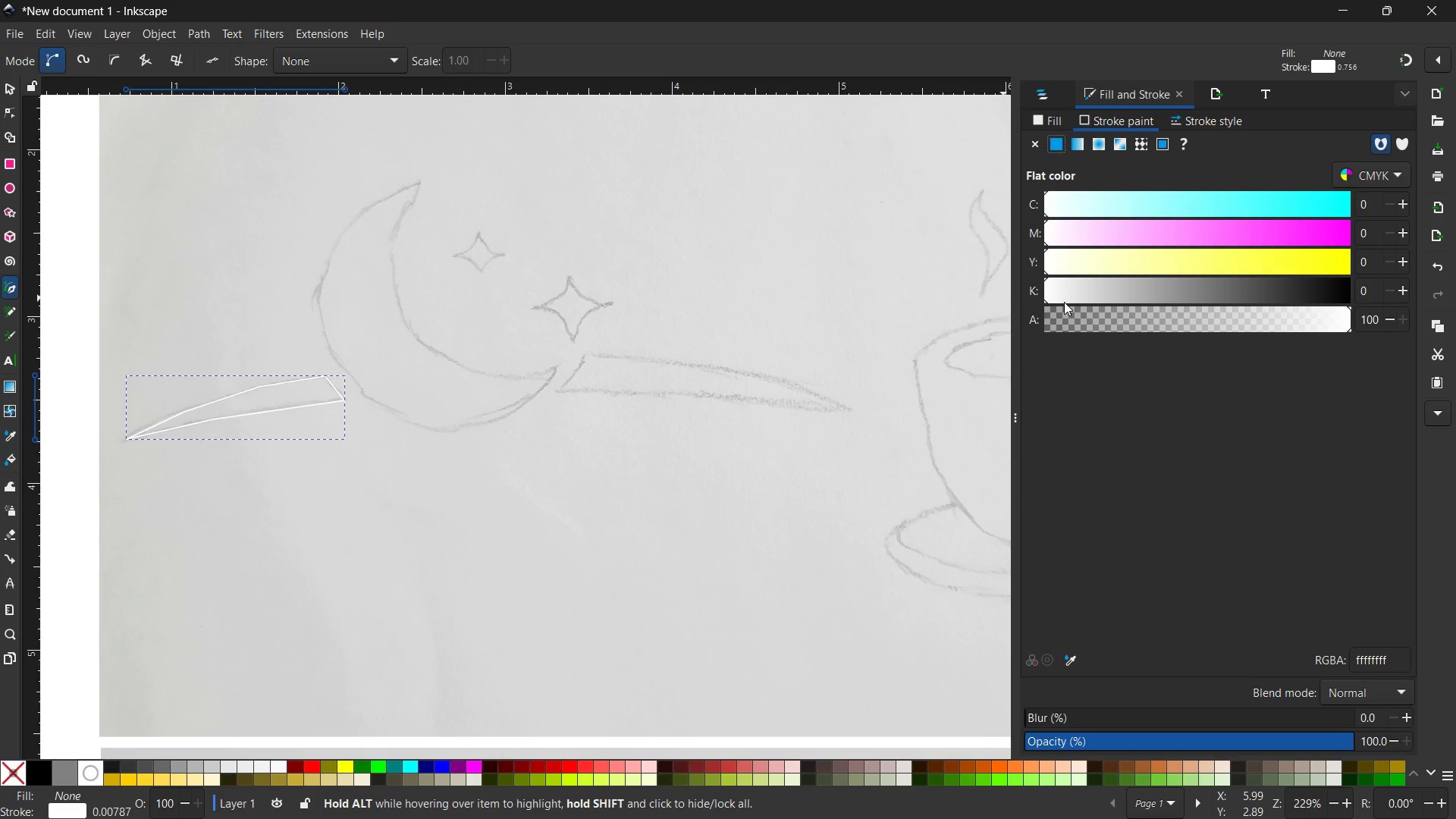 
left_click_drag(start_coordinate=[1046, 303], to_coordinate=[1304, 318])
 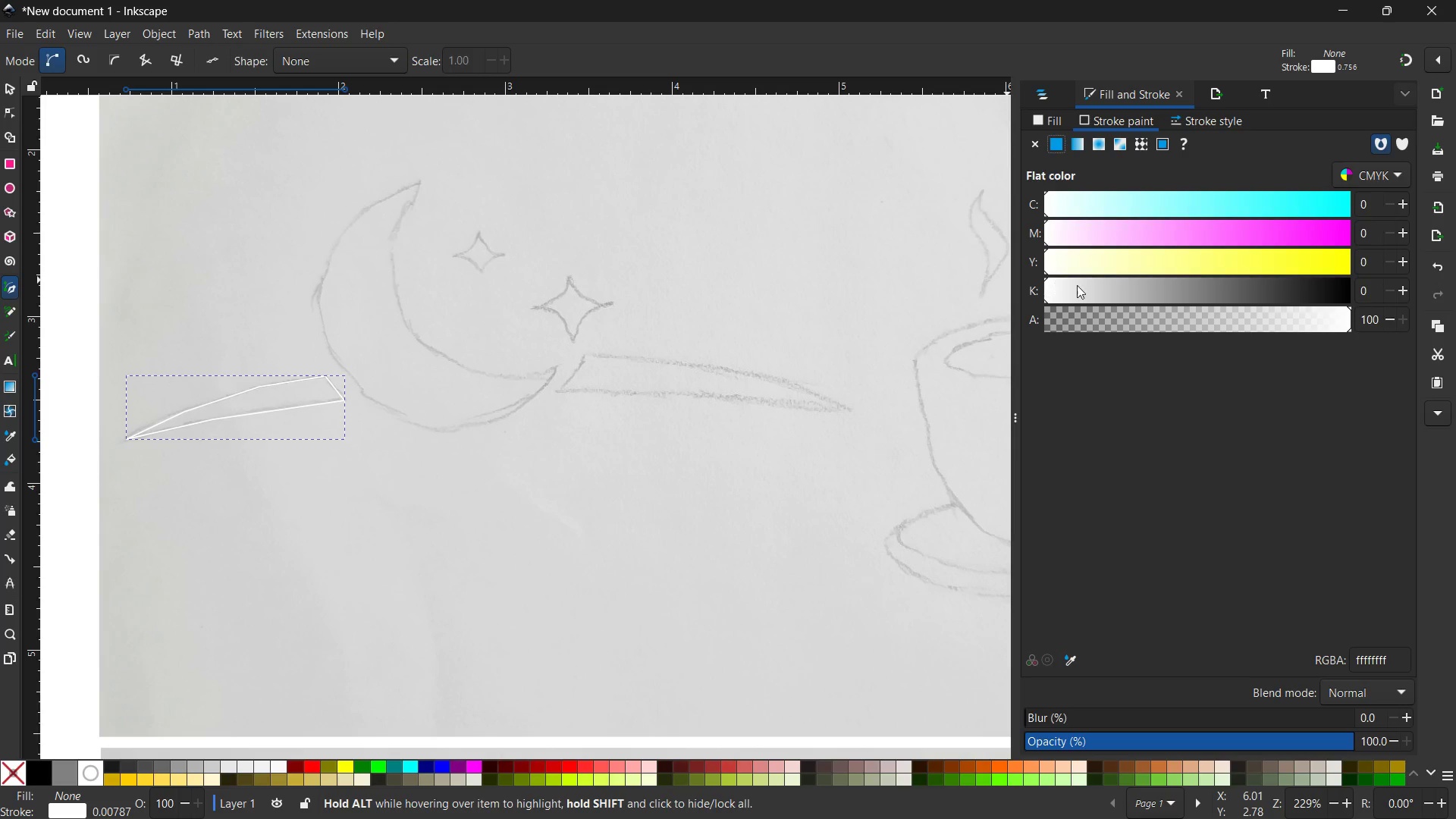 
left_click([1244, 291])
 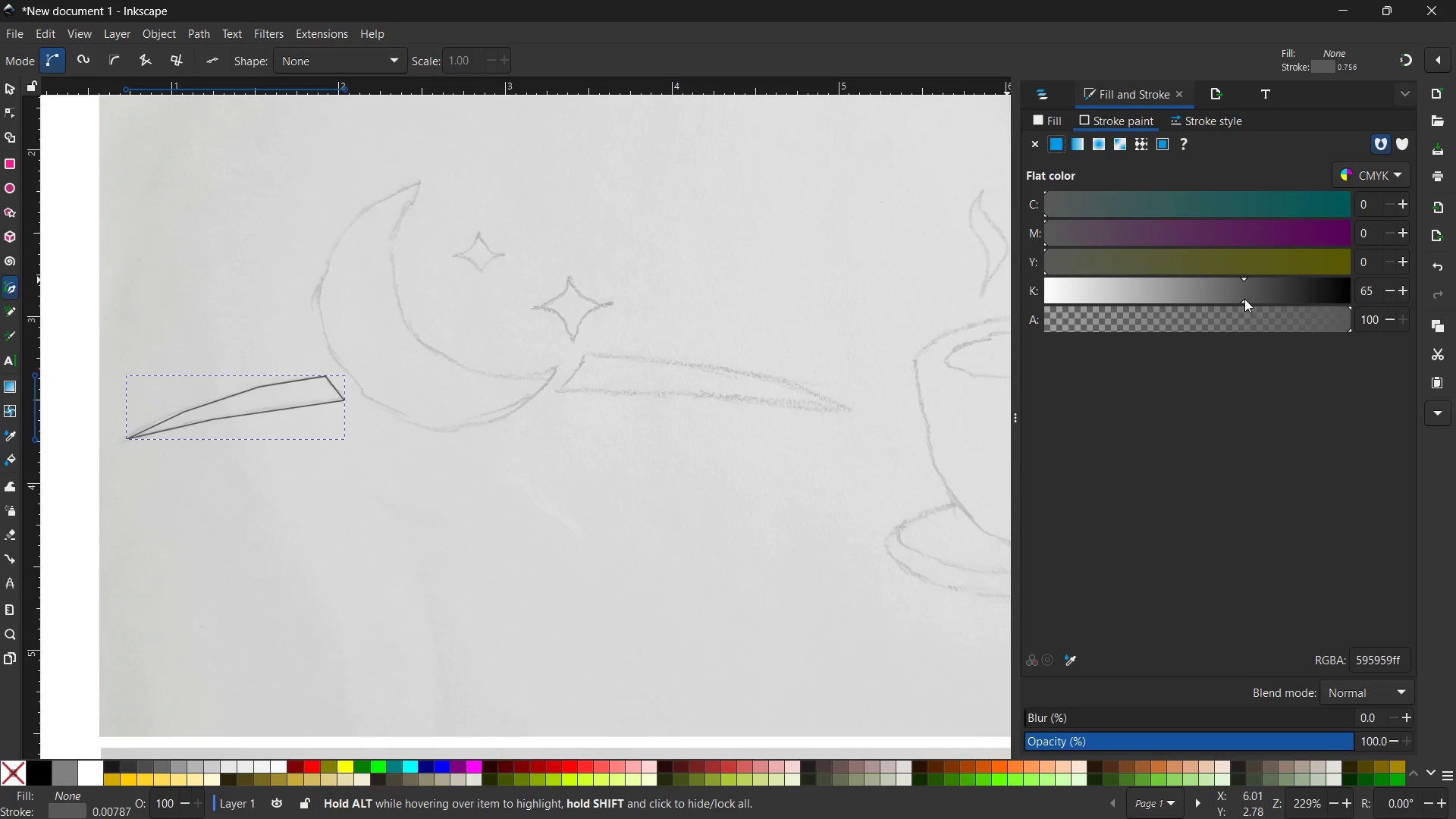 
left_click_drag(start_coordinate=[1244, 299], to_coordinate=[1357, 304])
 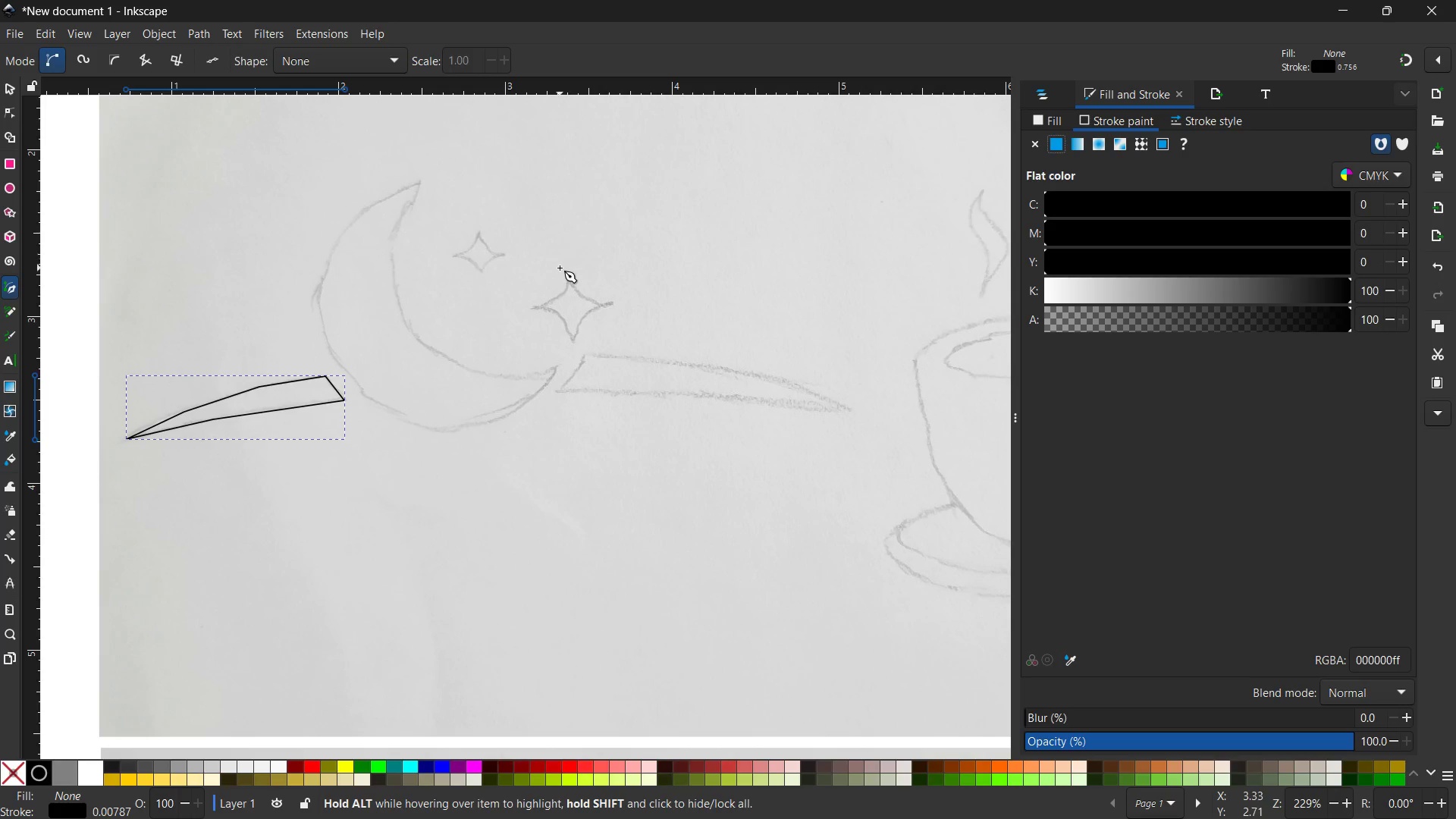 
key(Enter)
 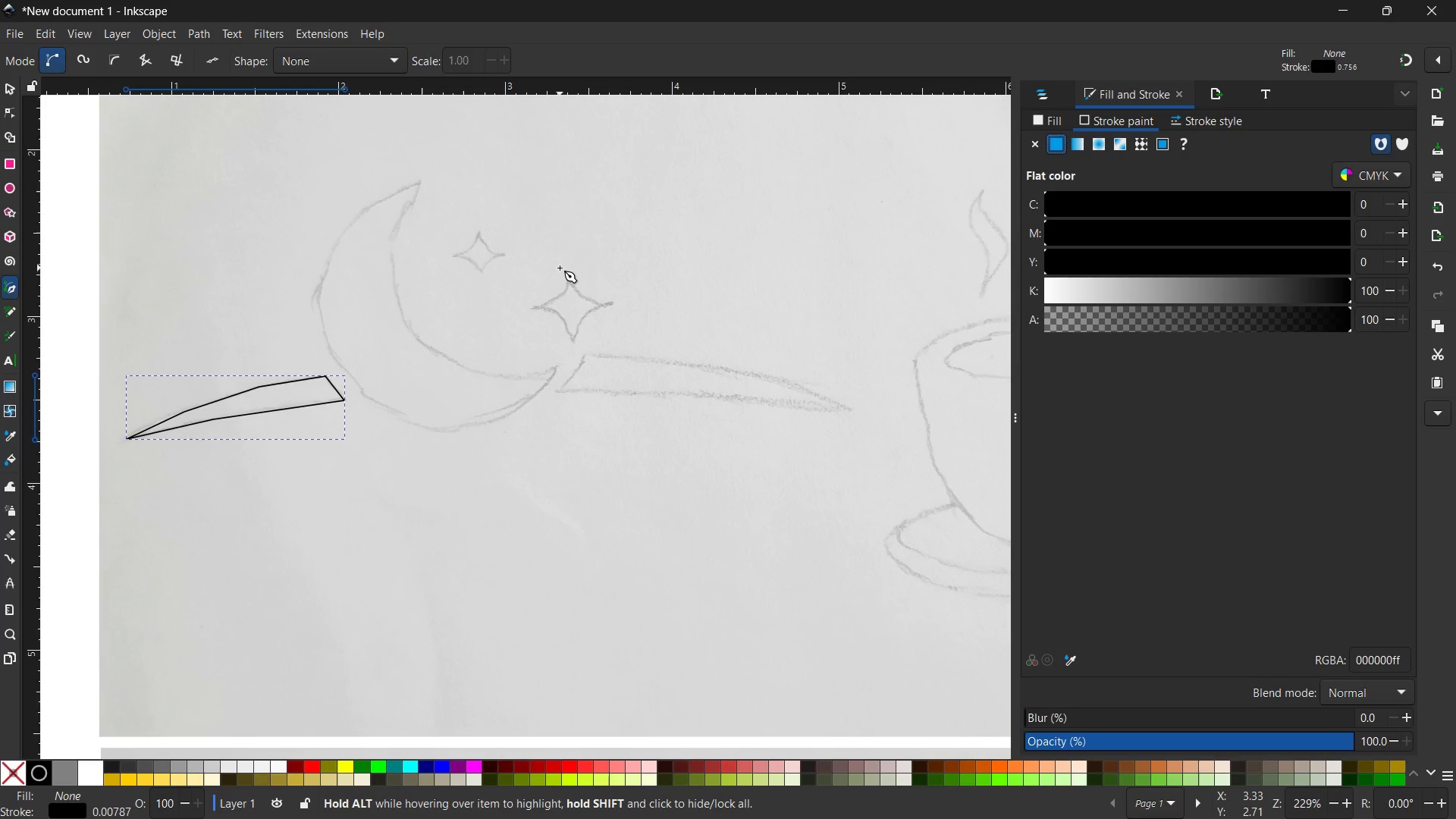 
key(Enter)
 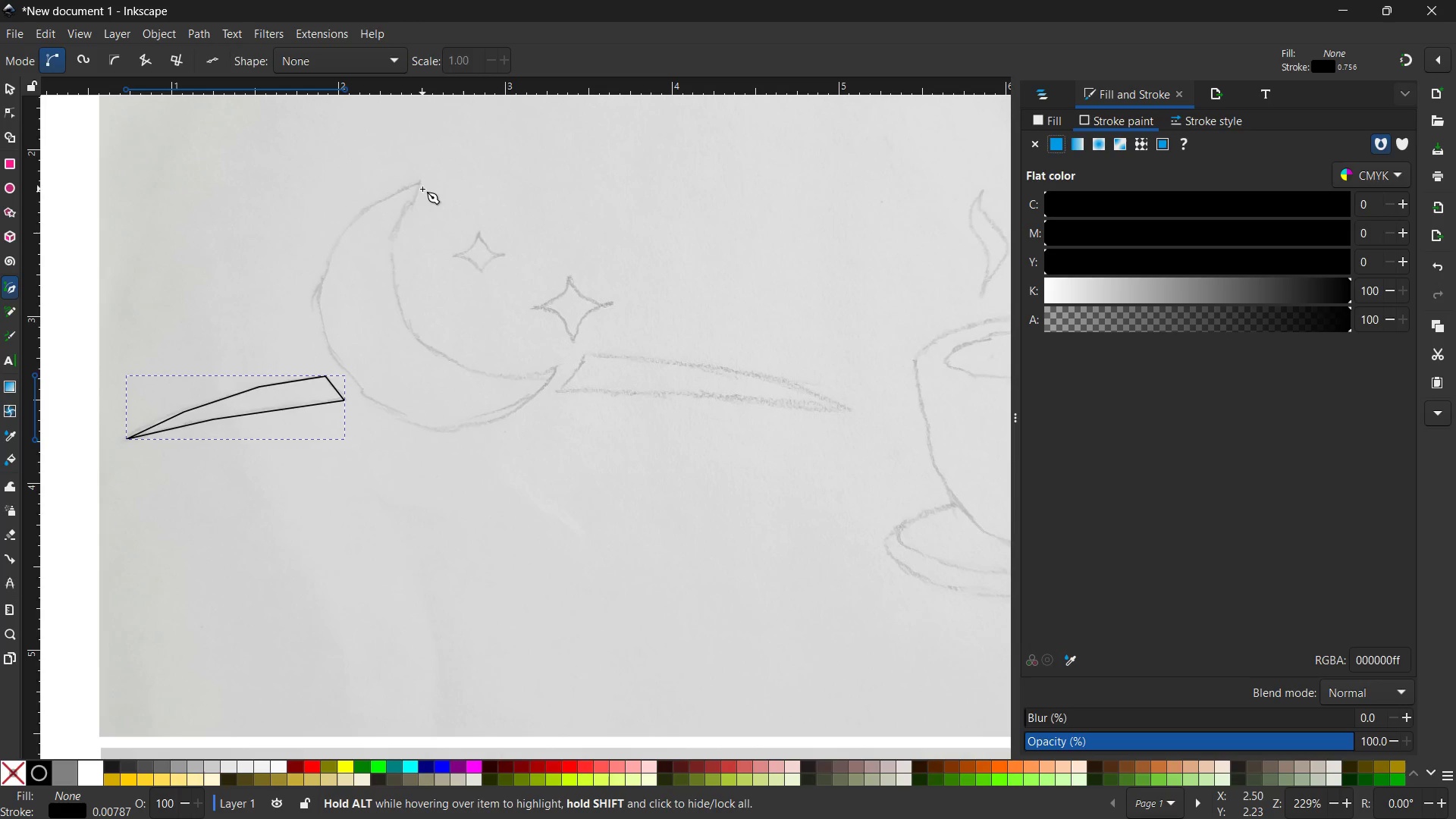 
left_click([421, 183])
 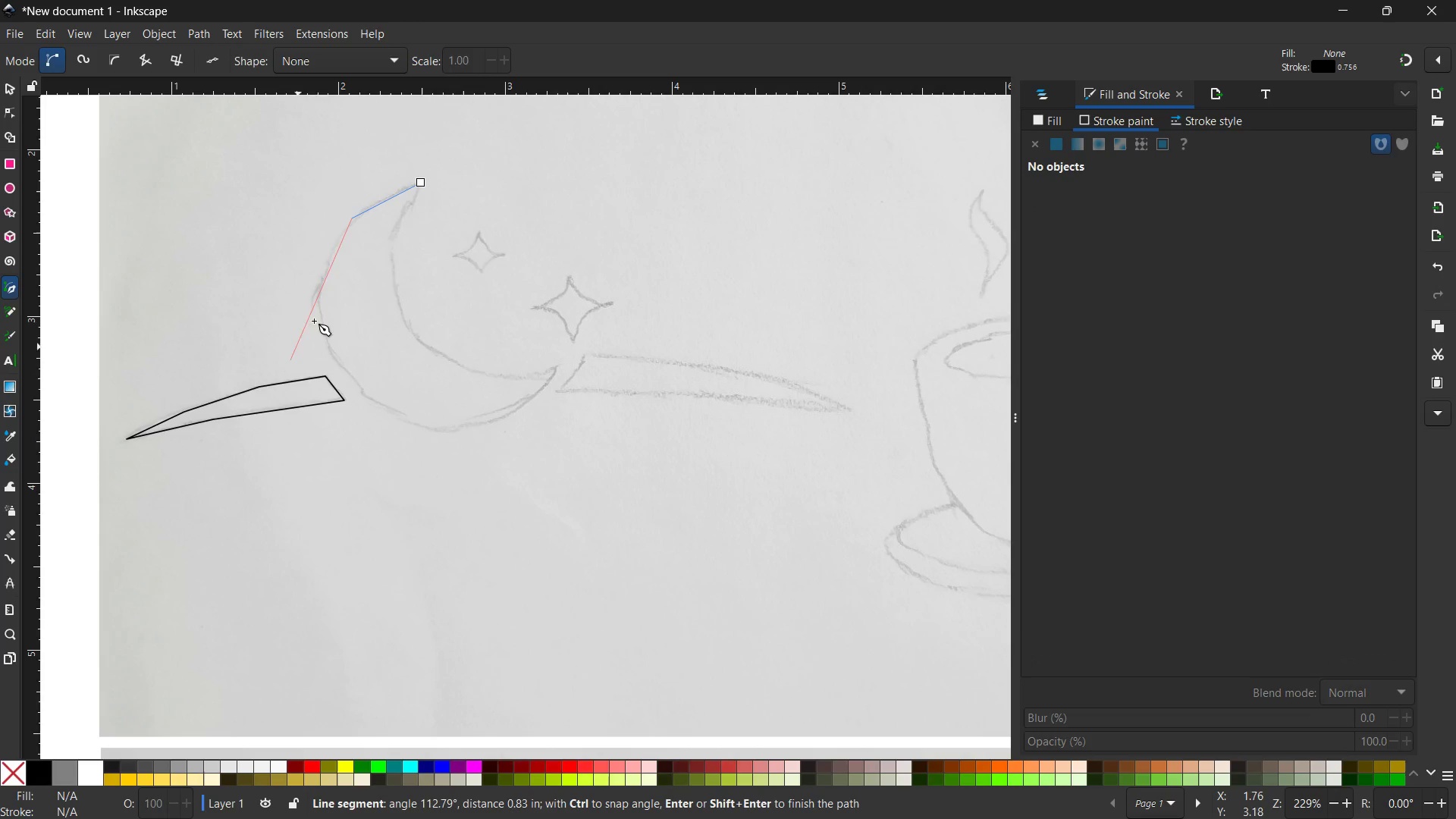 
left_click([318, 294])
 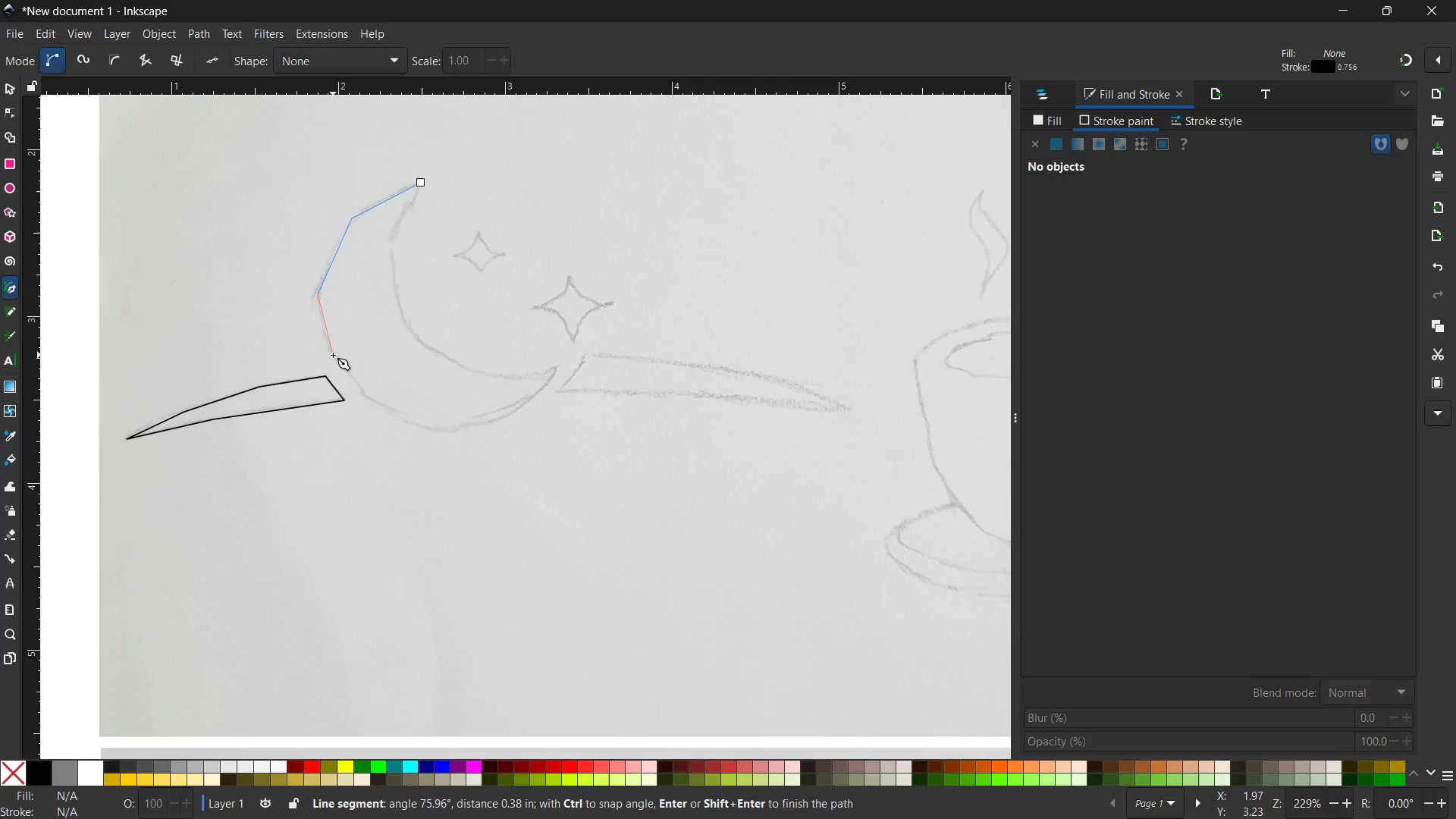 
left_click([333, 355])
 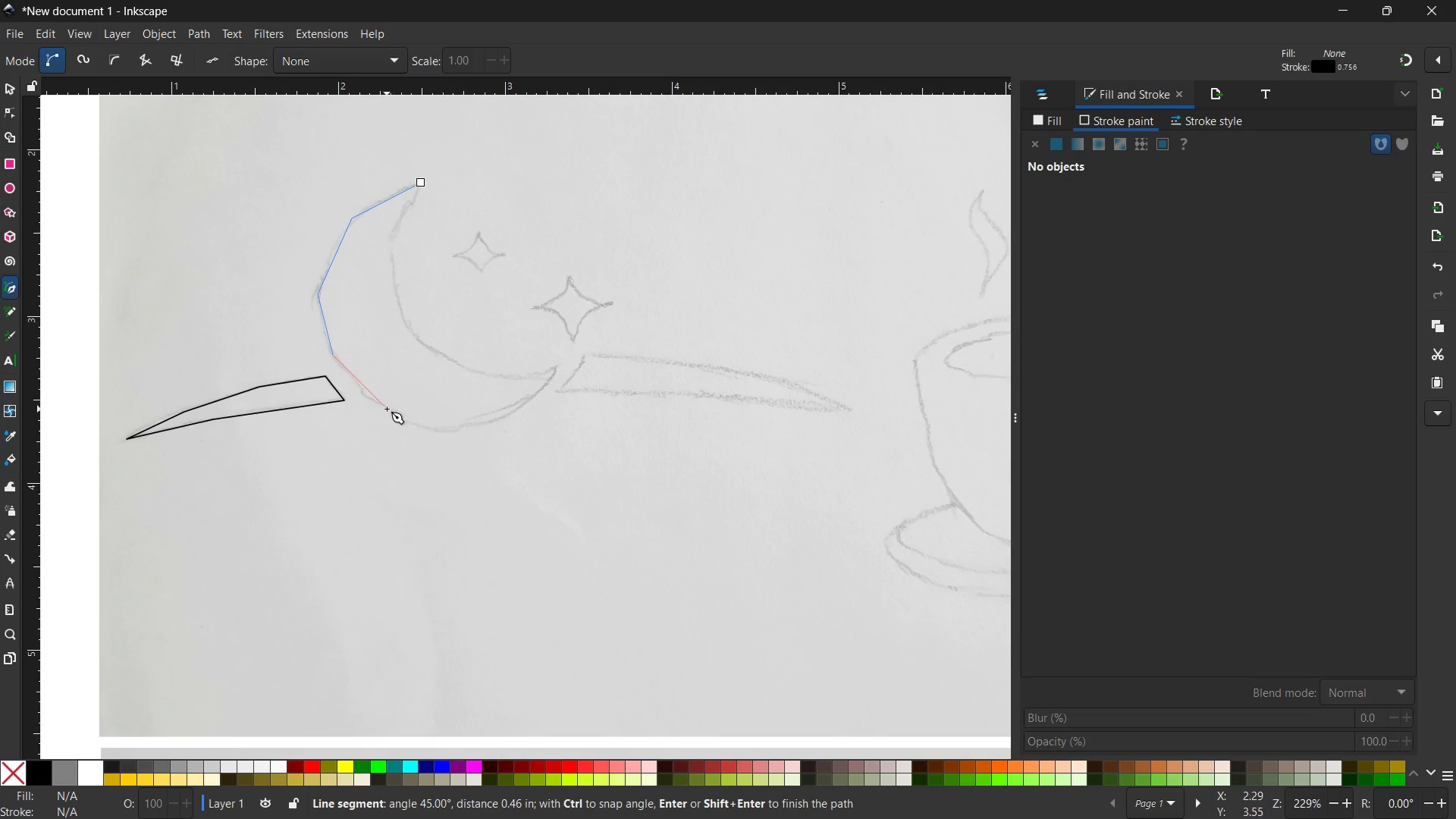 
left_click([387, 409])
 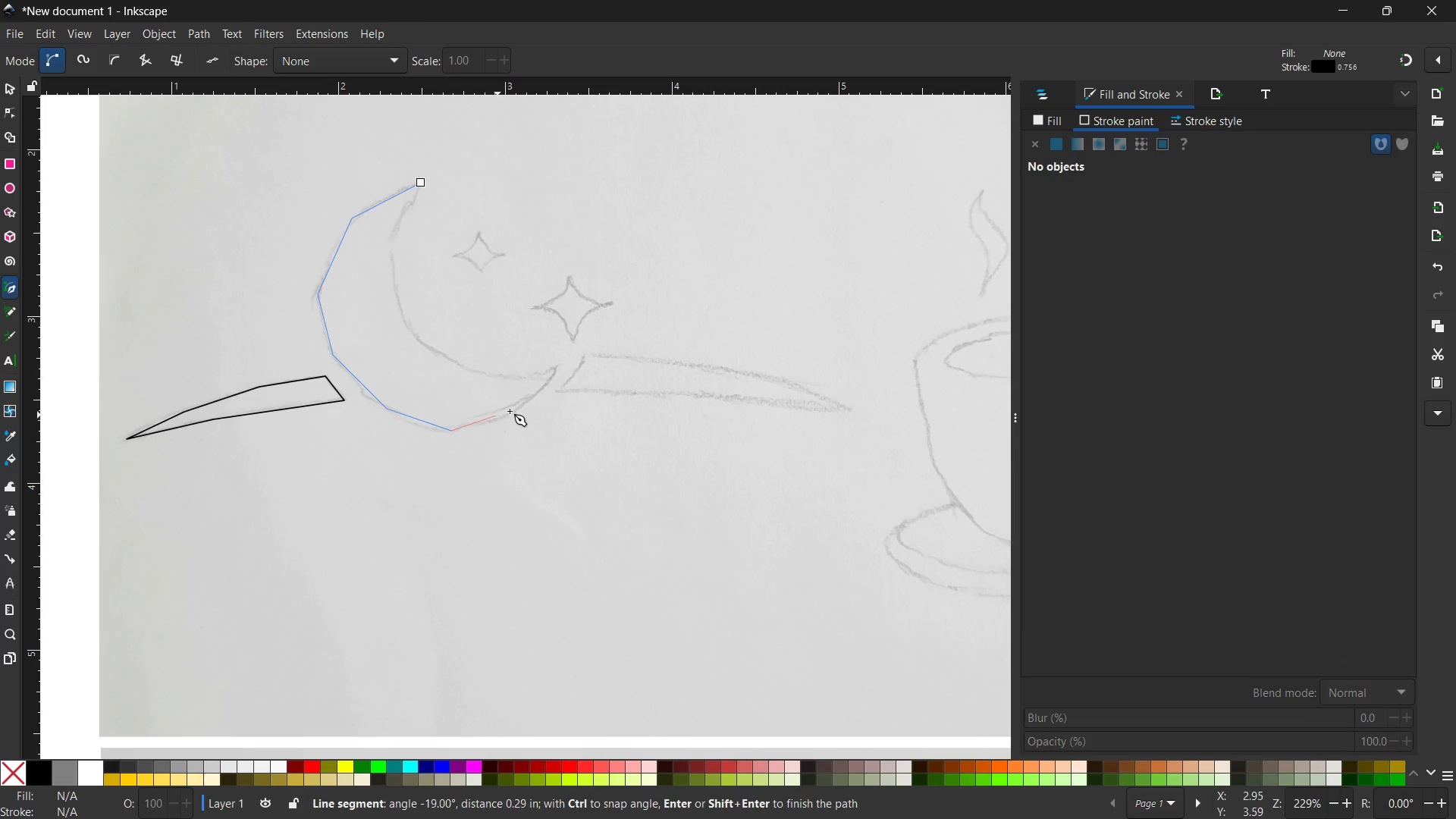 
left_click([523, 408])
 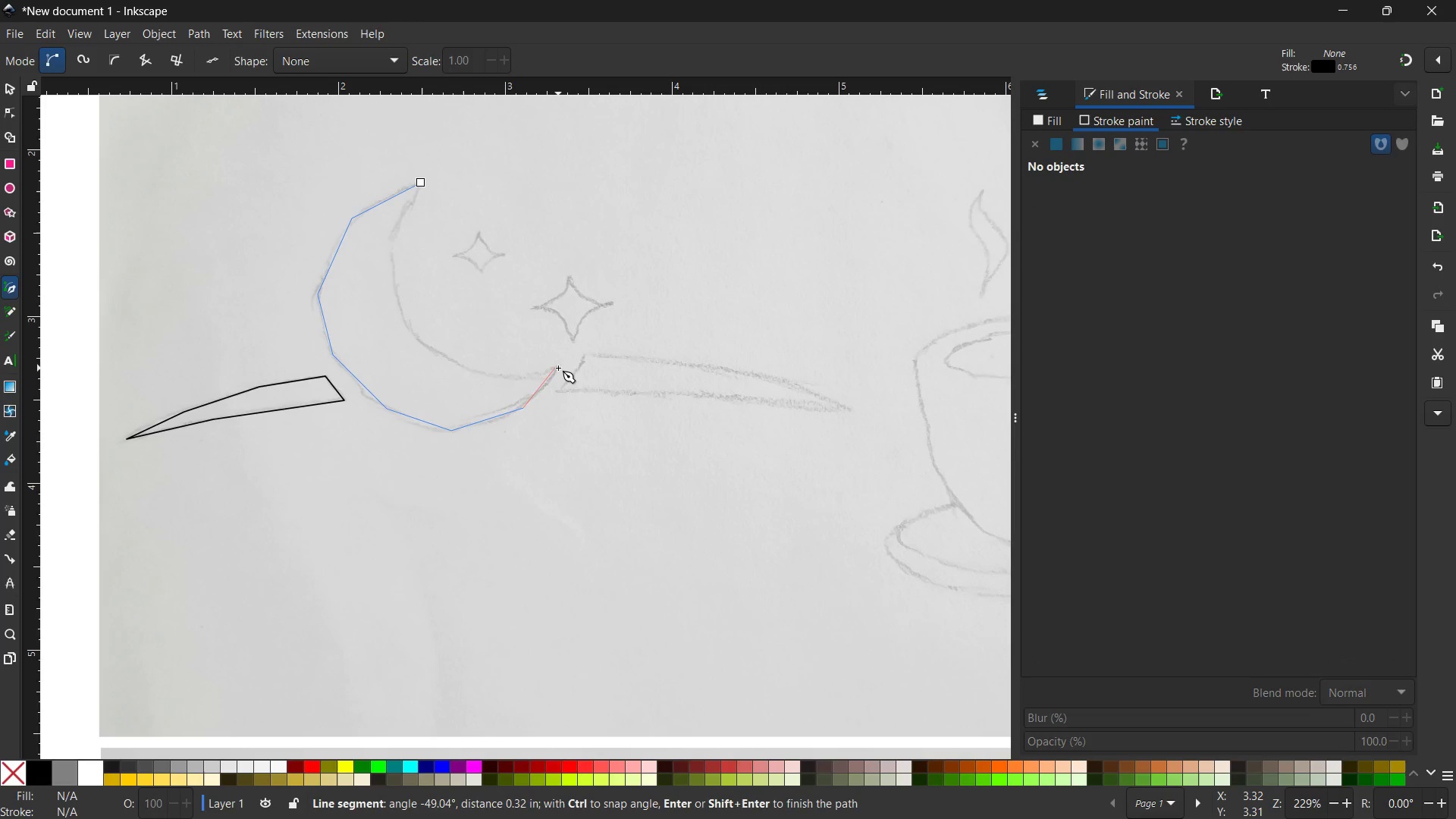 
left_click([558, 368])
 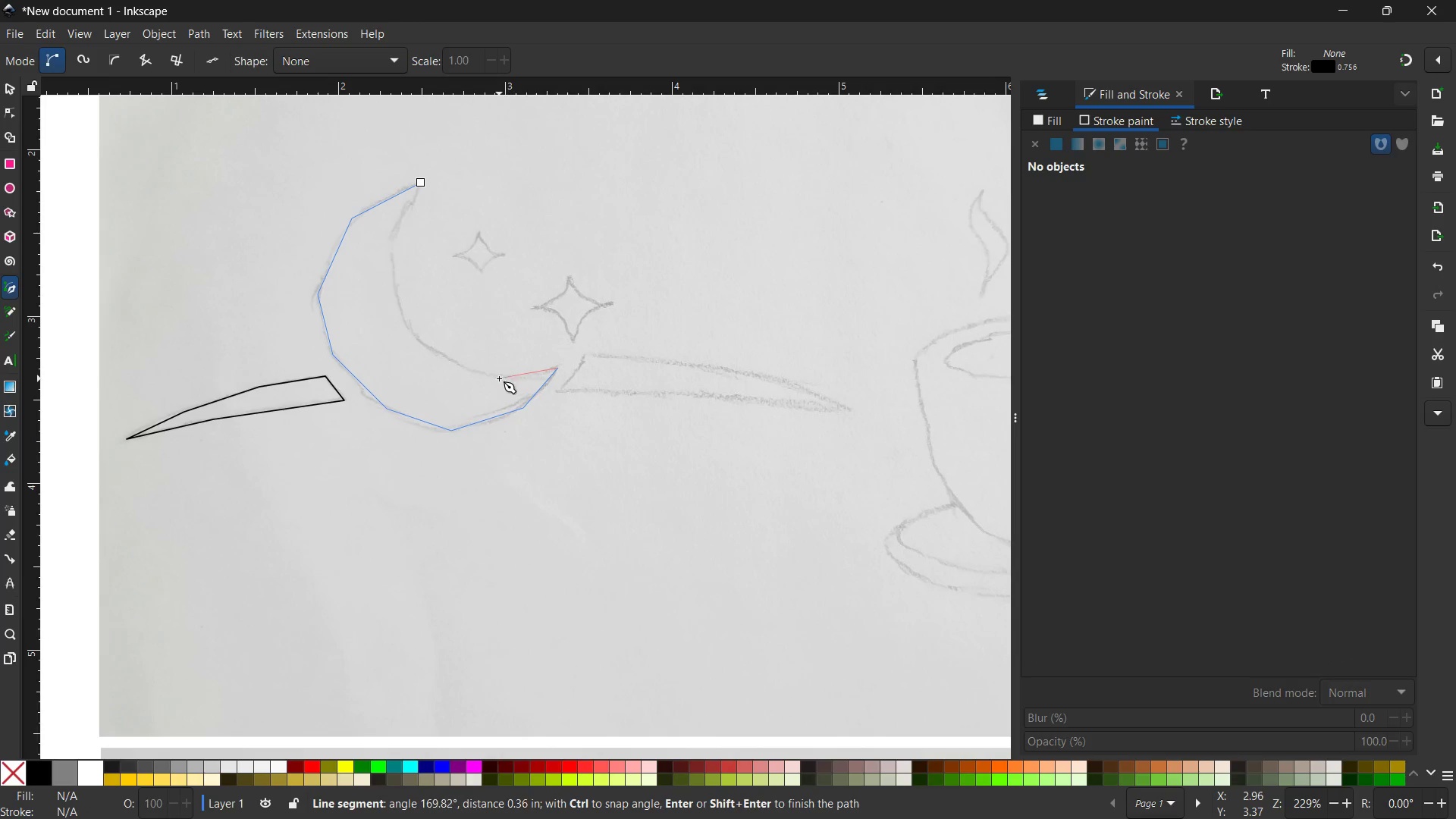 
left_click([499, 378])
 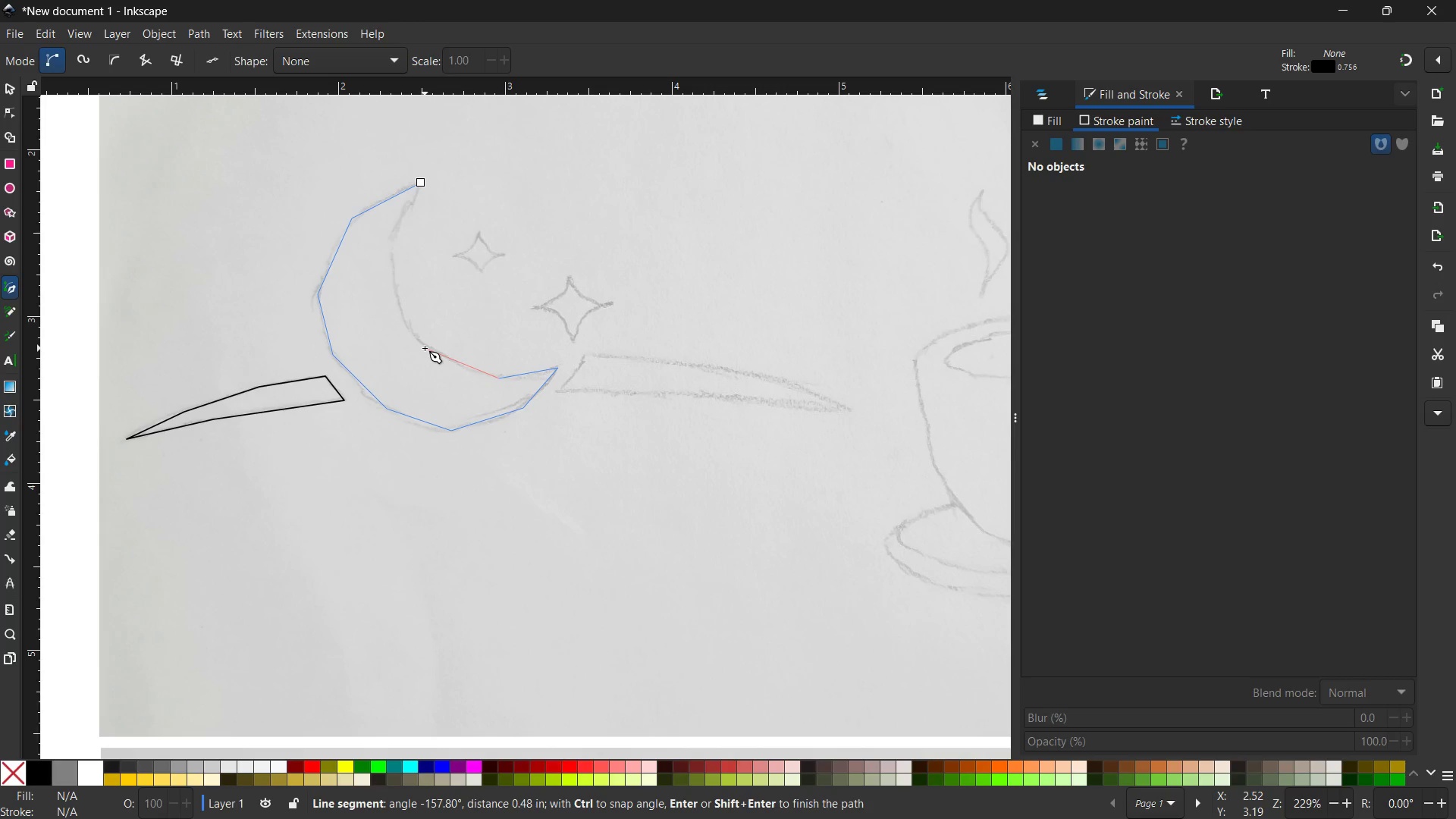 
left_click([425, 348])
 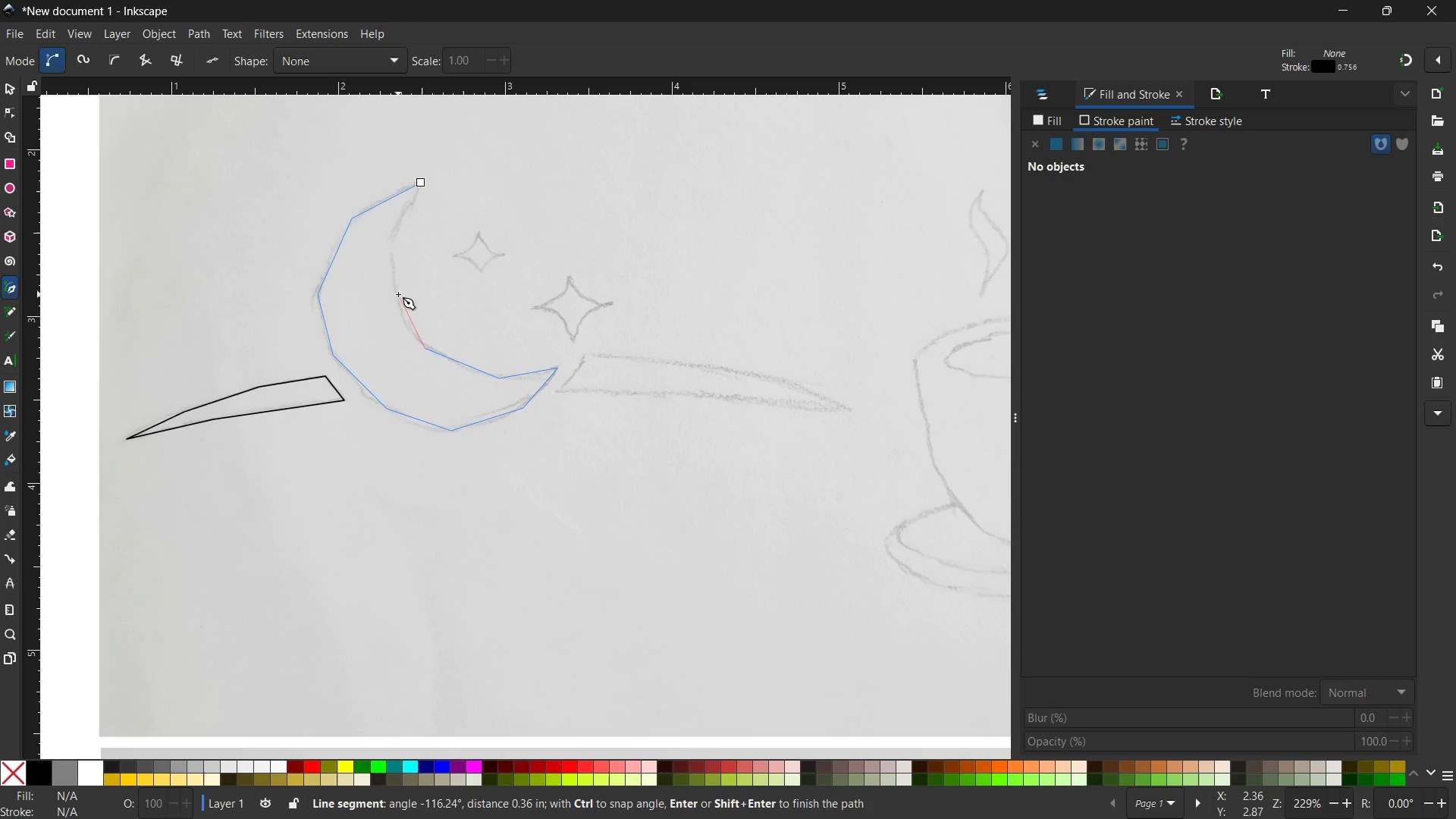 
left_click([394, 294])
 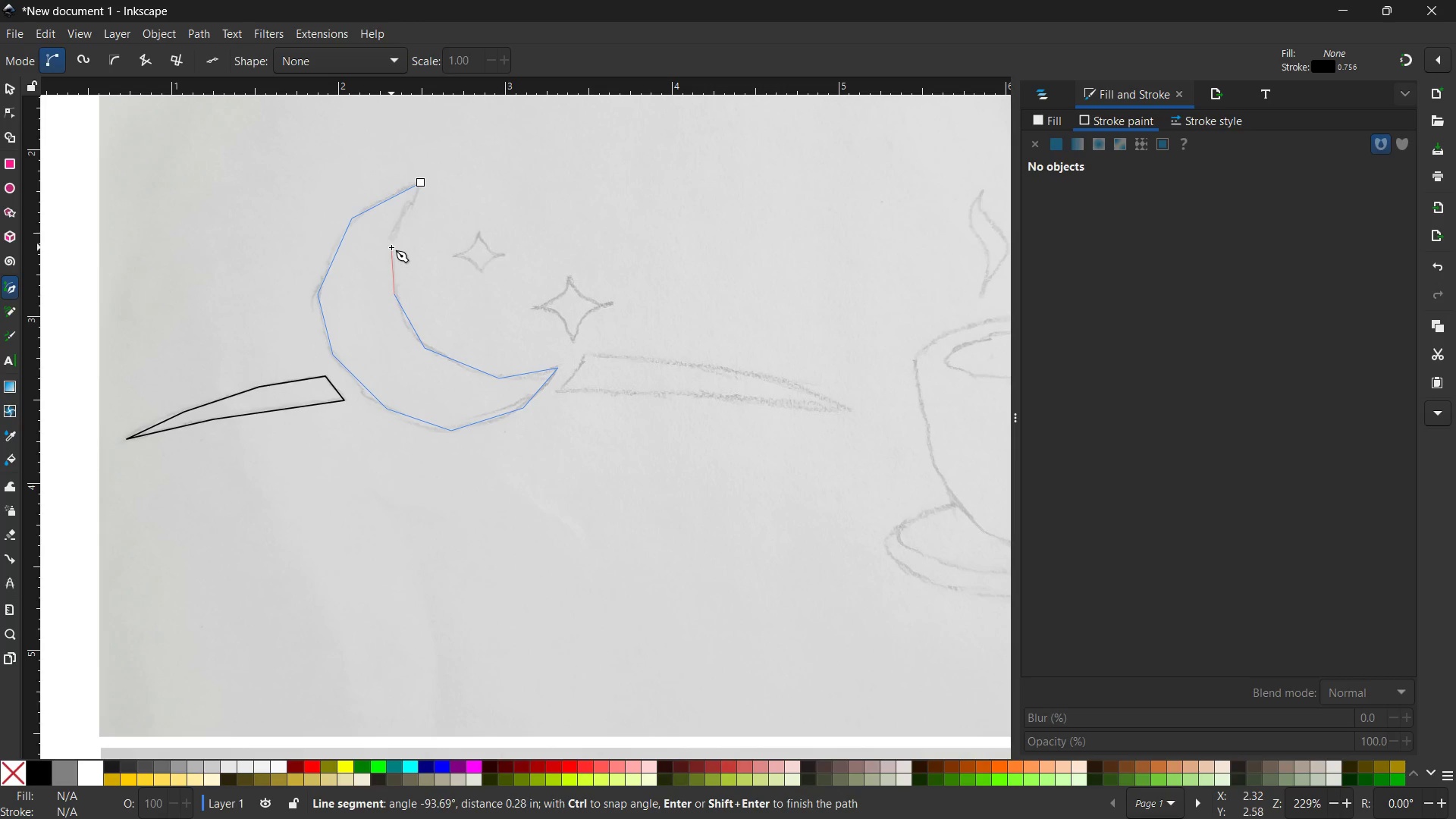 
left_click([392, 240])
 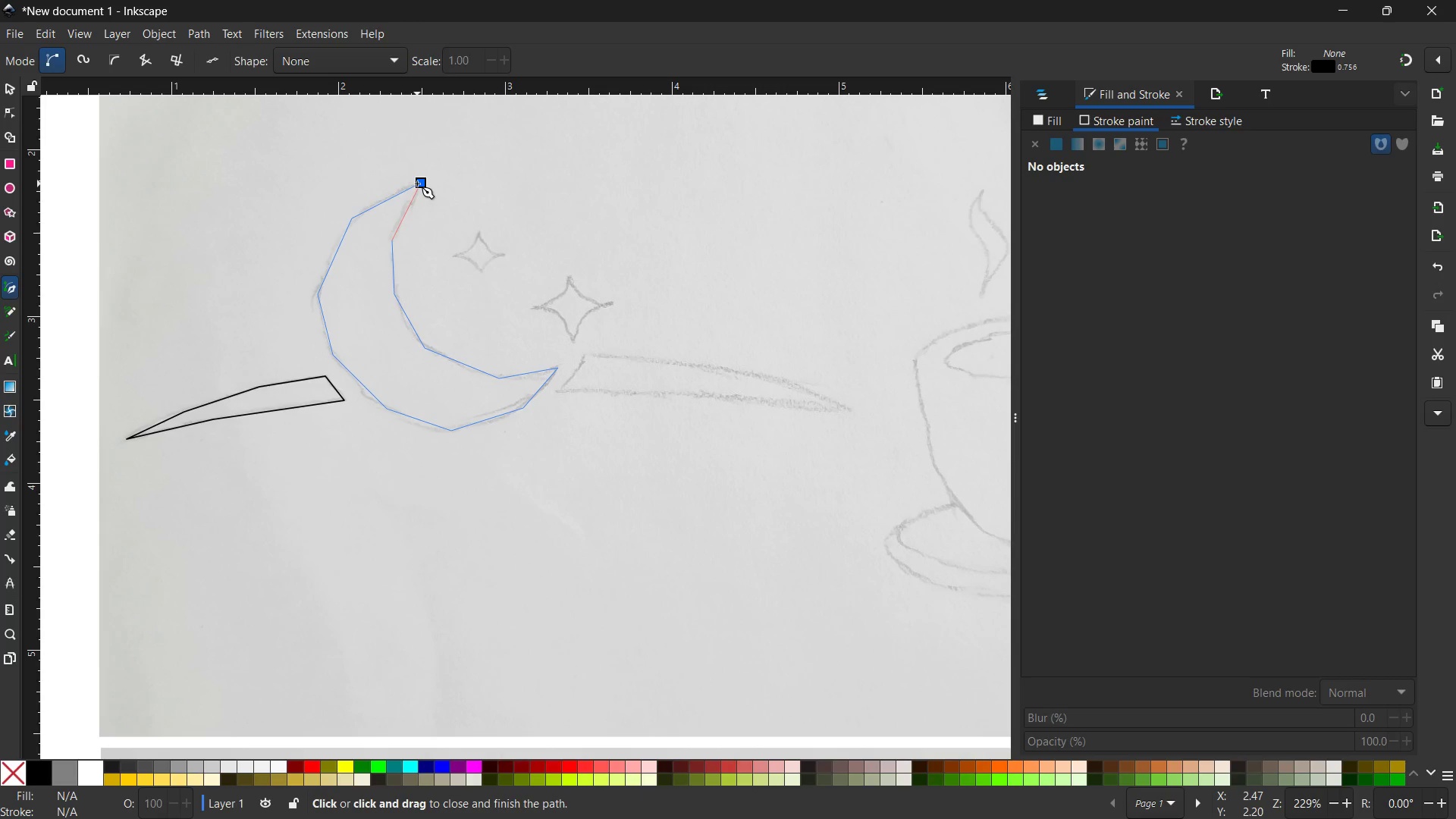 
left_click([417, 184])
 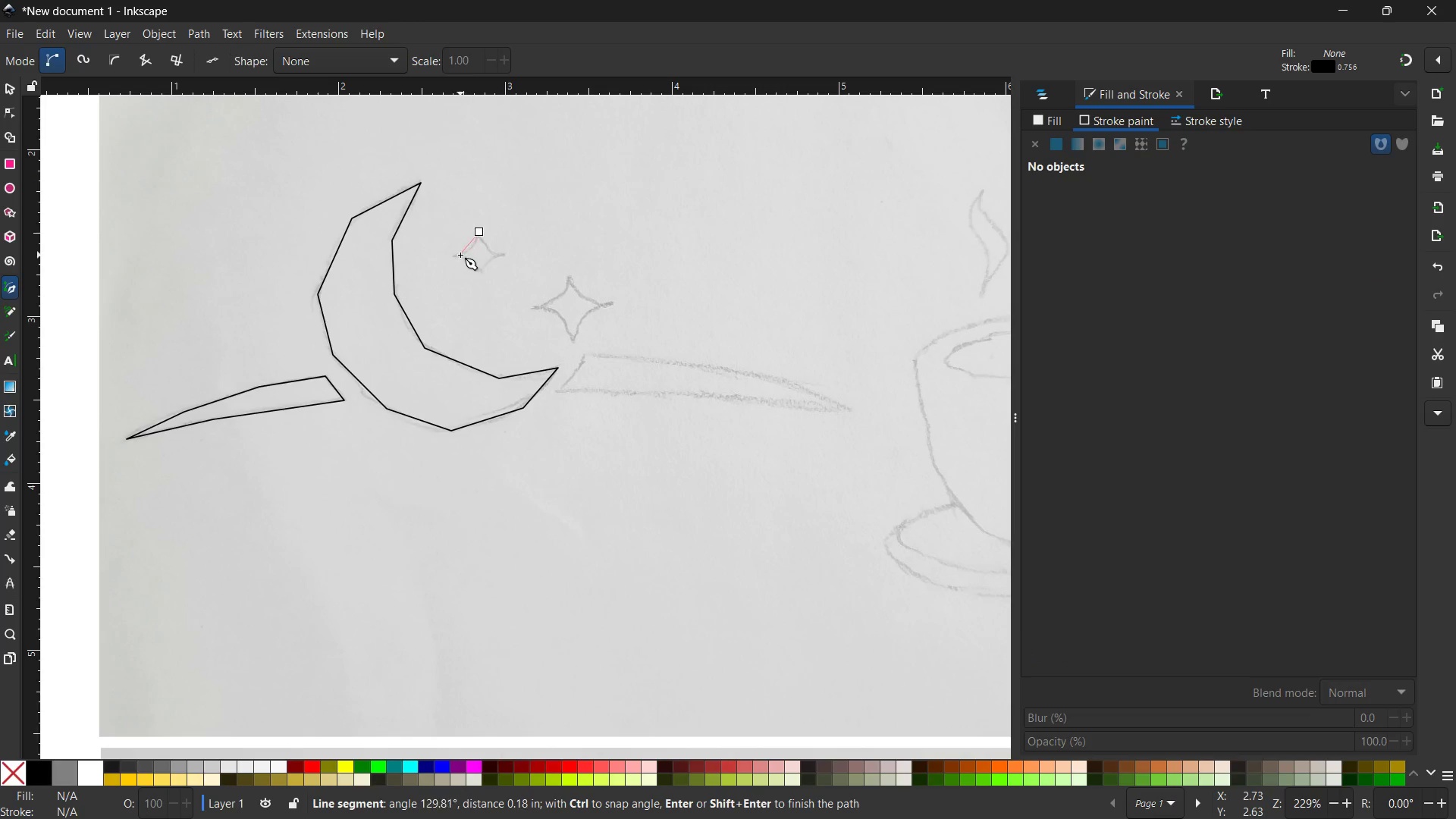 
left_click([455, 258])
 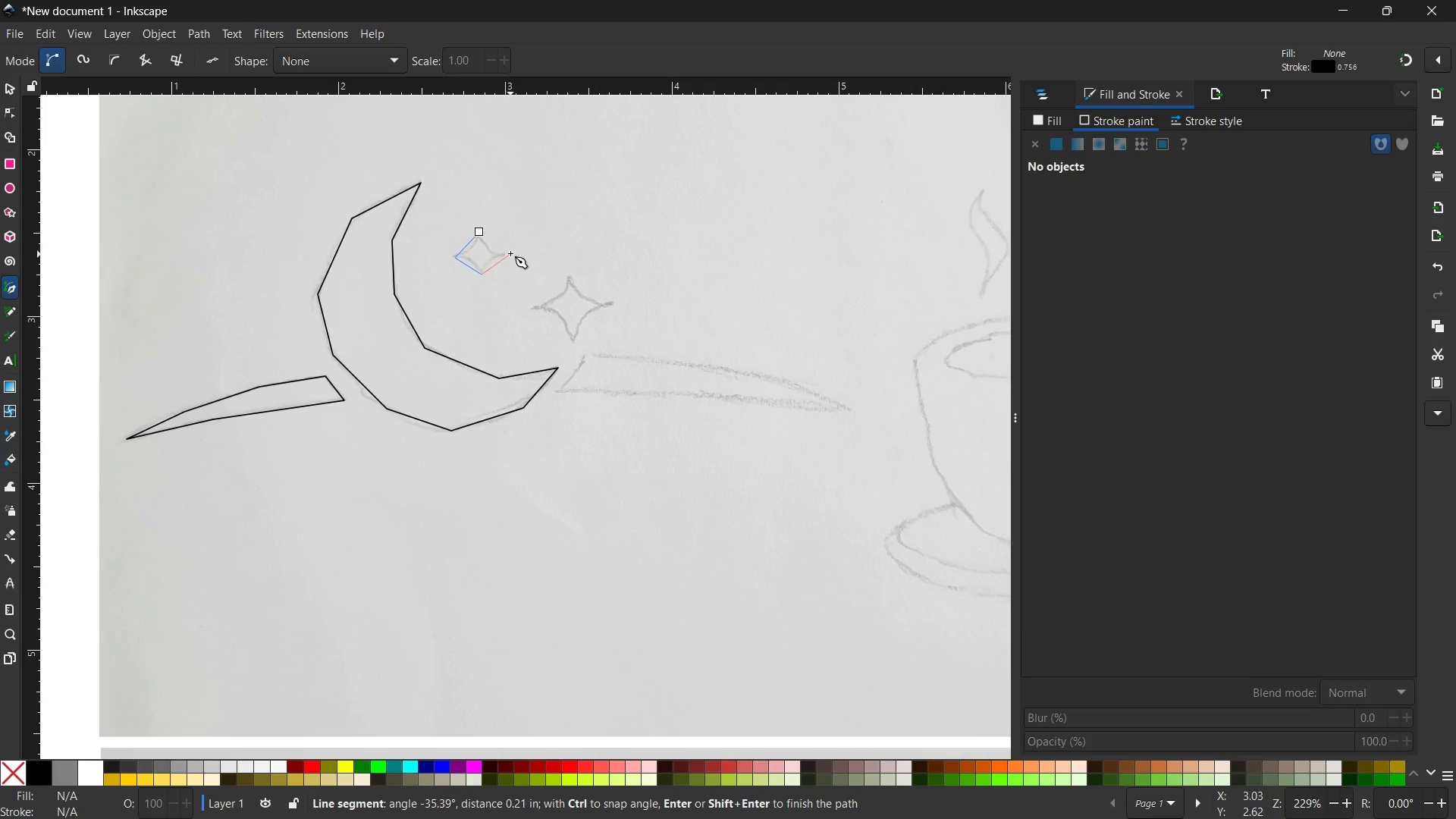 
left_click([502, 253])
 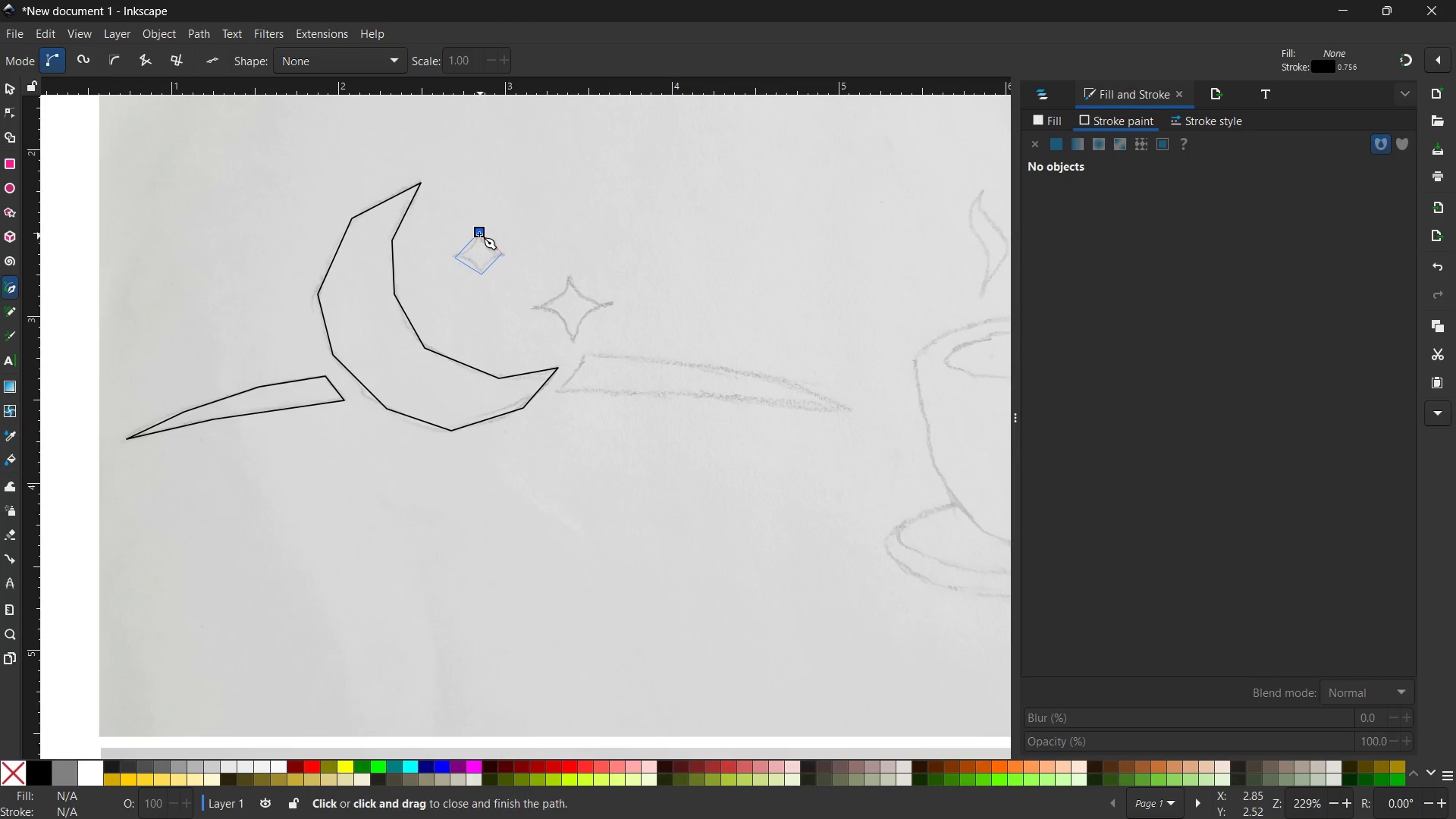 
left_click([478, 231])
 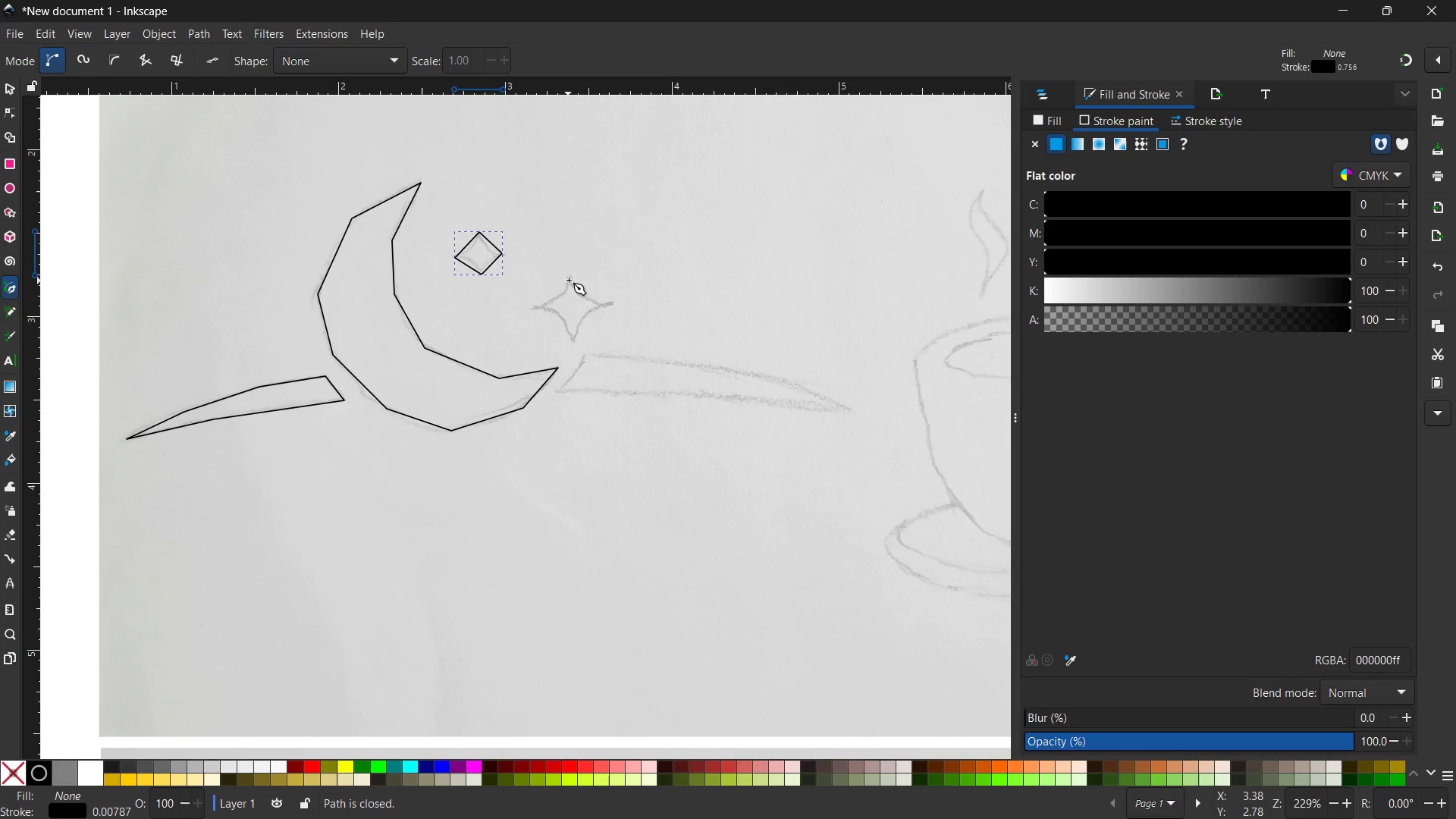 
left_click([570, 277])
 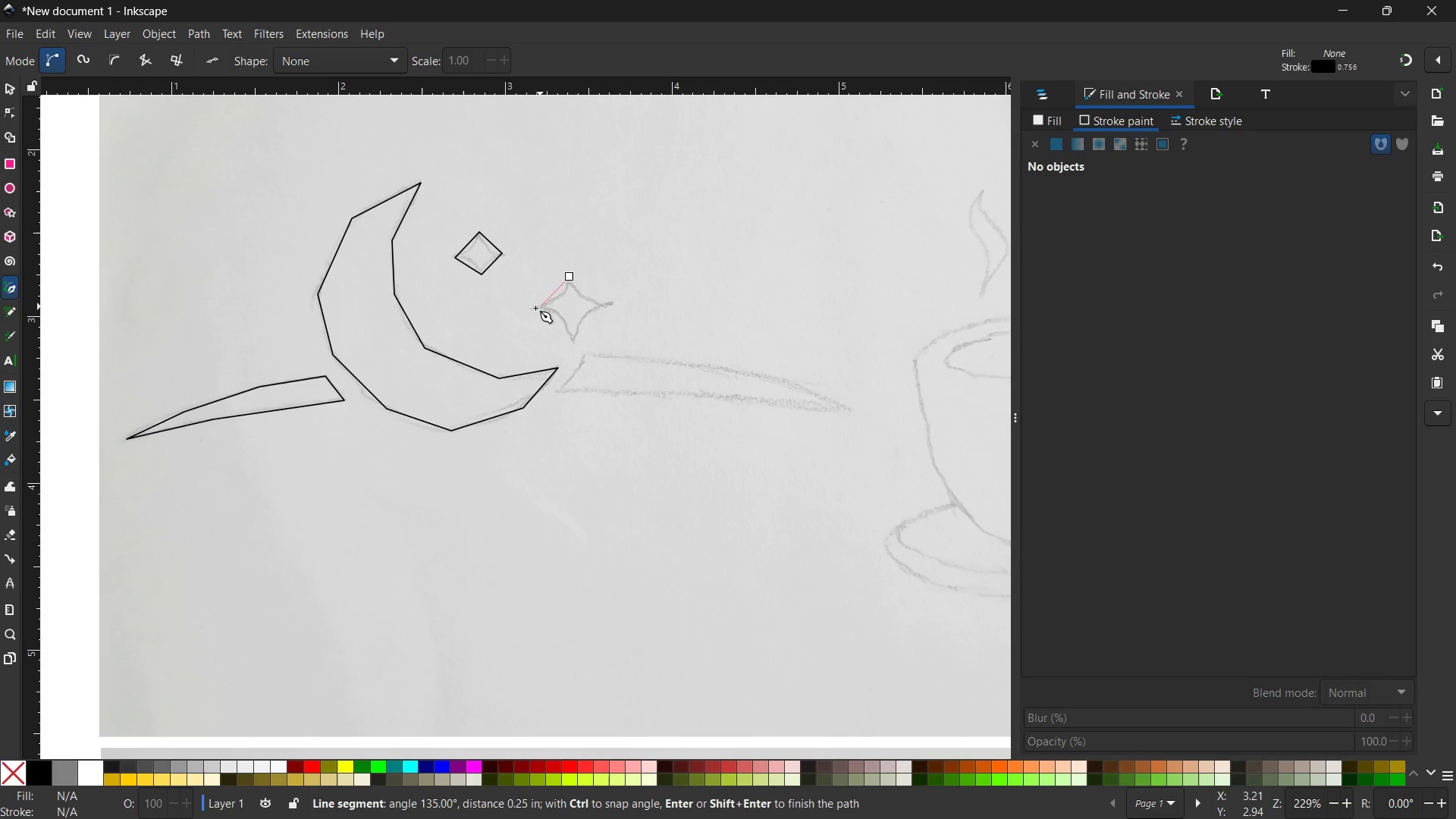 
left_click([535, 308])
 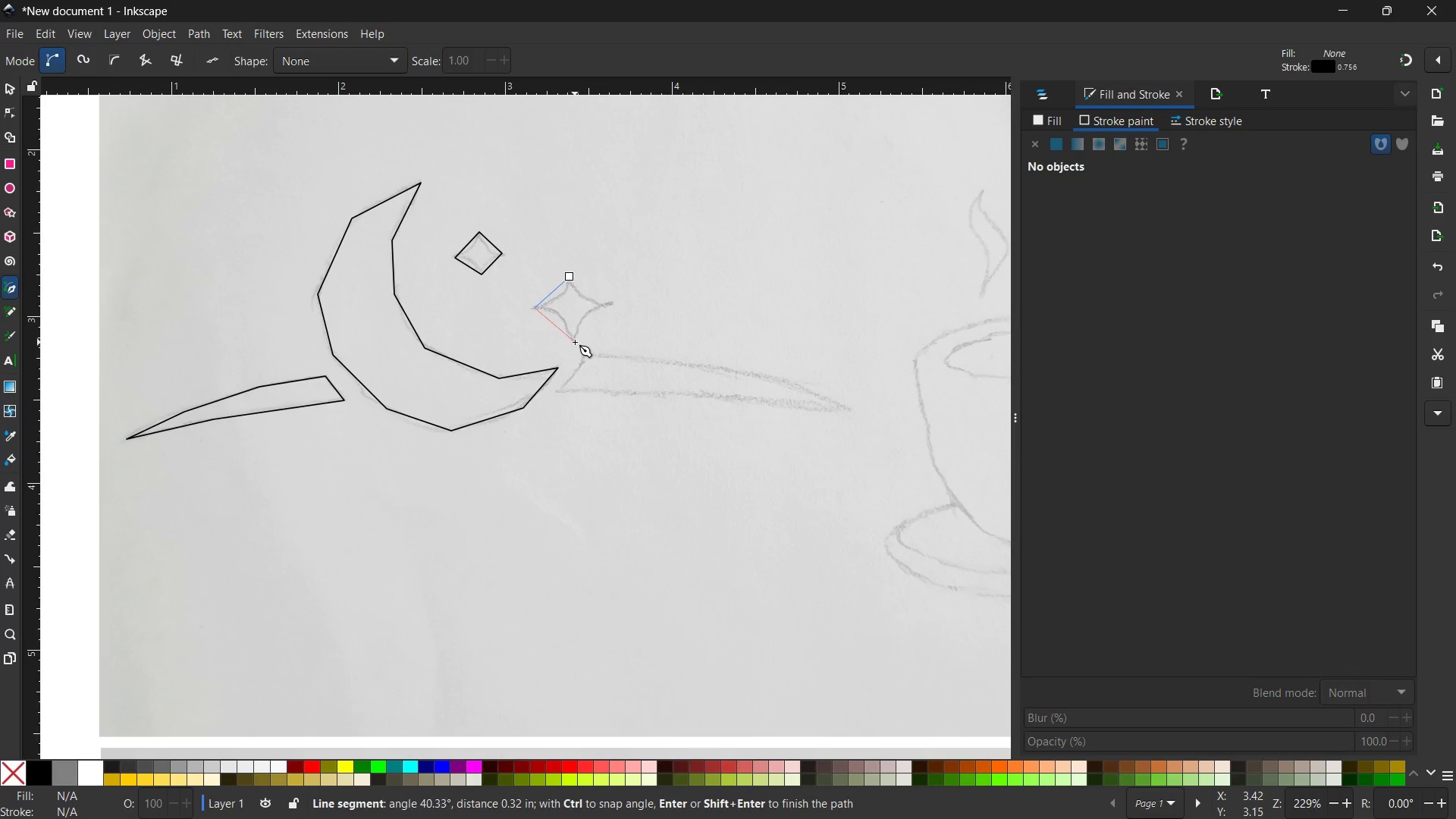 
left_click([574, 342])
 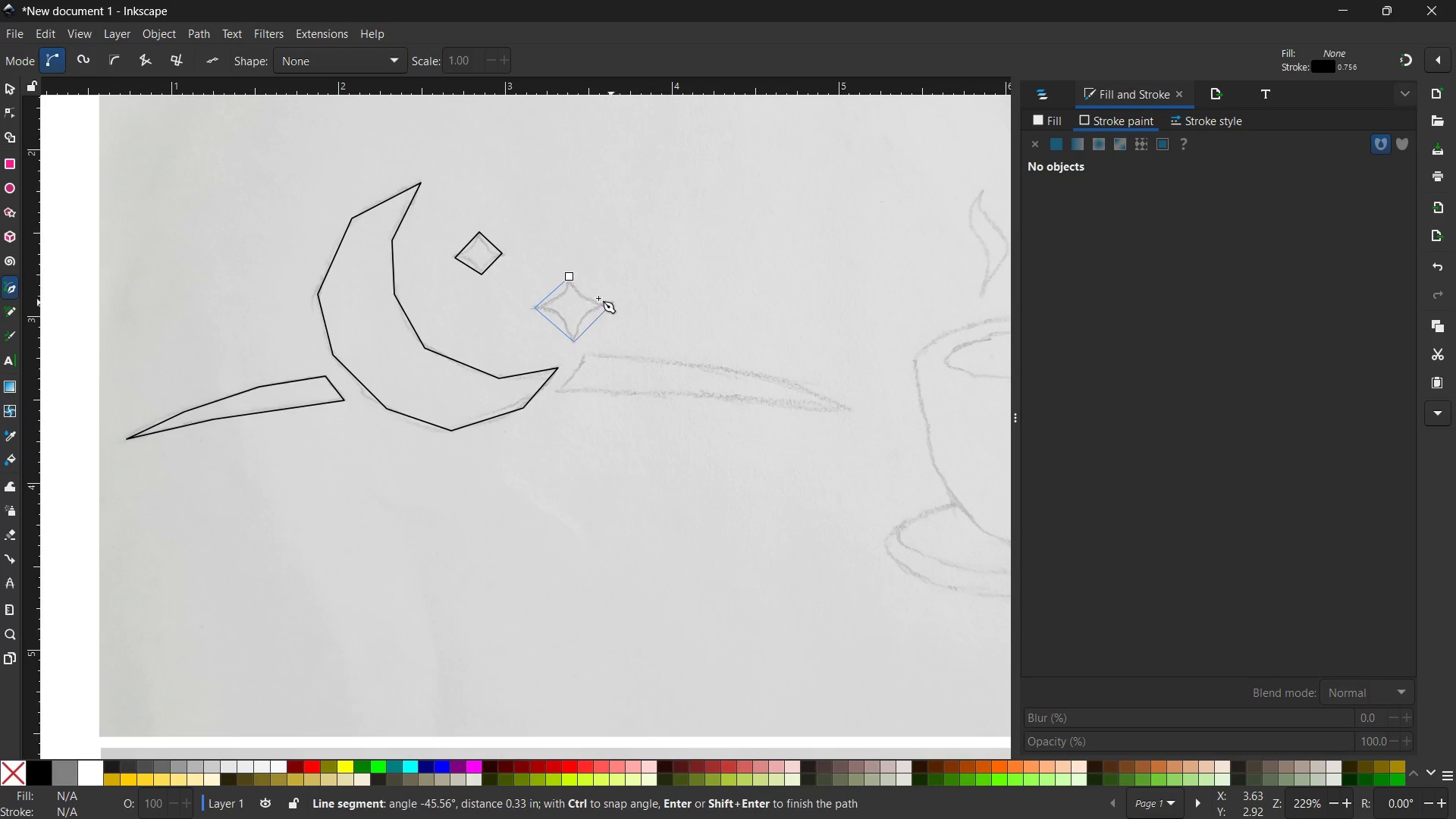 
double_click([567, 272])
 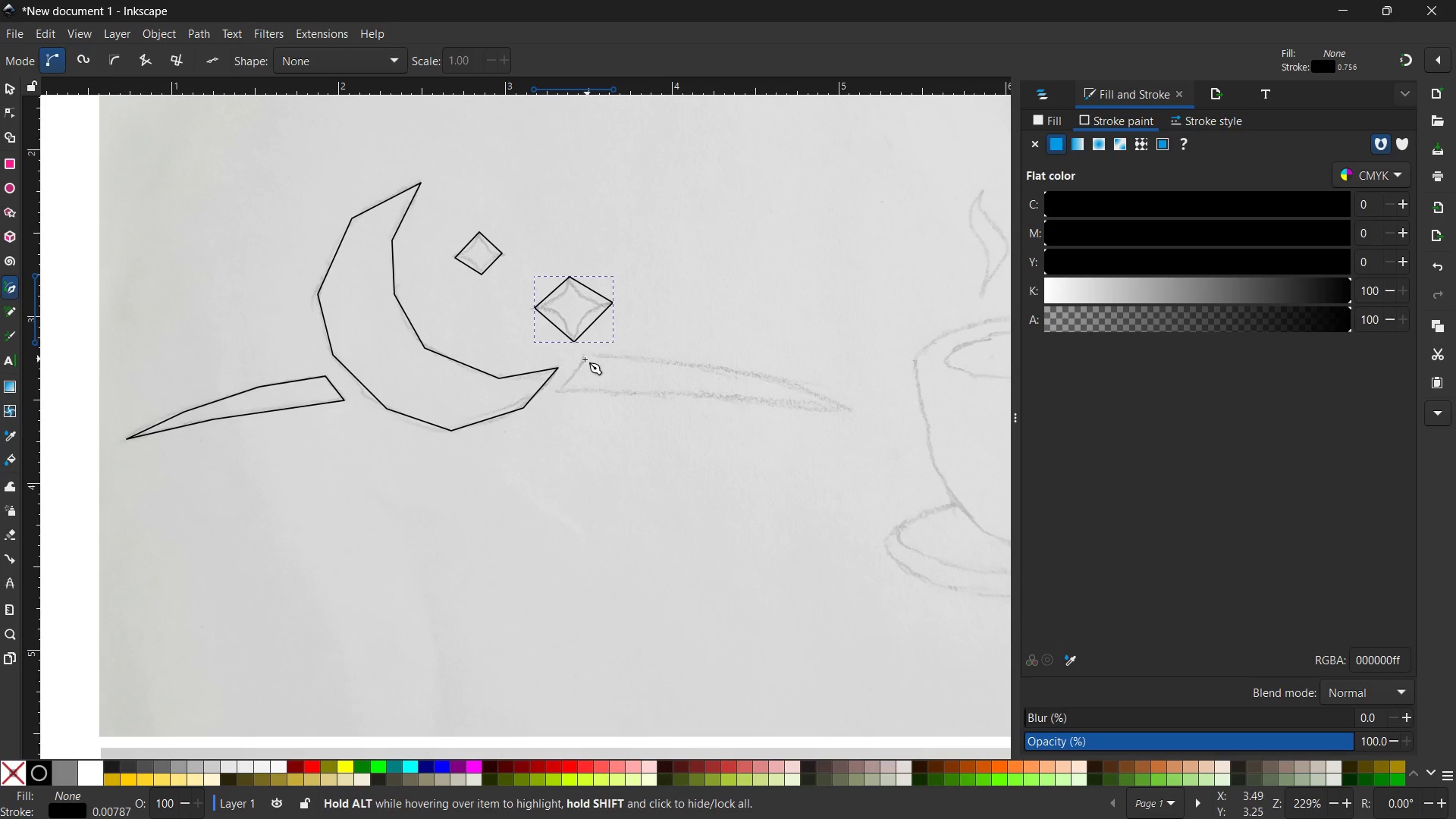 
left_click([584, 354])
 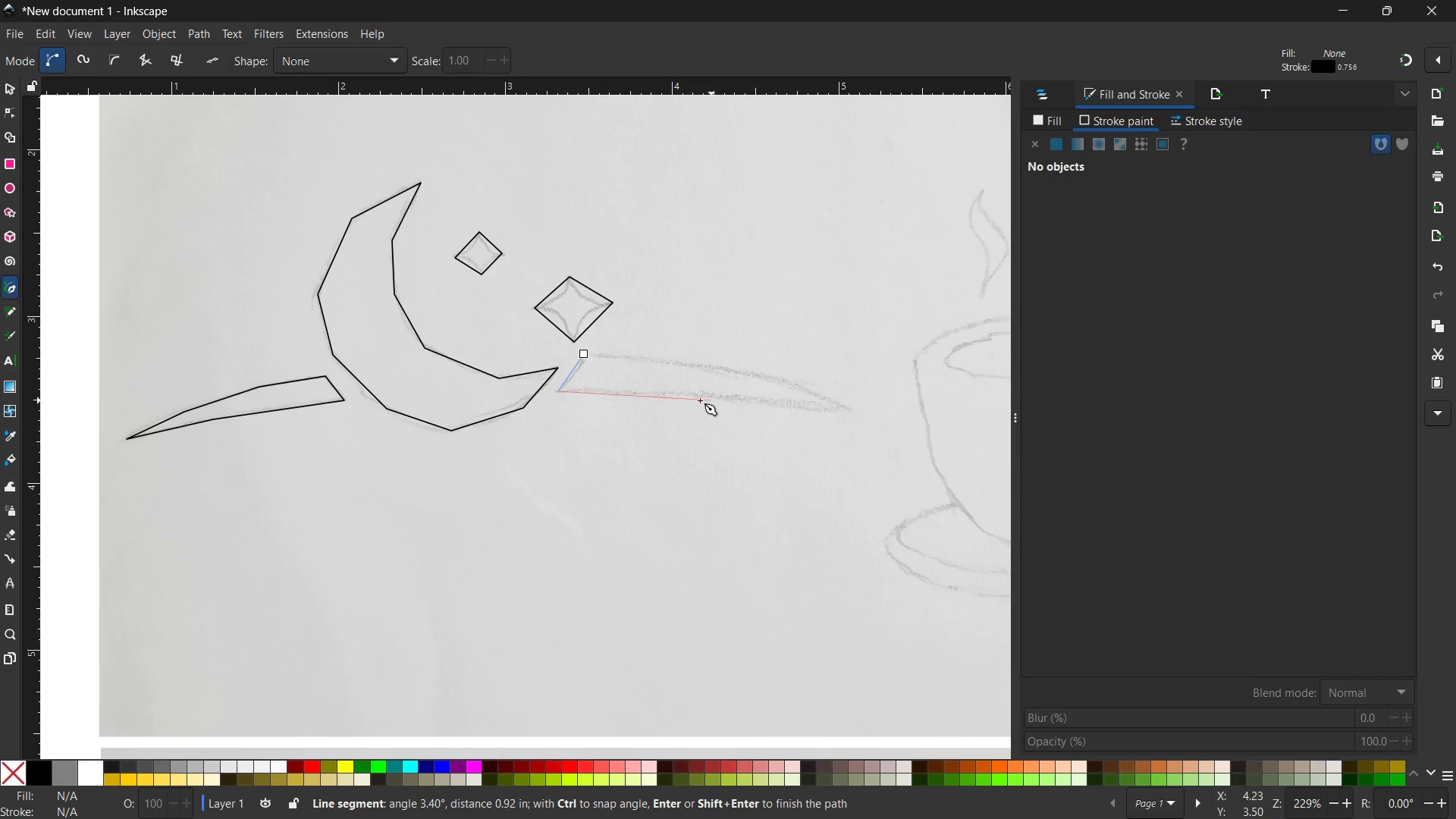 
left_click([686, 395])
 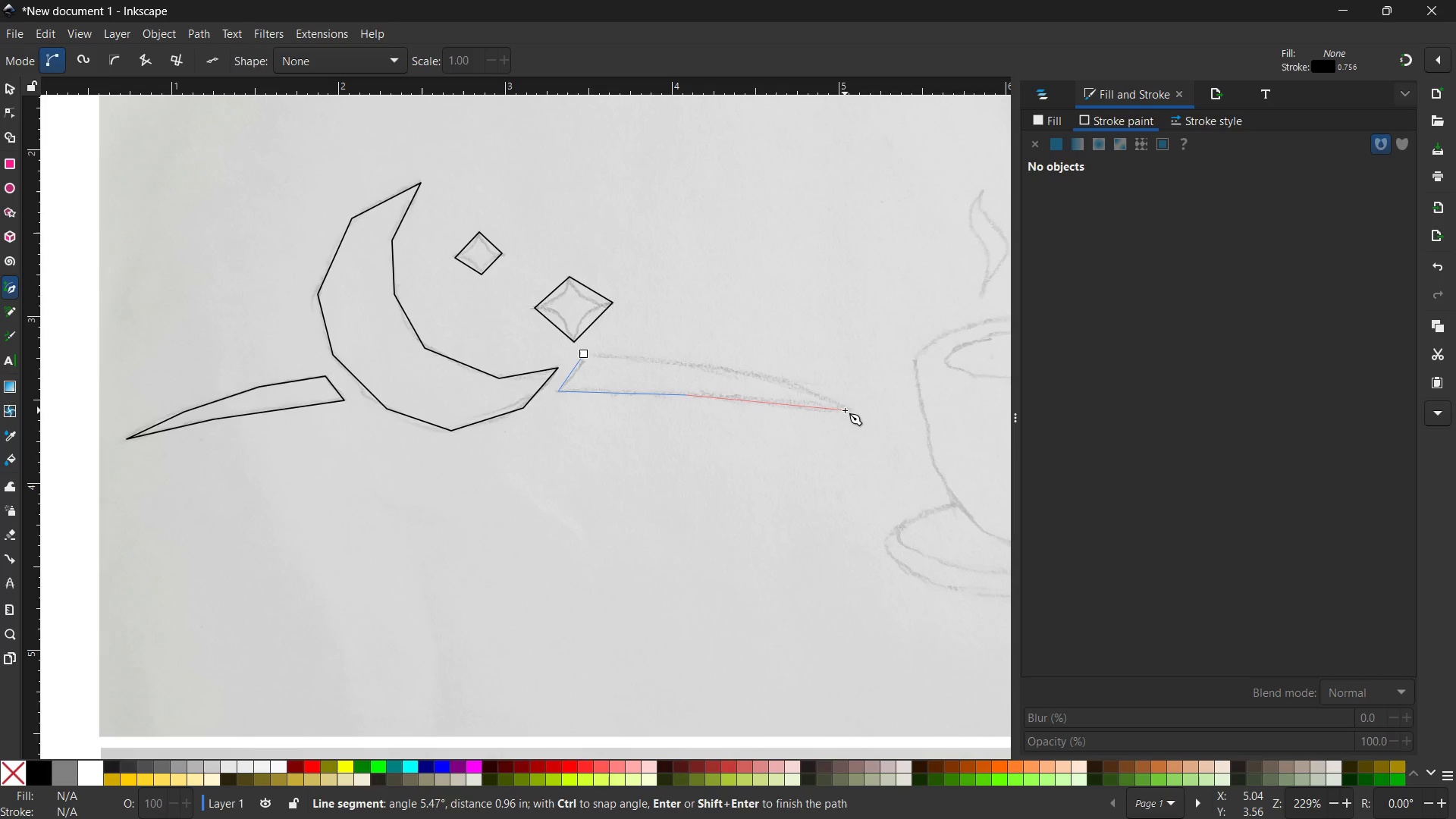 
left_click([859, 411])
 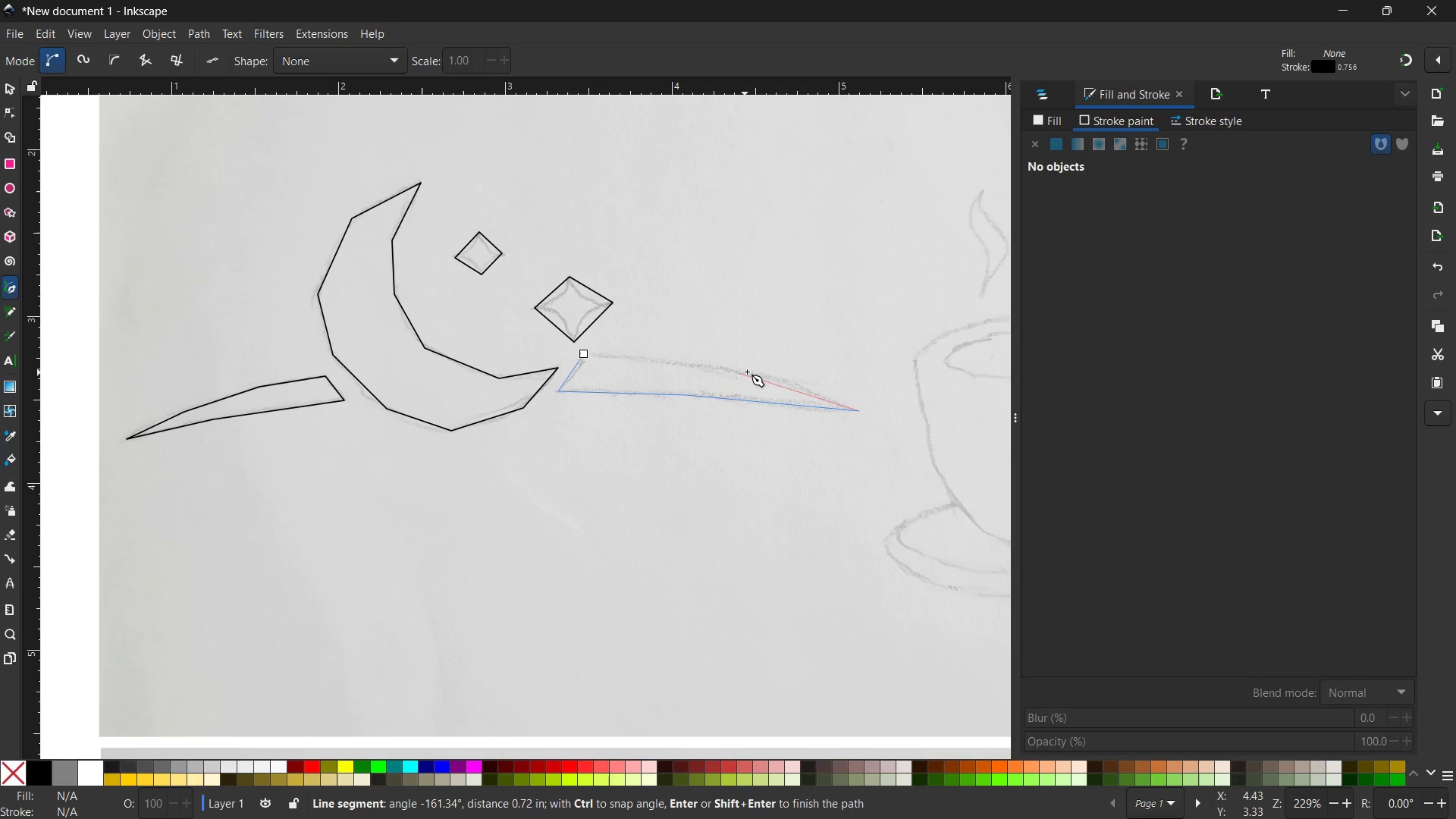 
left_click([747, 372])
 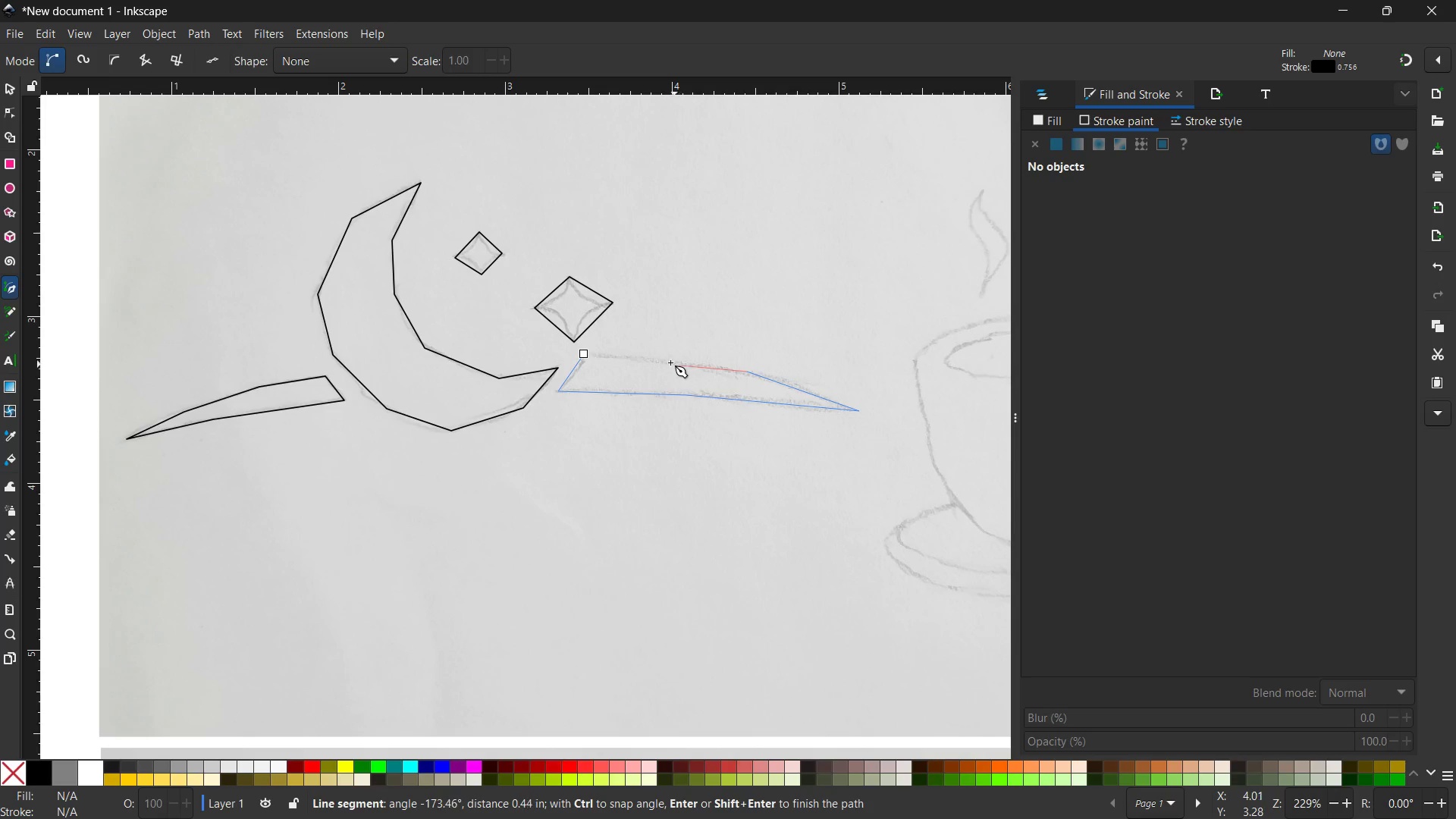 
left_click([666, 362])
 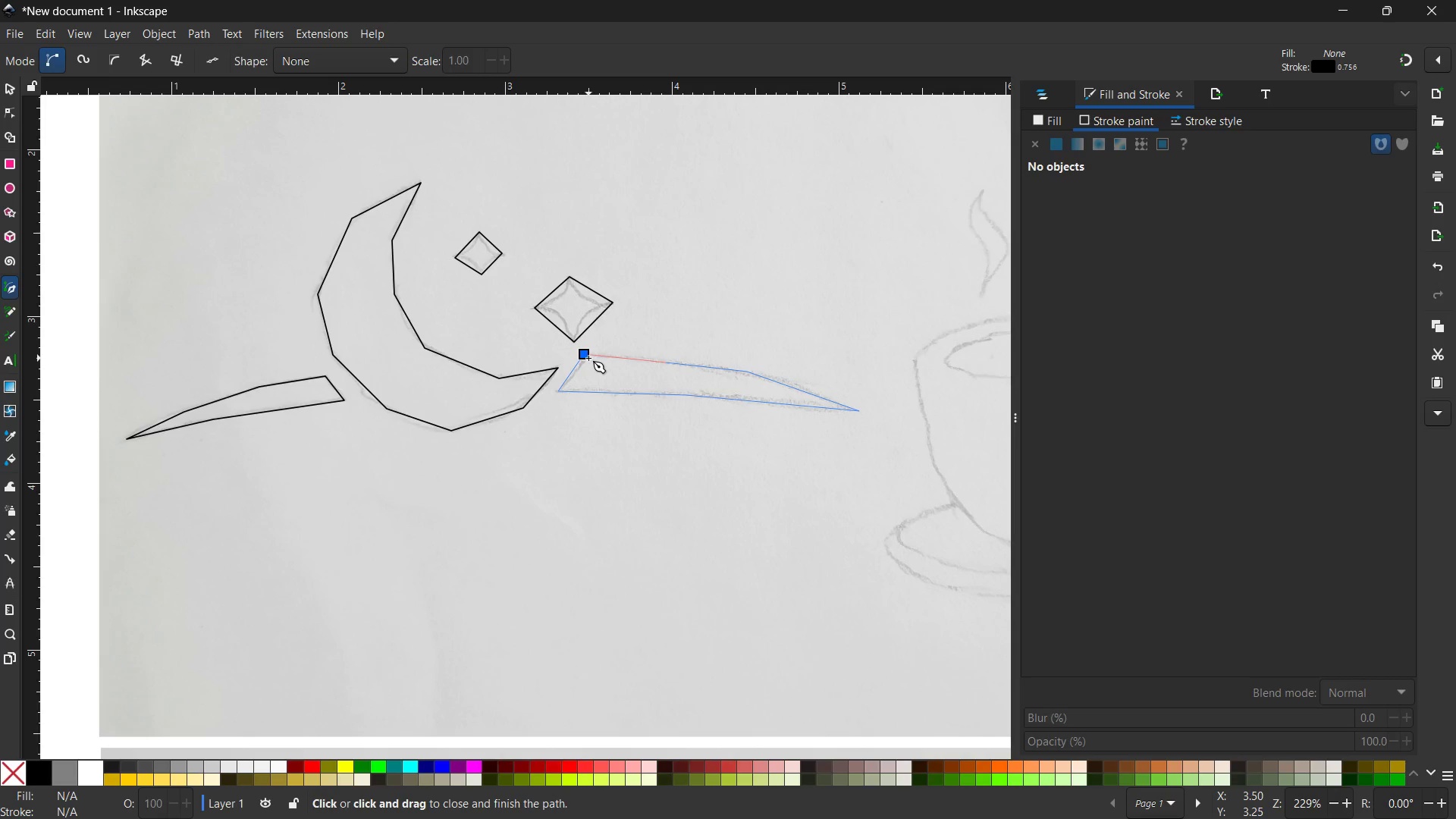 
left_click([583, 355])
 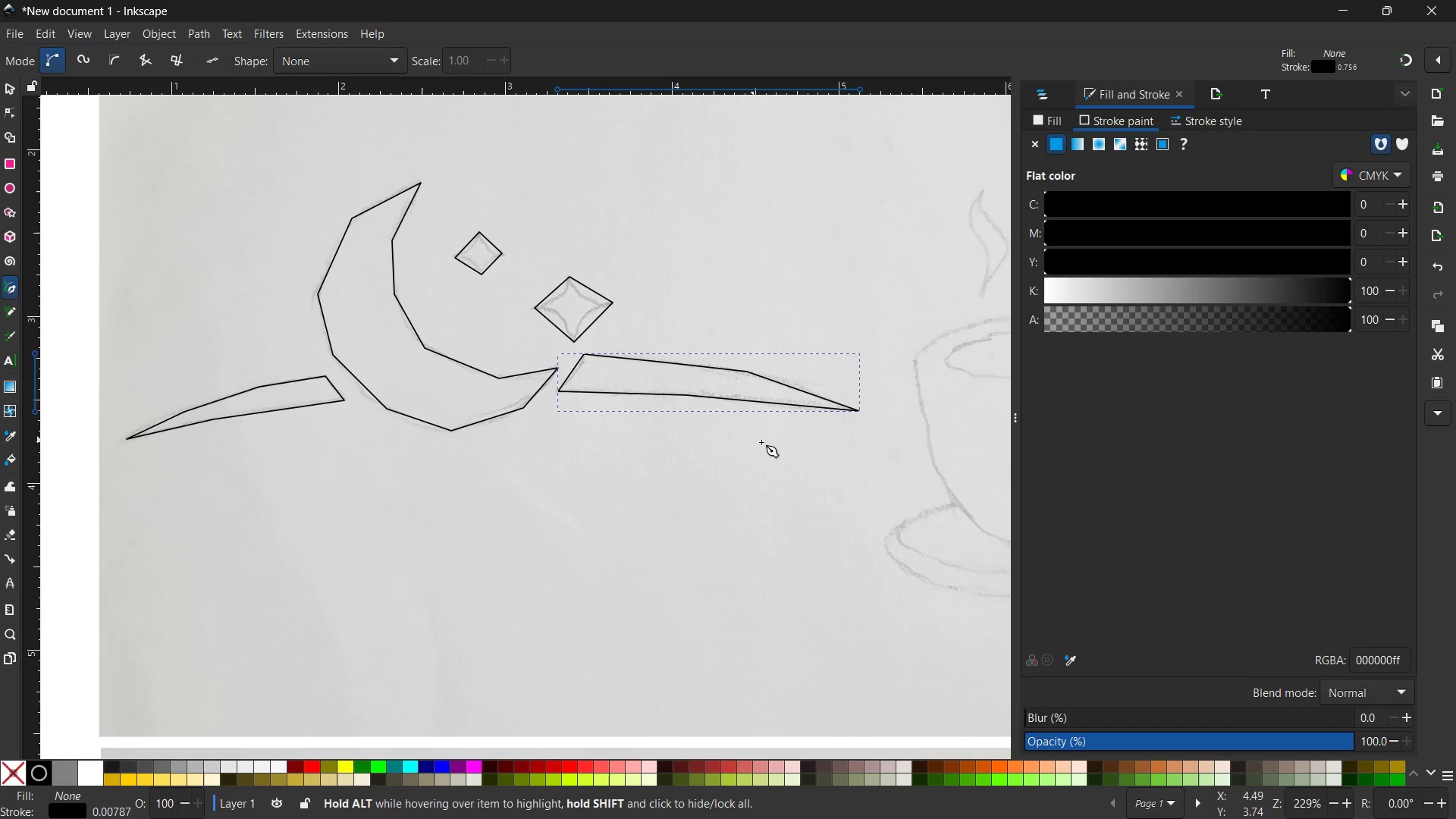 
hold_key(key=Space, duration=1.52)
 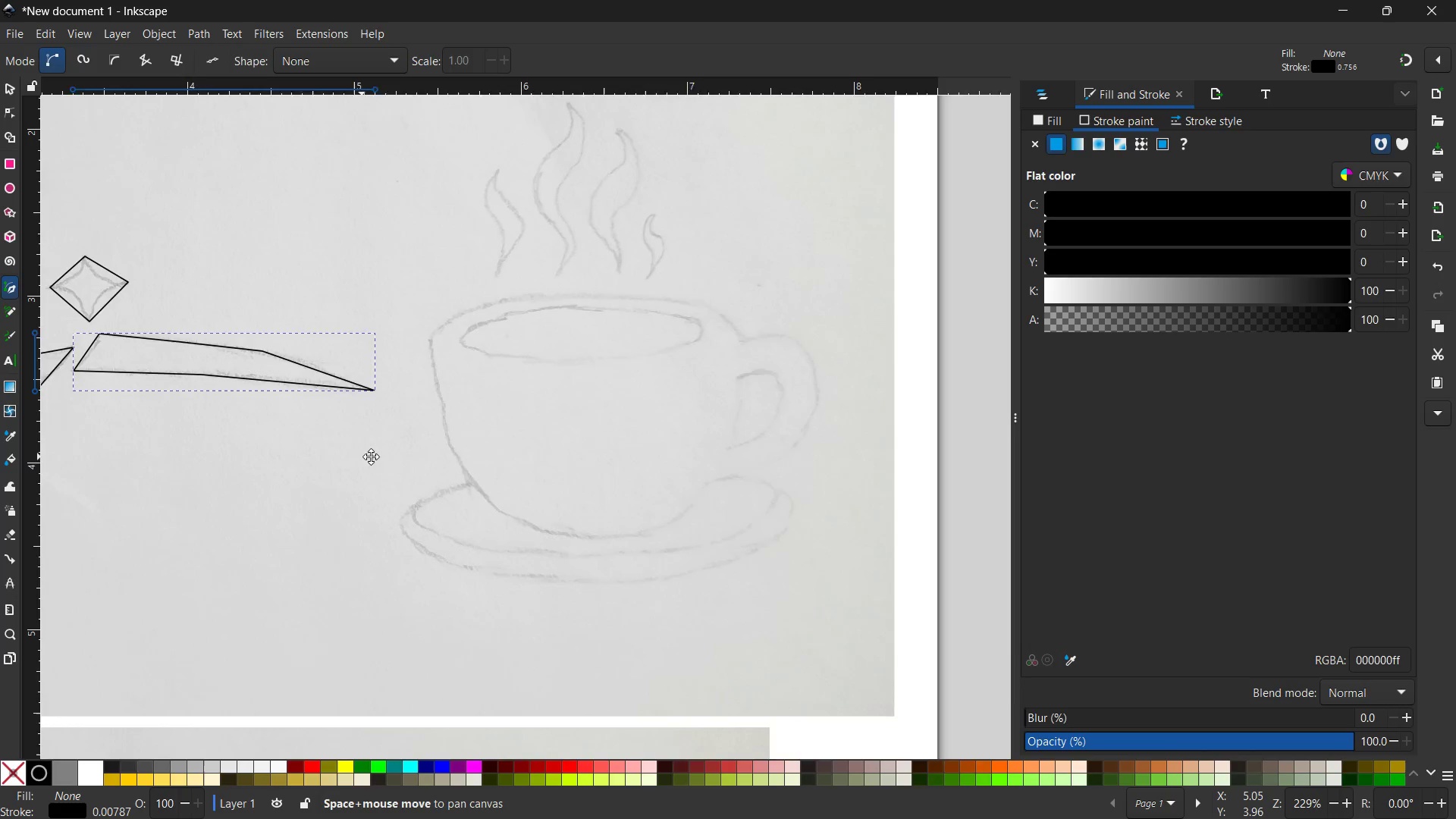 
left_click_drag(start_coordinate=[846, 477], to_coordinate=[438, 450])
 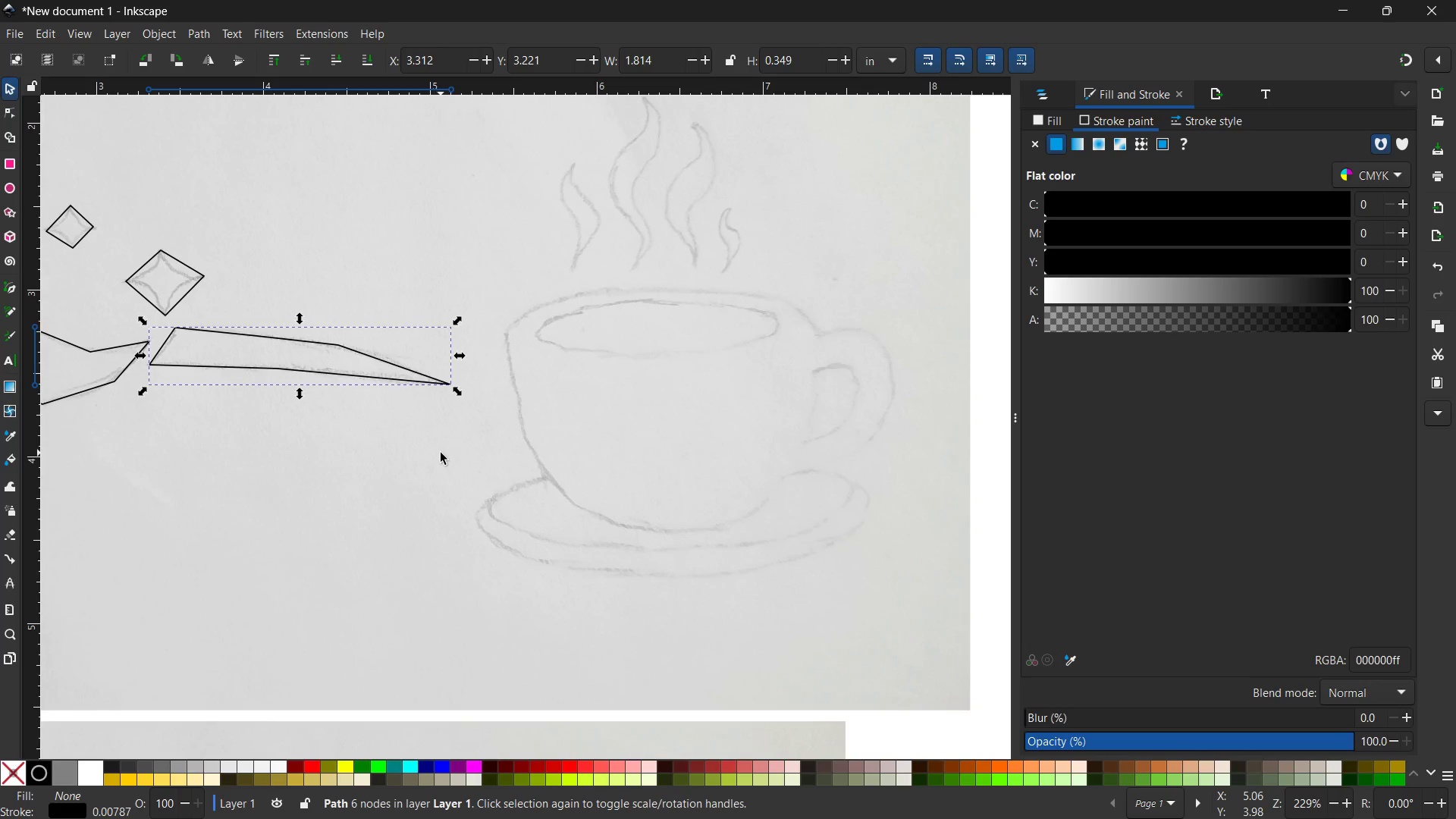 
hold_key(key=Space, duration=1.33)
 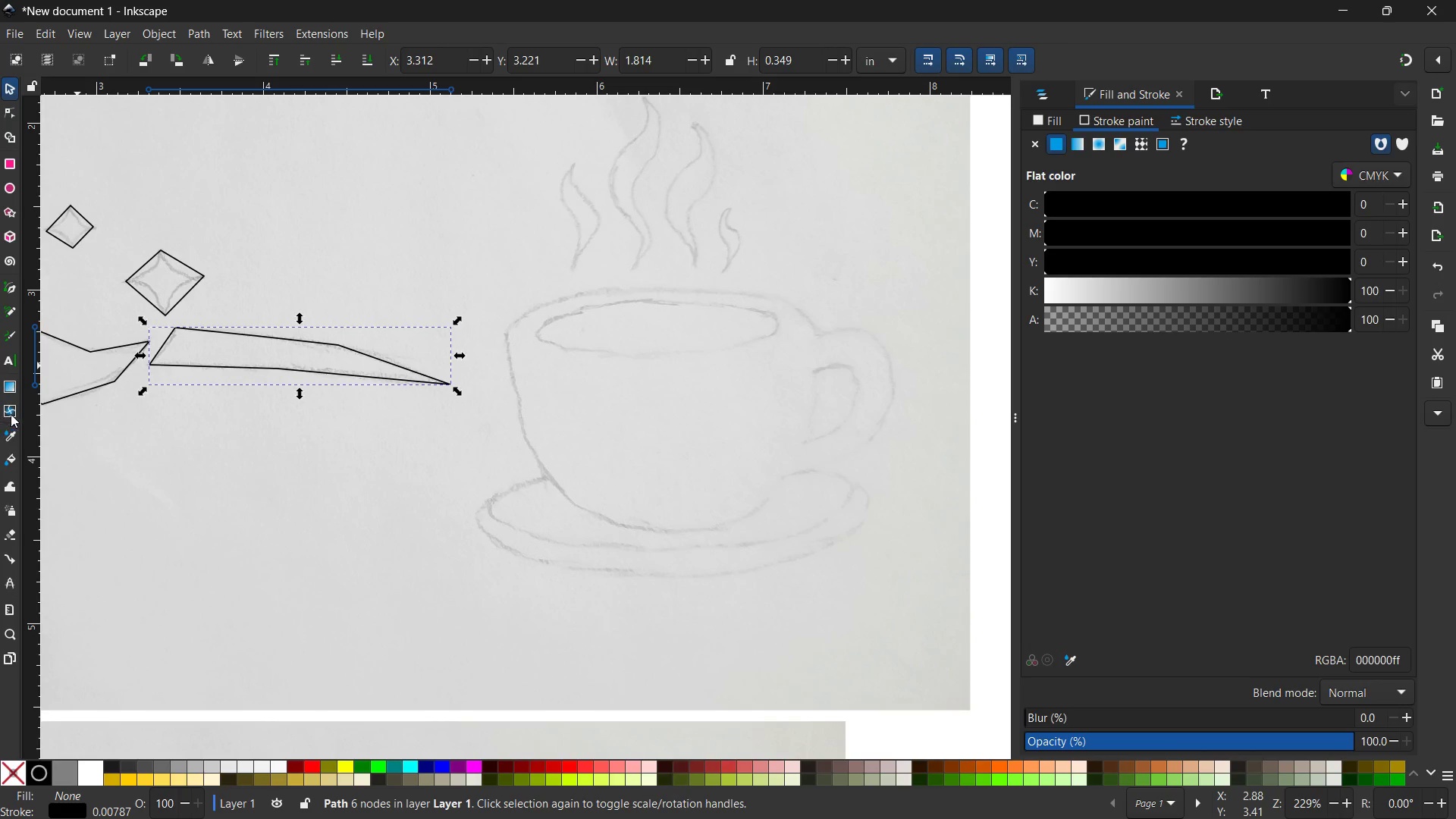 
left_click([9, 280])
 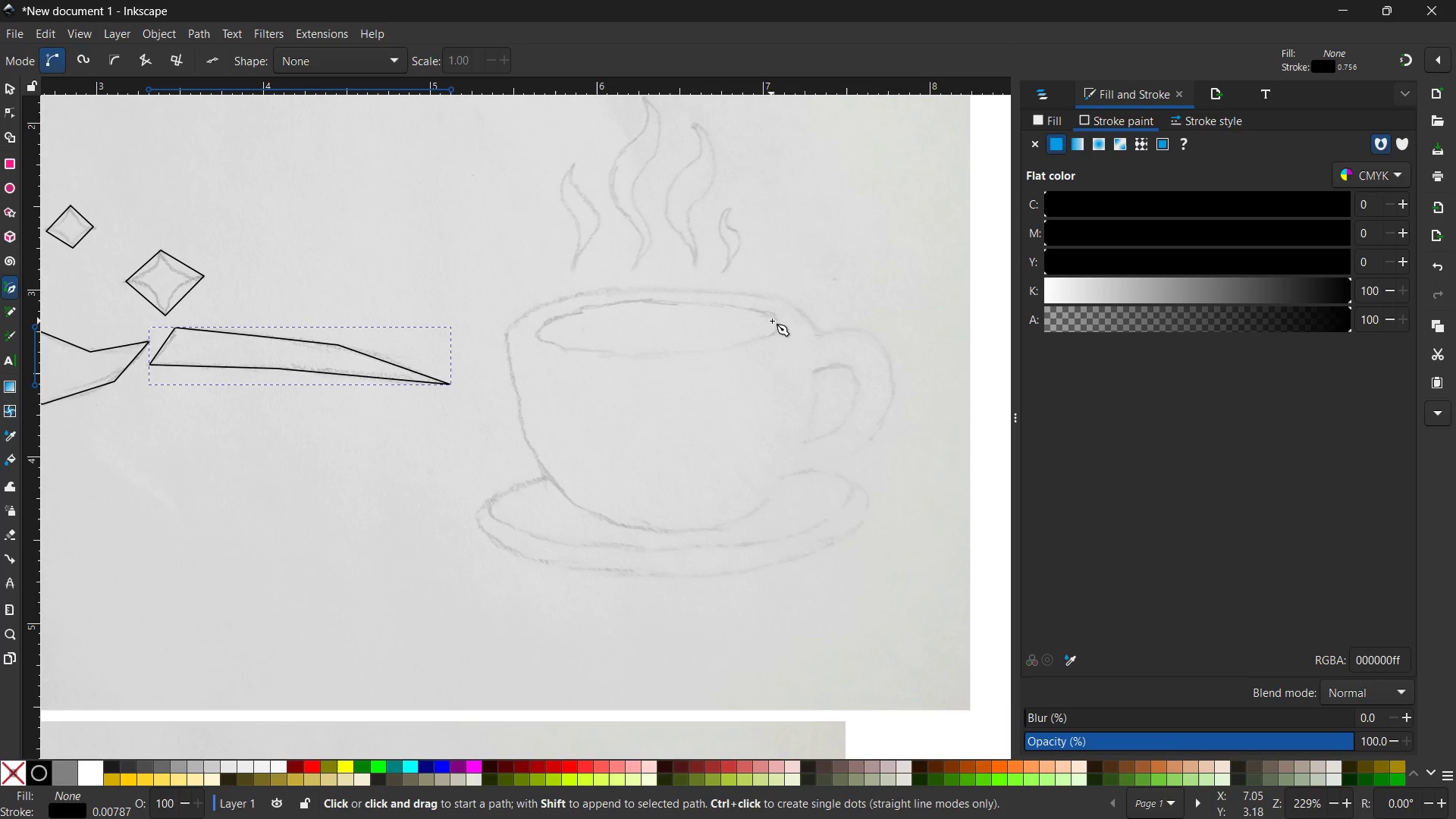 
left_click([775, 316])
 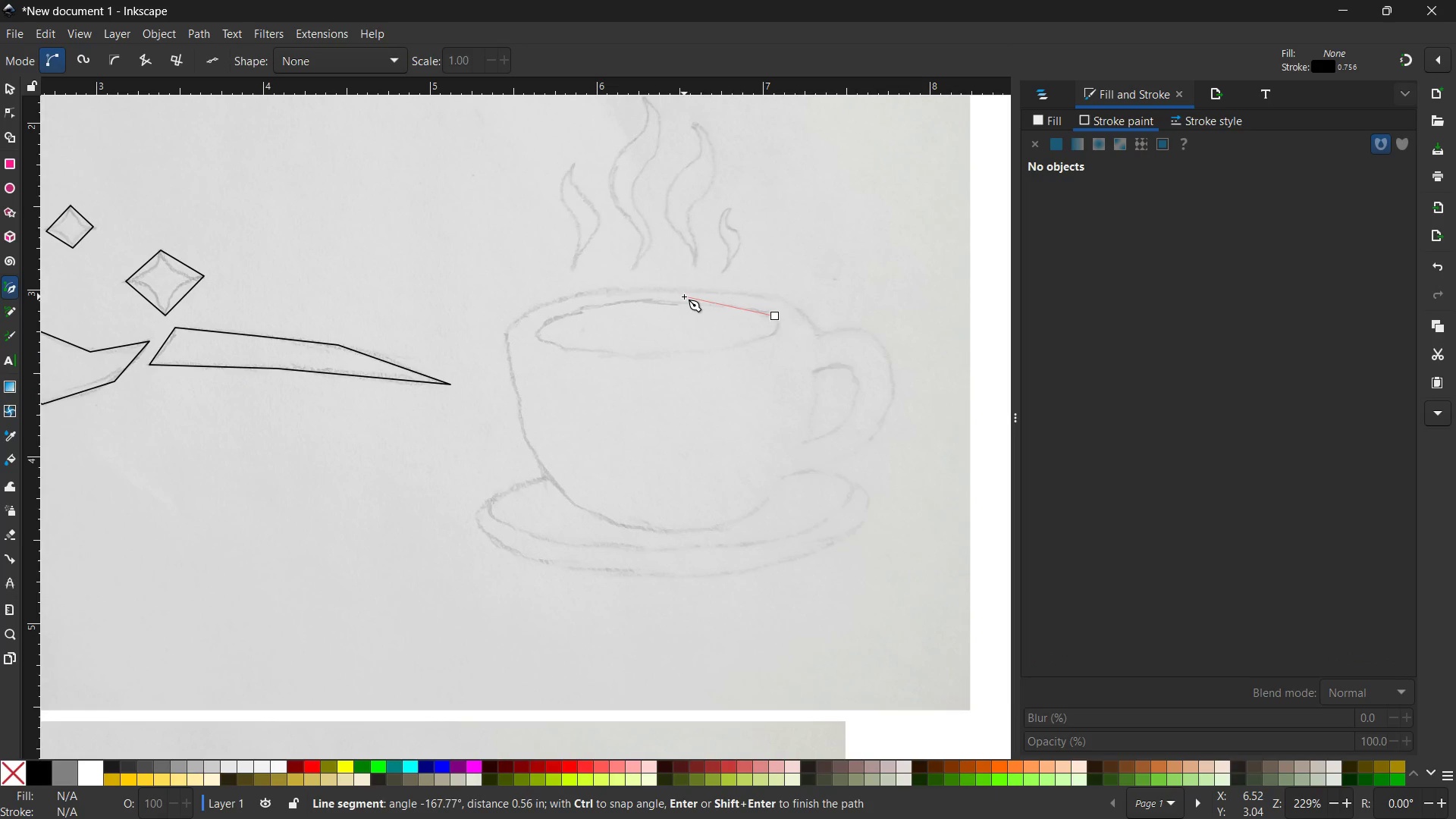 
key(Backspace)
 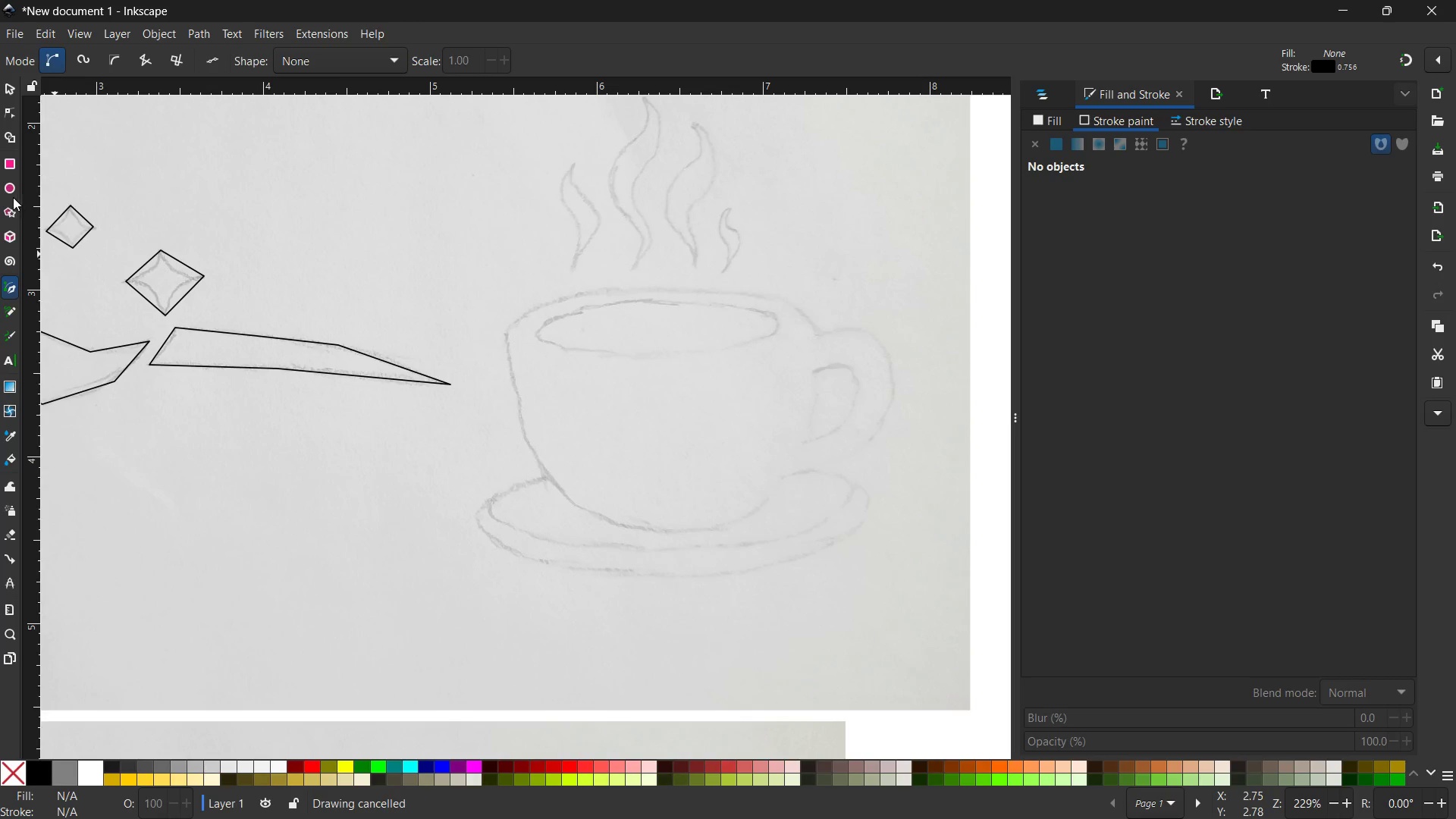 
left_click([12, 195])
 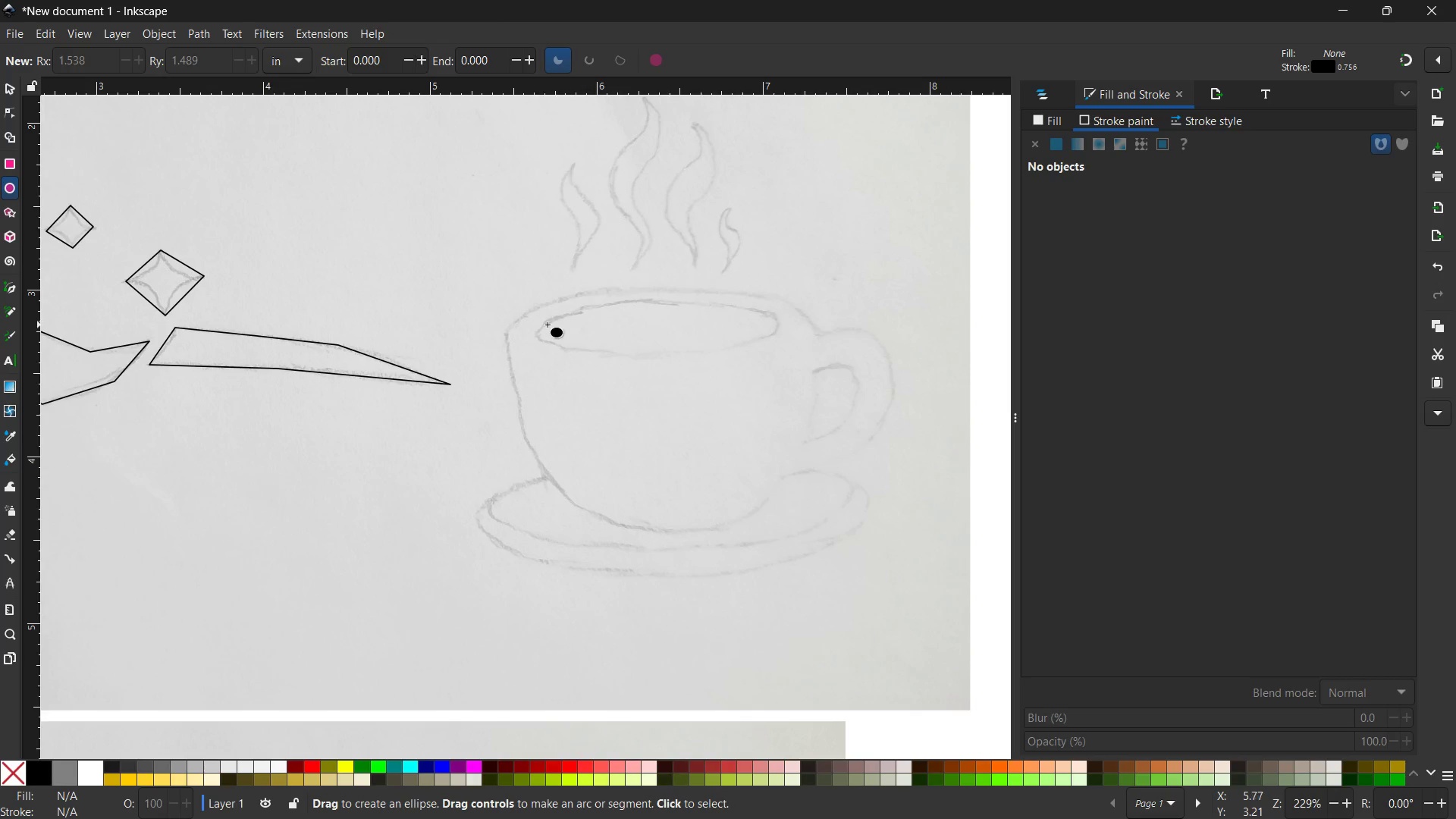 
left_click_drag(start_coordinate=[535, 326], to_coordinate=[770, 379])
 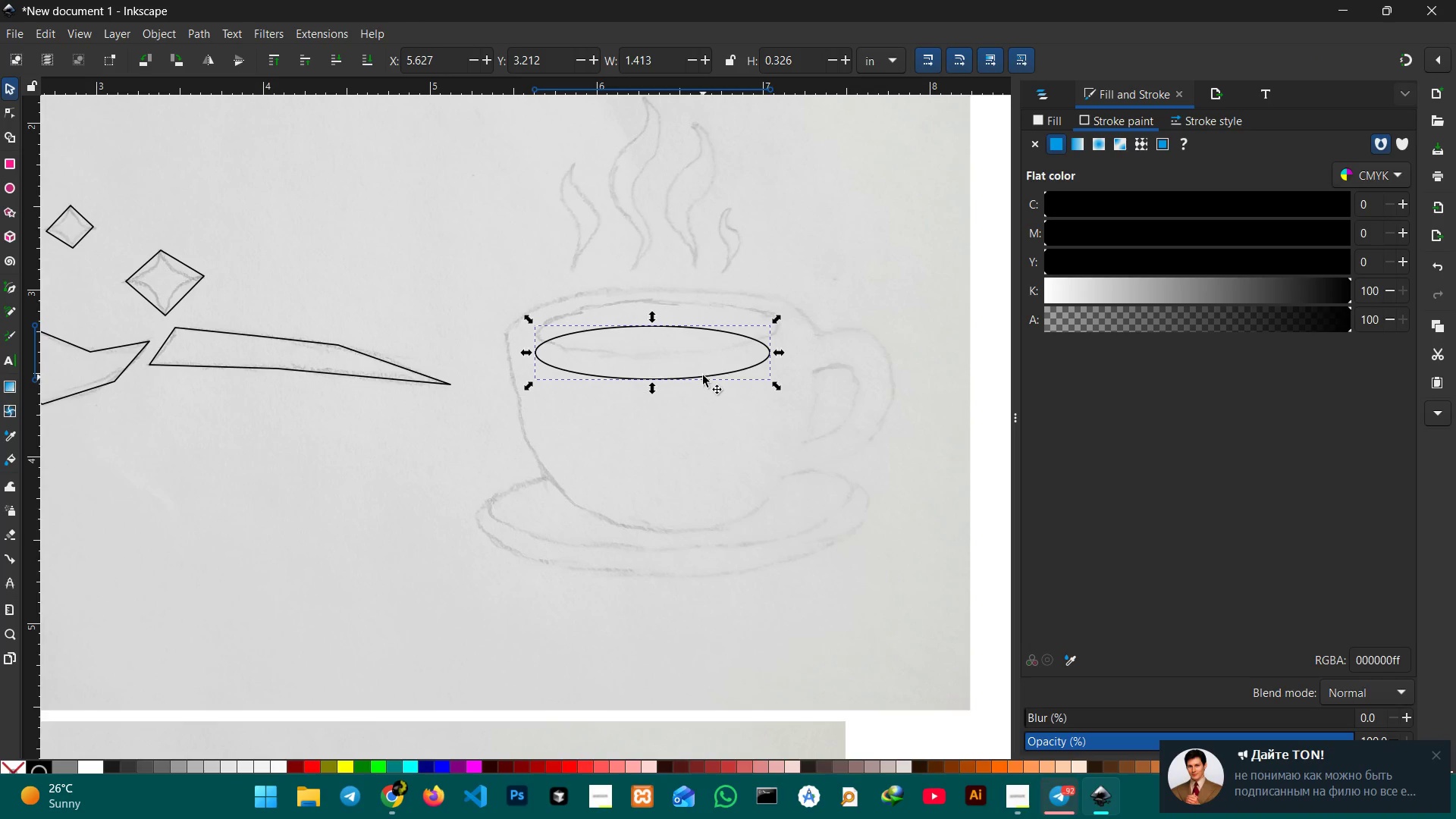 
left_click_drag(start_coordinate=[703, 379], to_coordinate=[706, 354])
 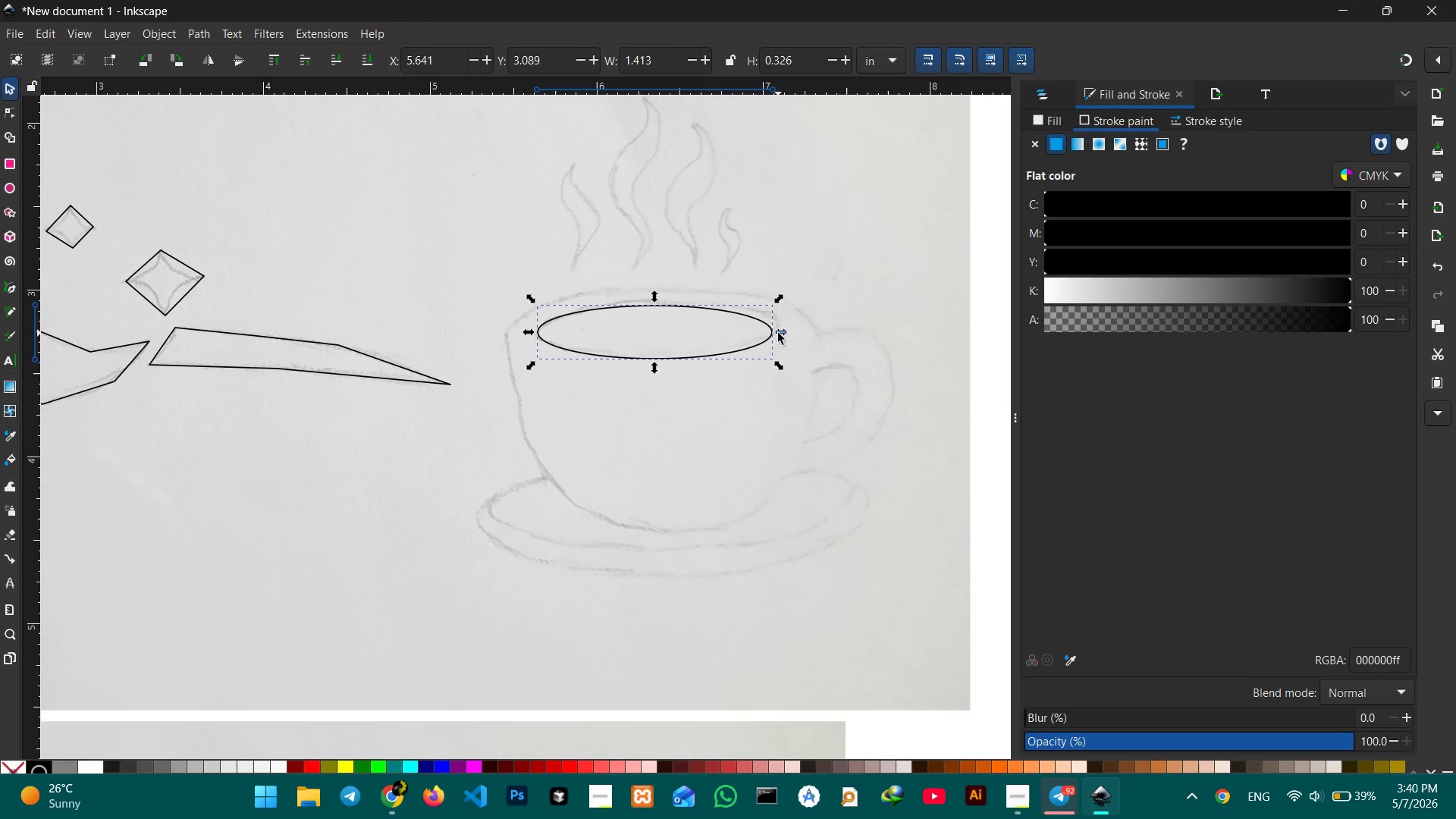 
left_click_drag(start_coordinate=[778, 333], to_coordinate=[789, 327])
 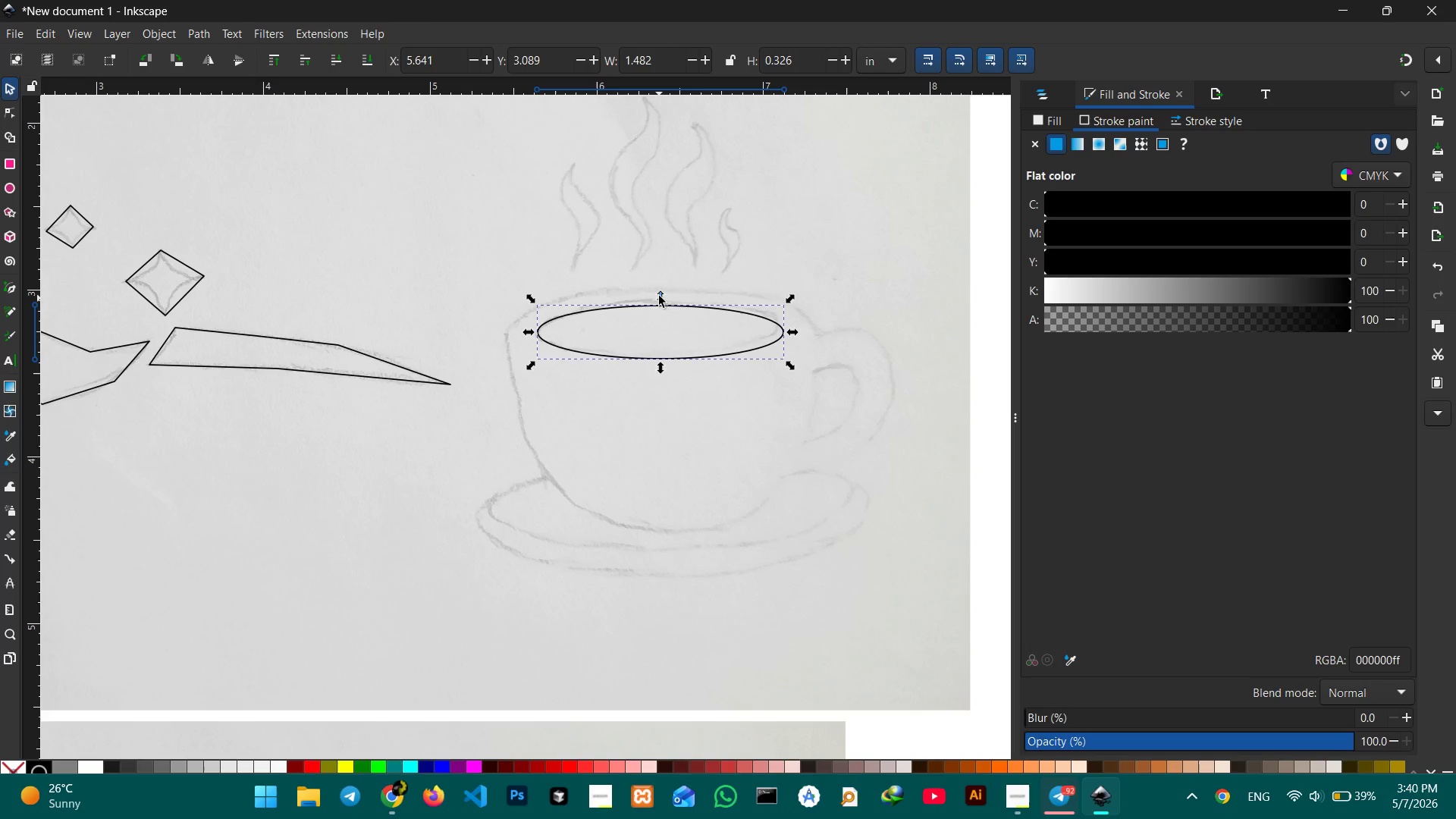 
left_click_drag(start_coordinate=[659, 294], to_coordinate=[661, 287])
 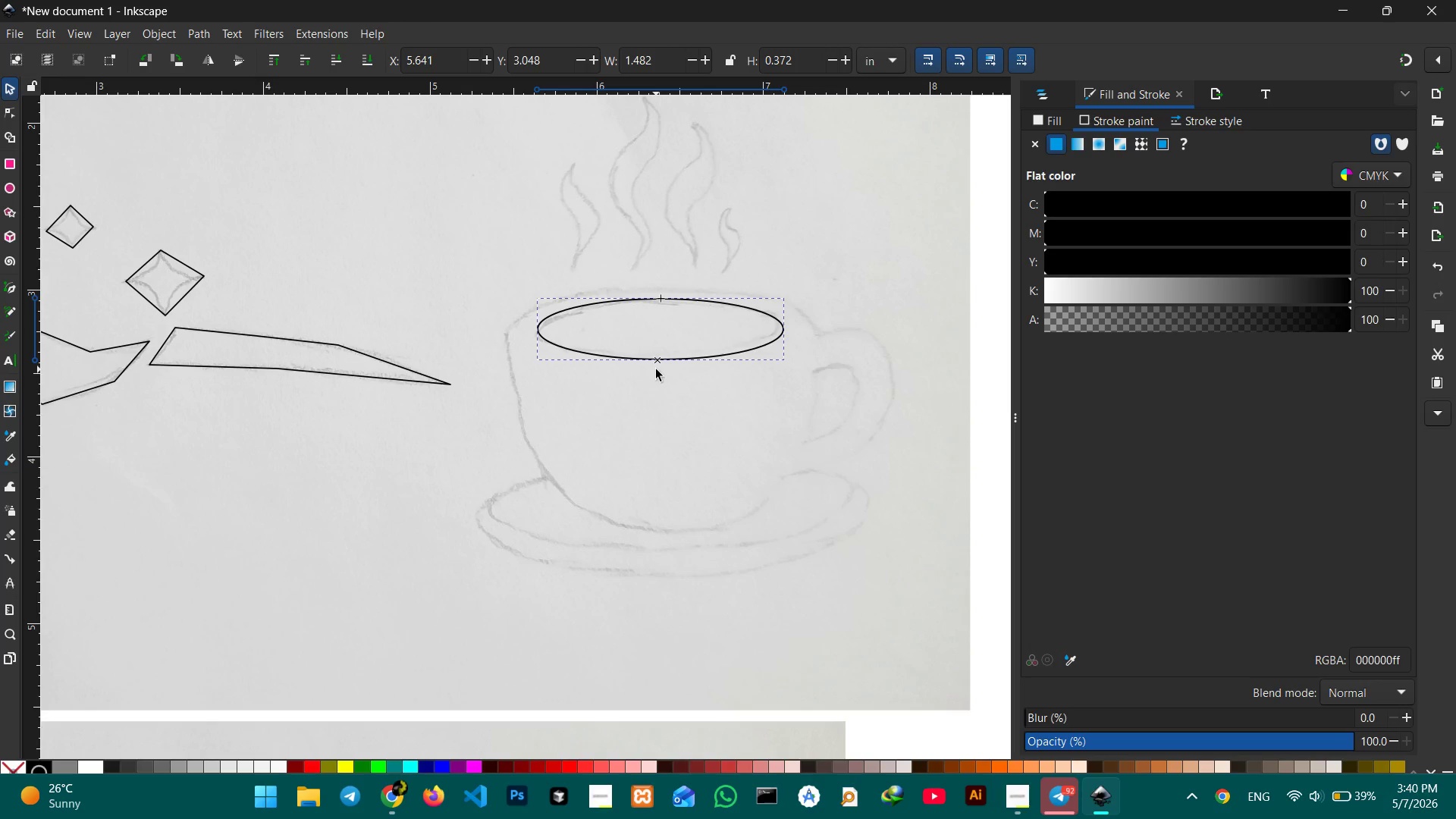 
left_click_drag(start_coordinate=[339, 133], to_coordinate=[337, 143])
 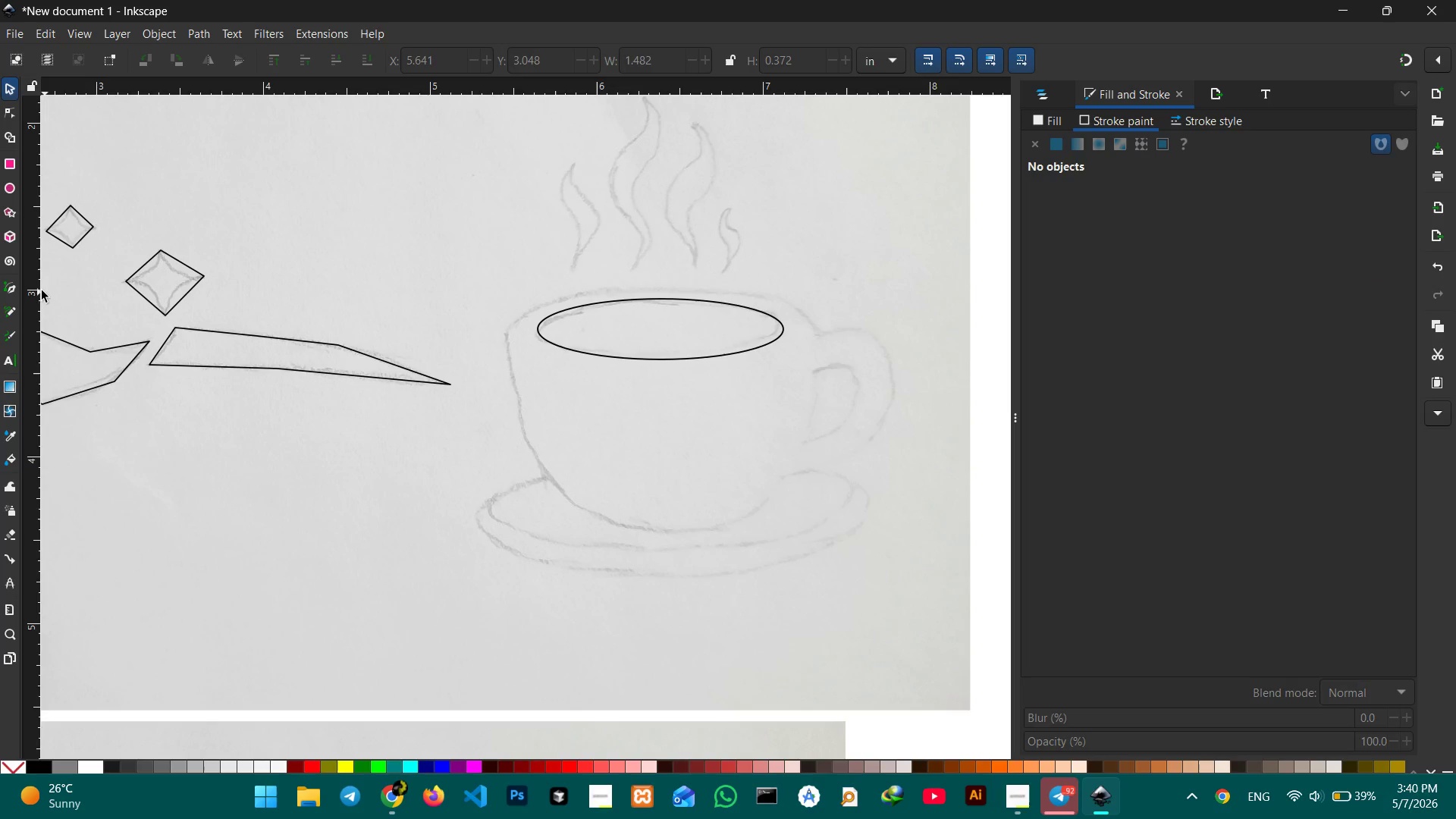 
left_click([17, 290])
 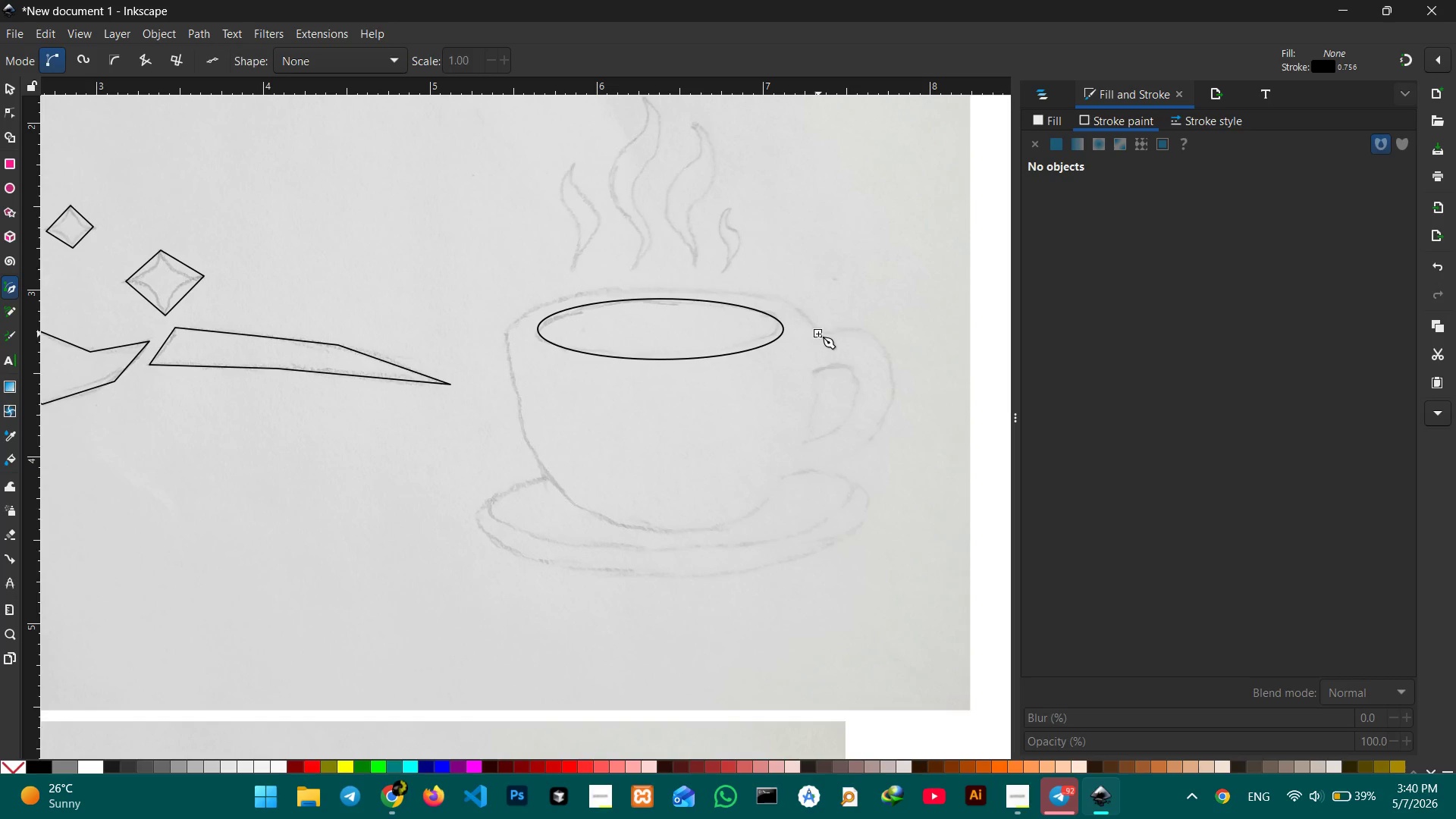 
left_click([799, 310])
 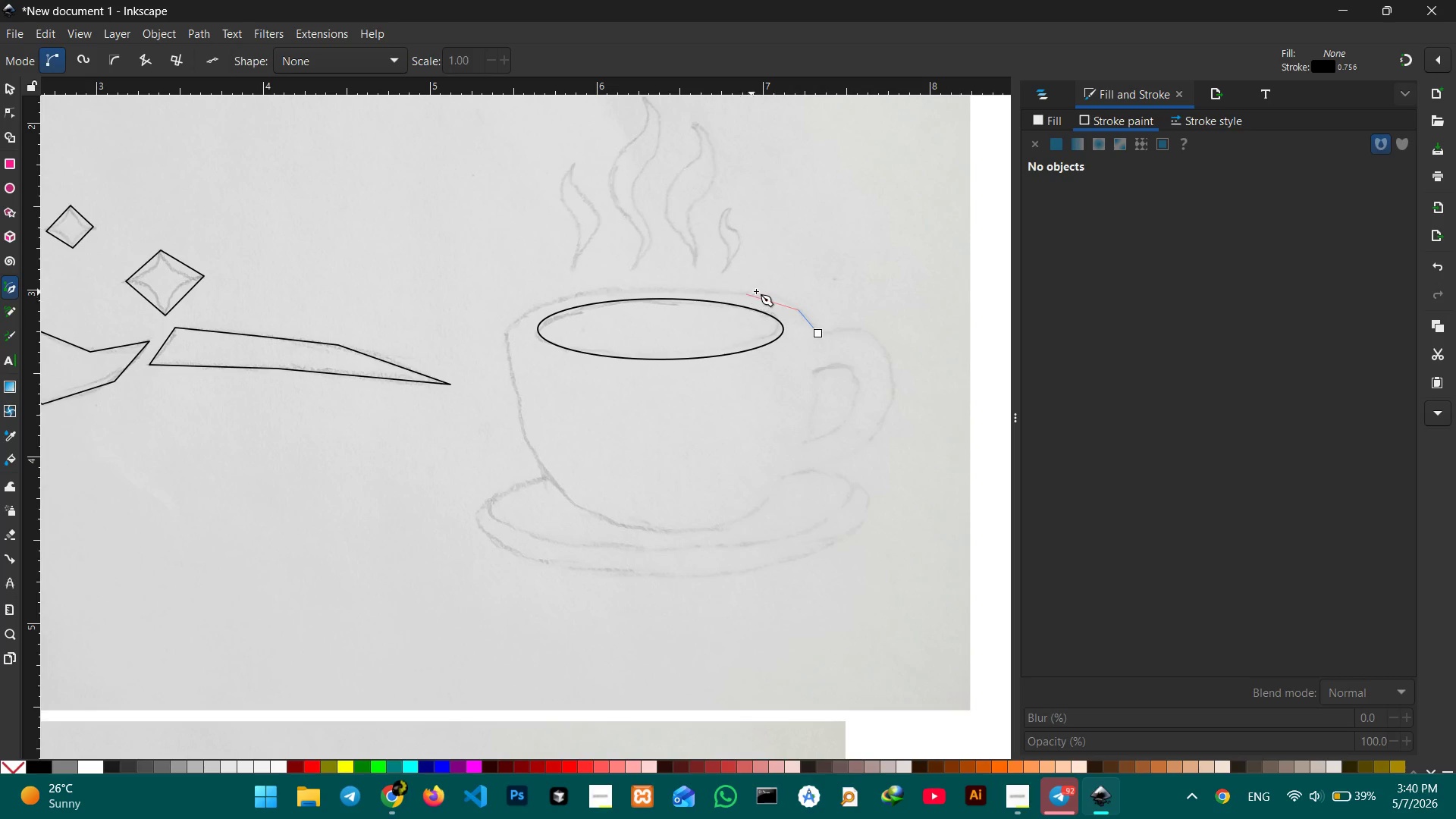 
left_click([755, 291])
 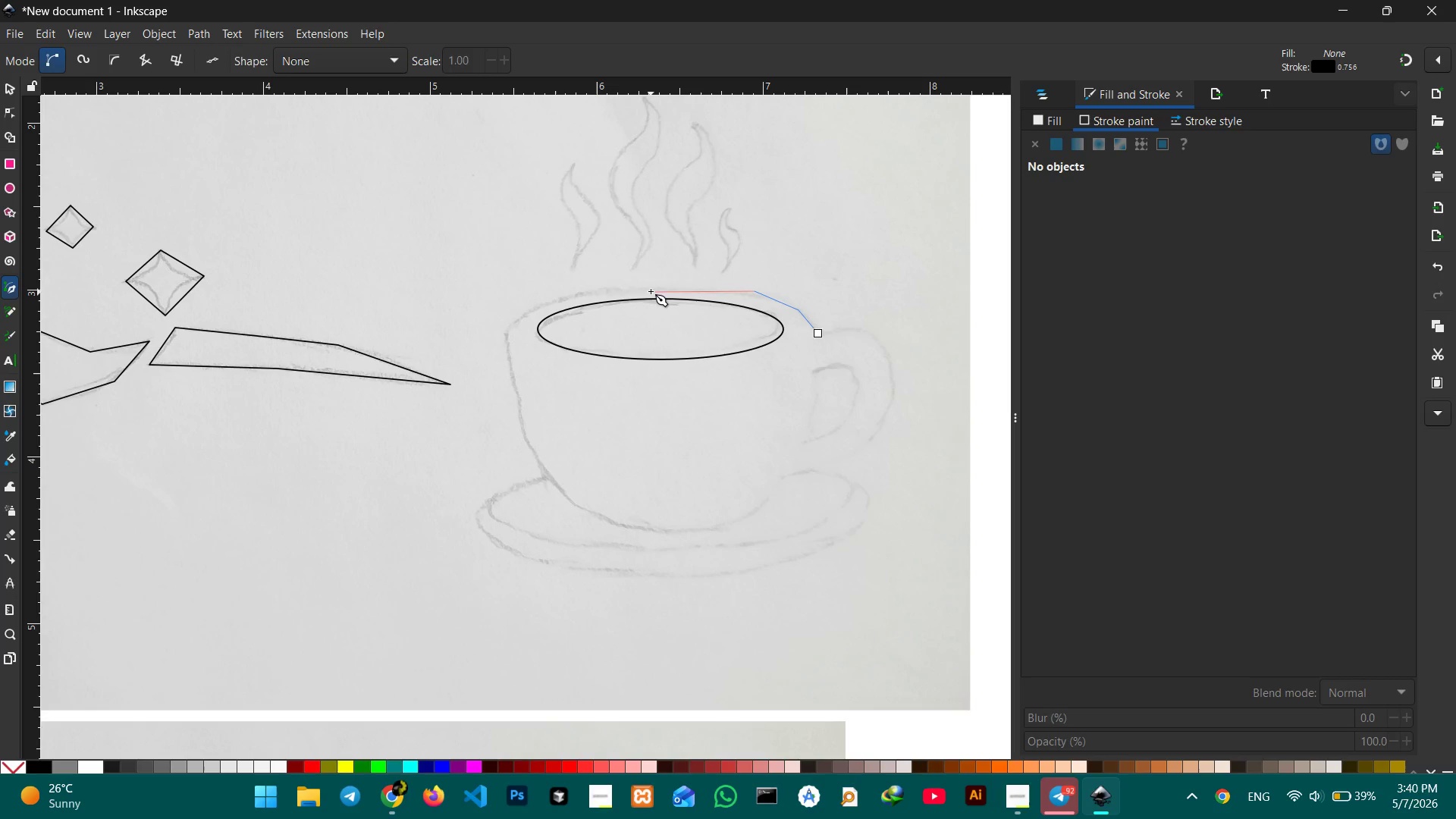 
left_click([653, 289])
 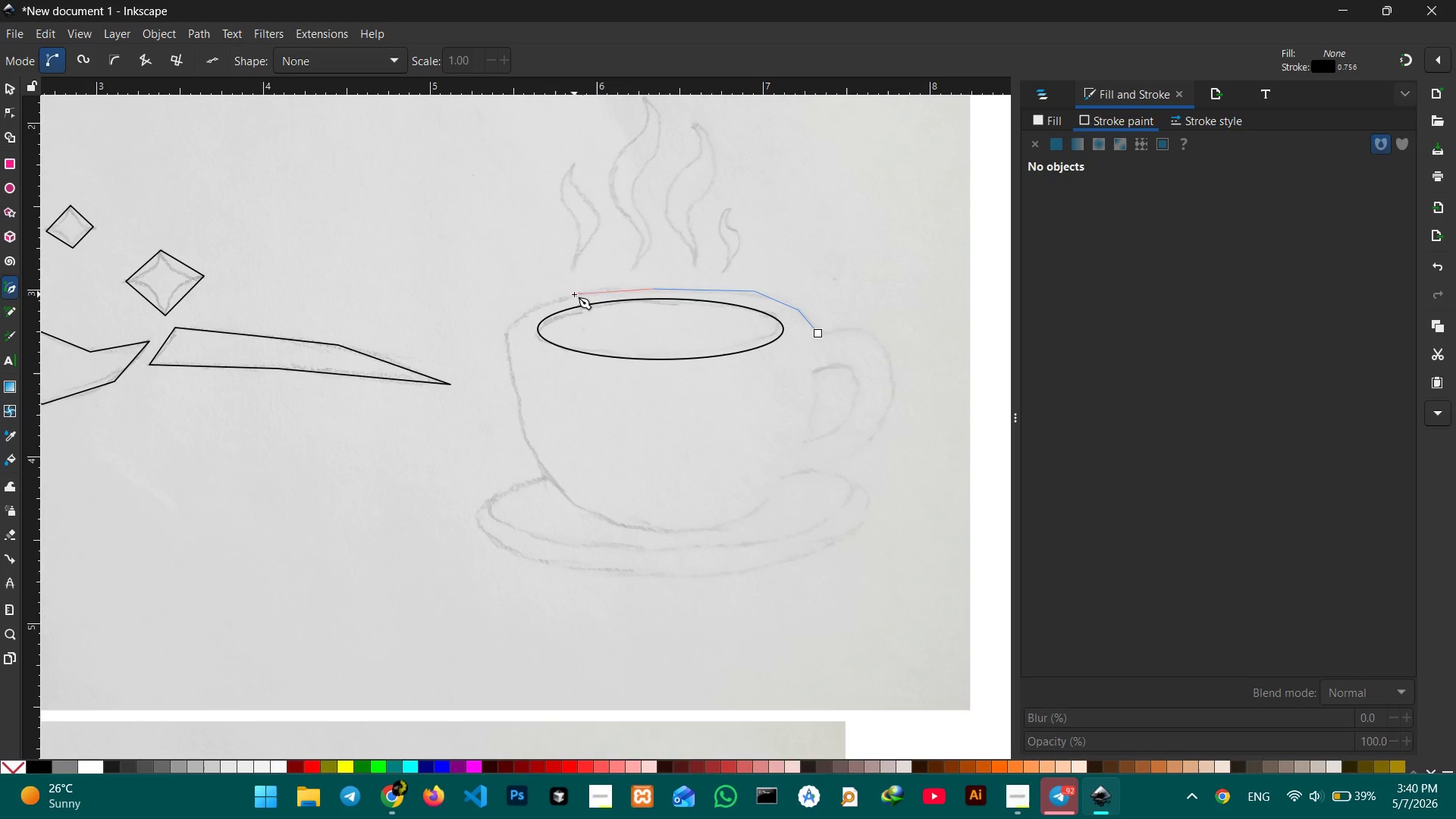 
left_click([590, 290])
 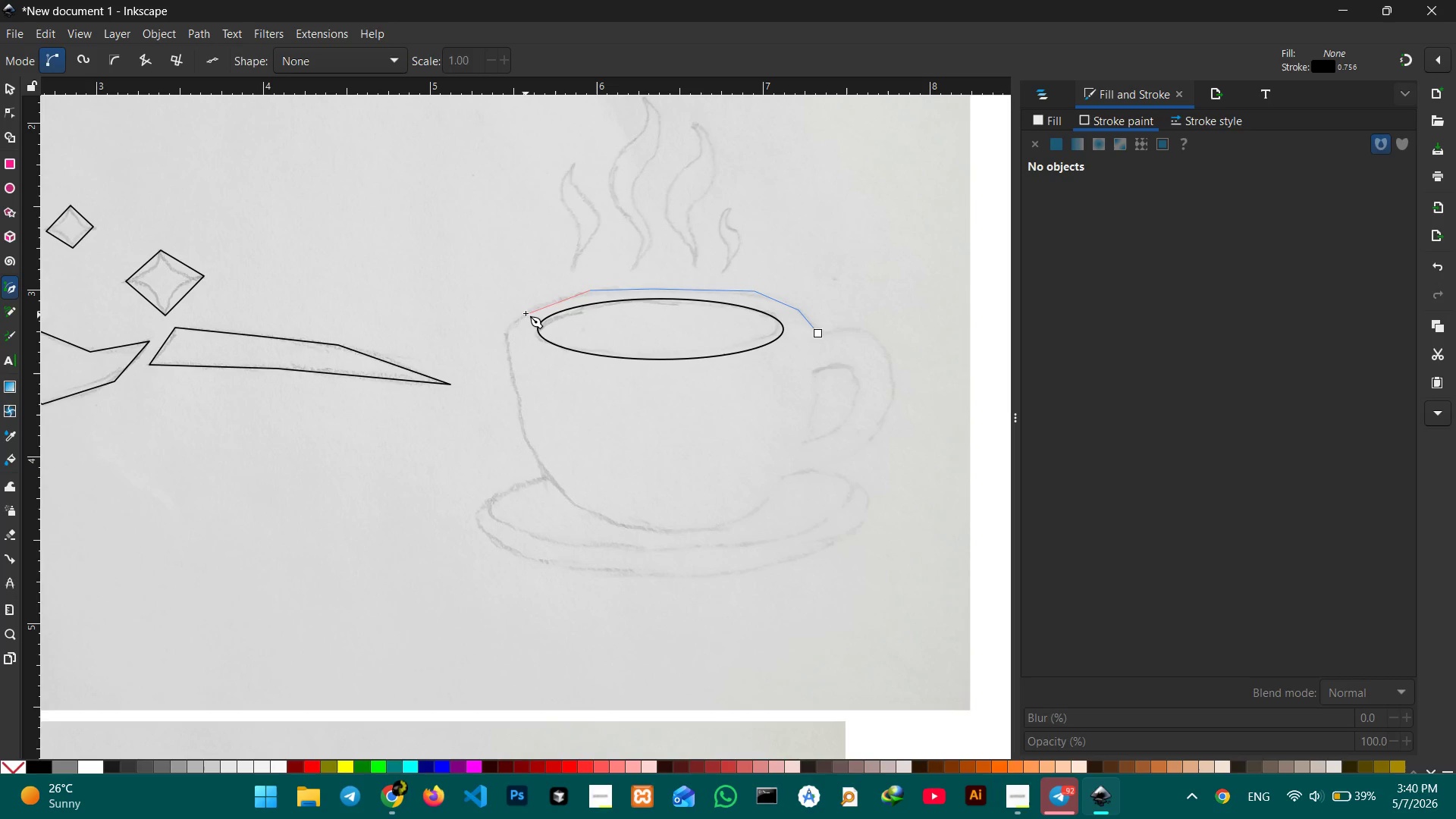 
left_click([526, 311])
 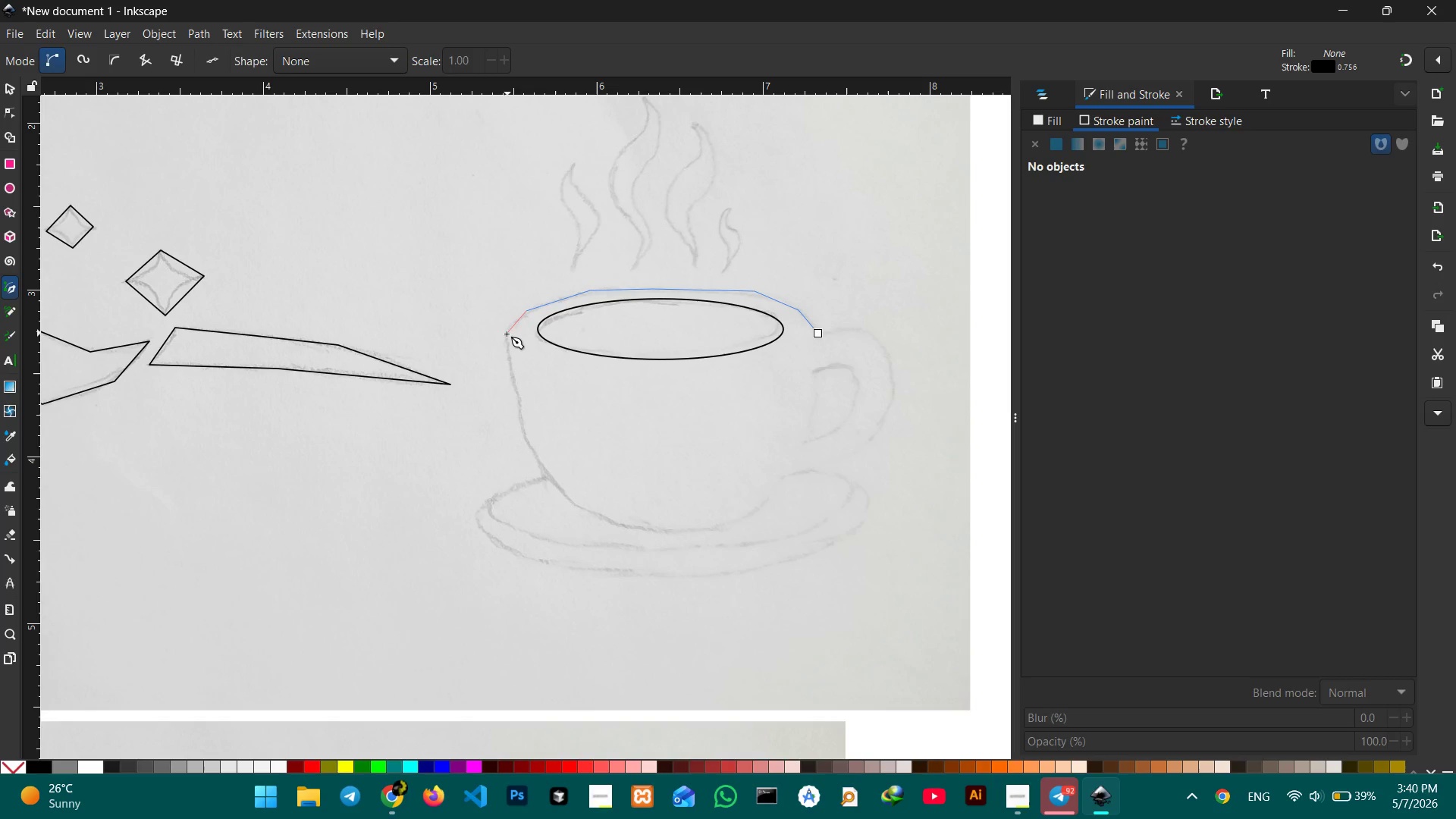 
left_click([507, 334])
 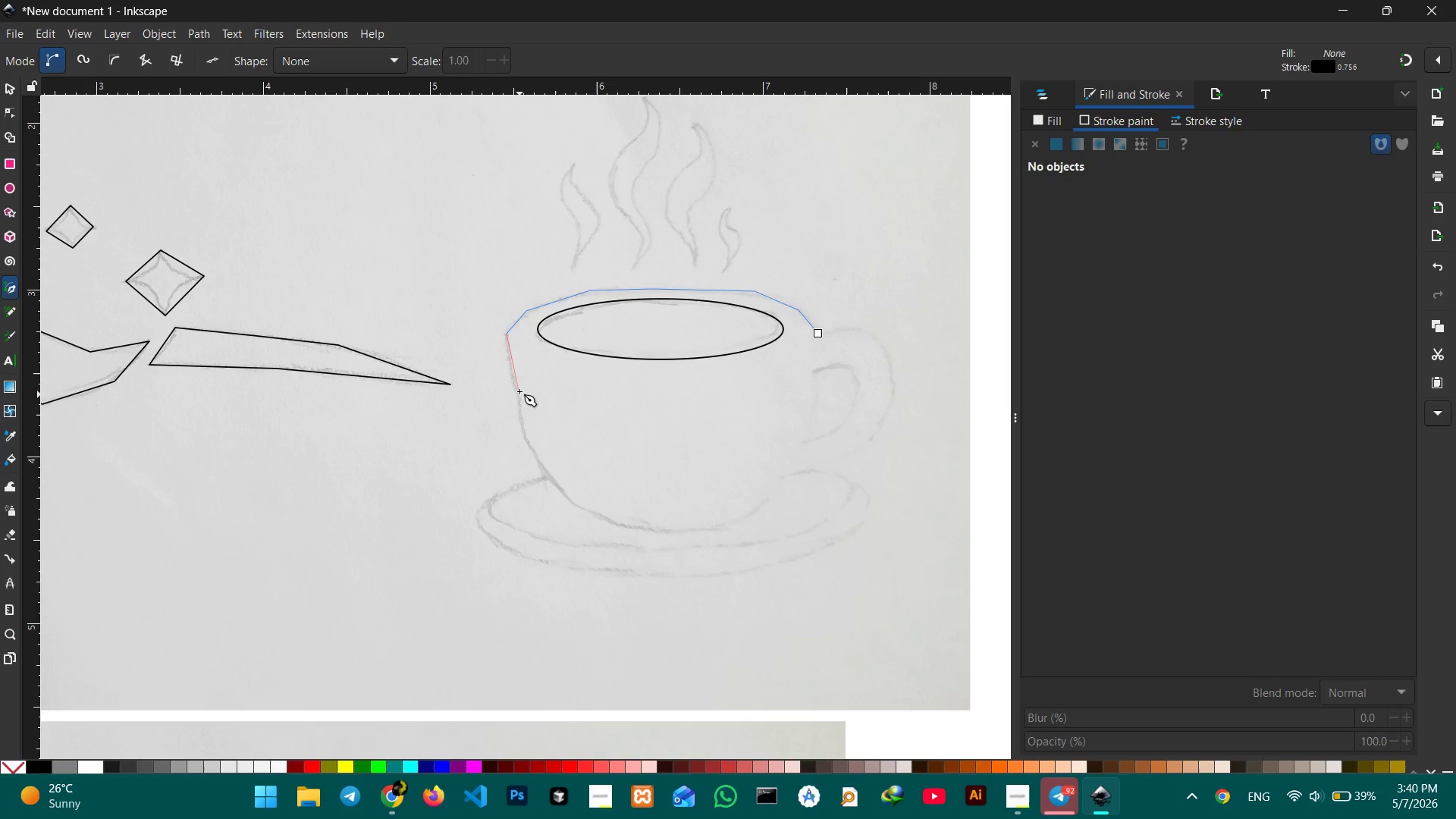 
scroll: coordinate [519, 390], scroll_direction: down, amount: 2.0
 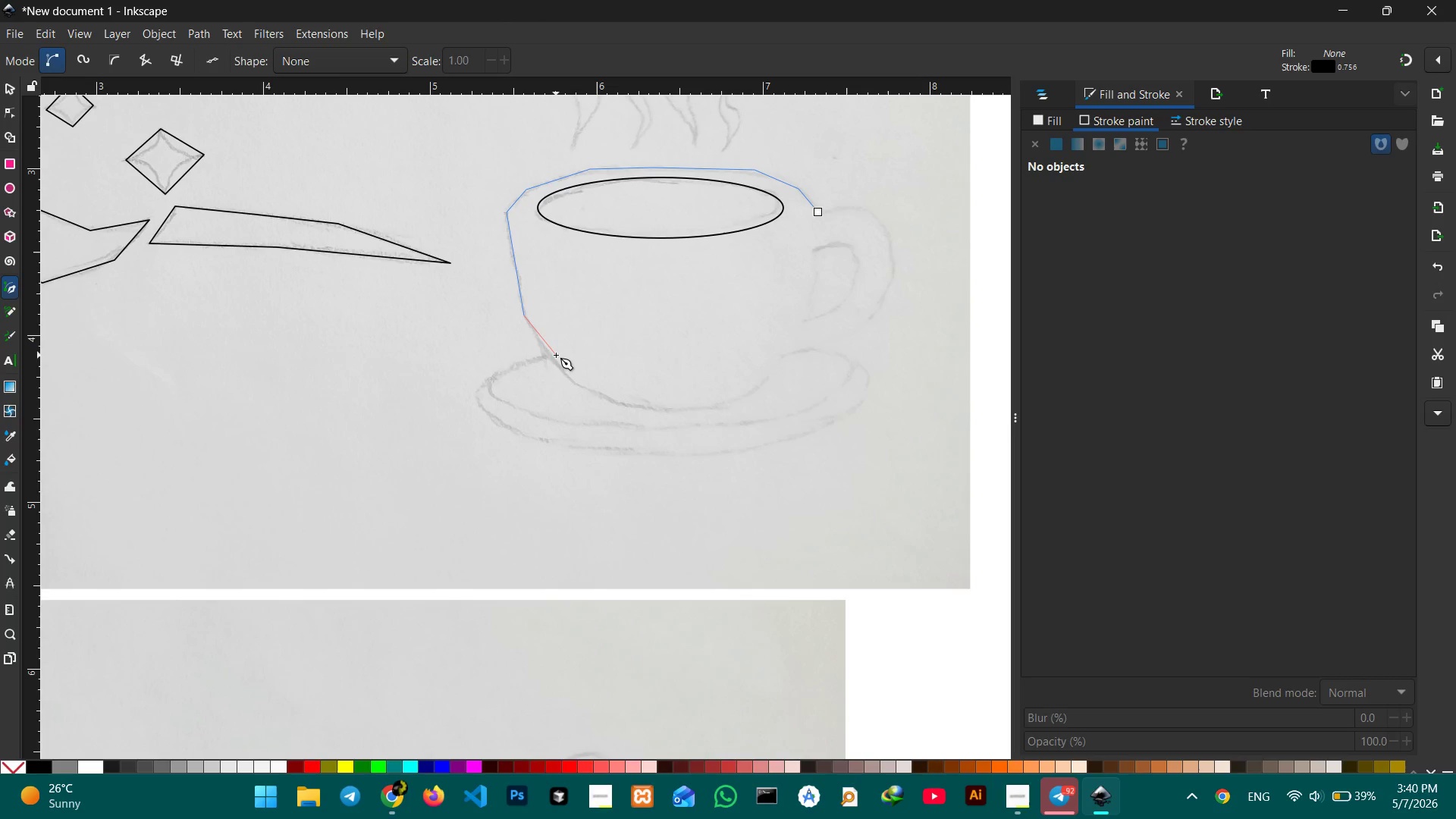 
left_click([552, 358])
 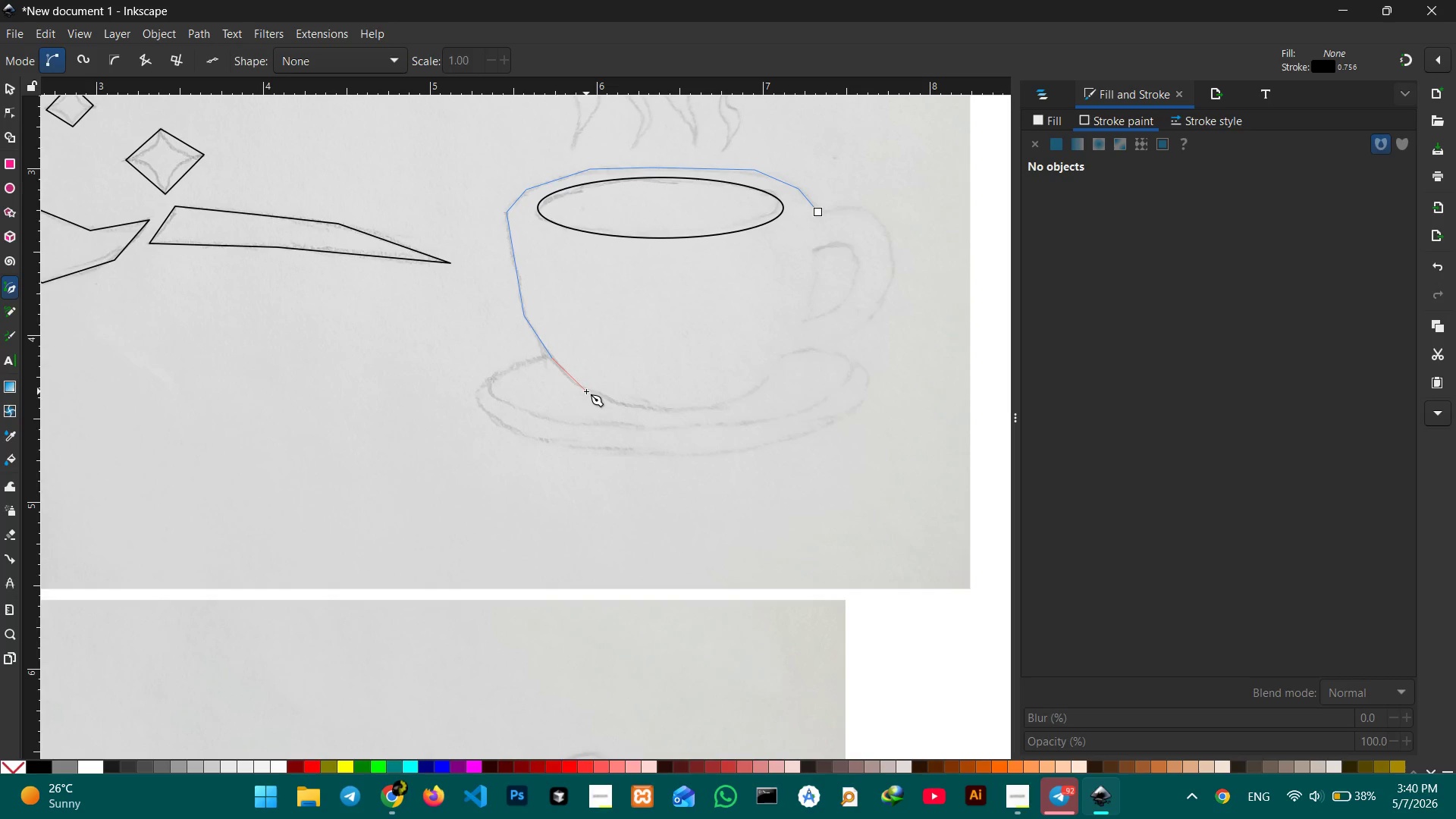 
left_click([582, 387])
 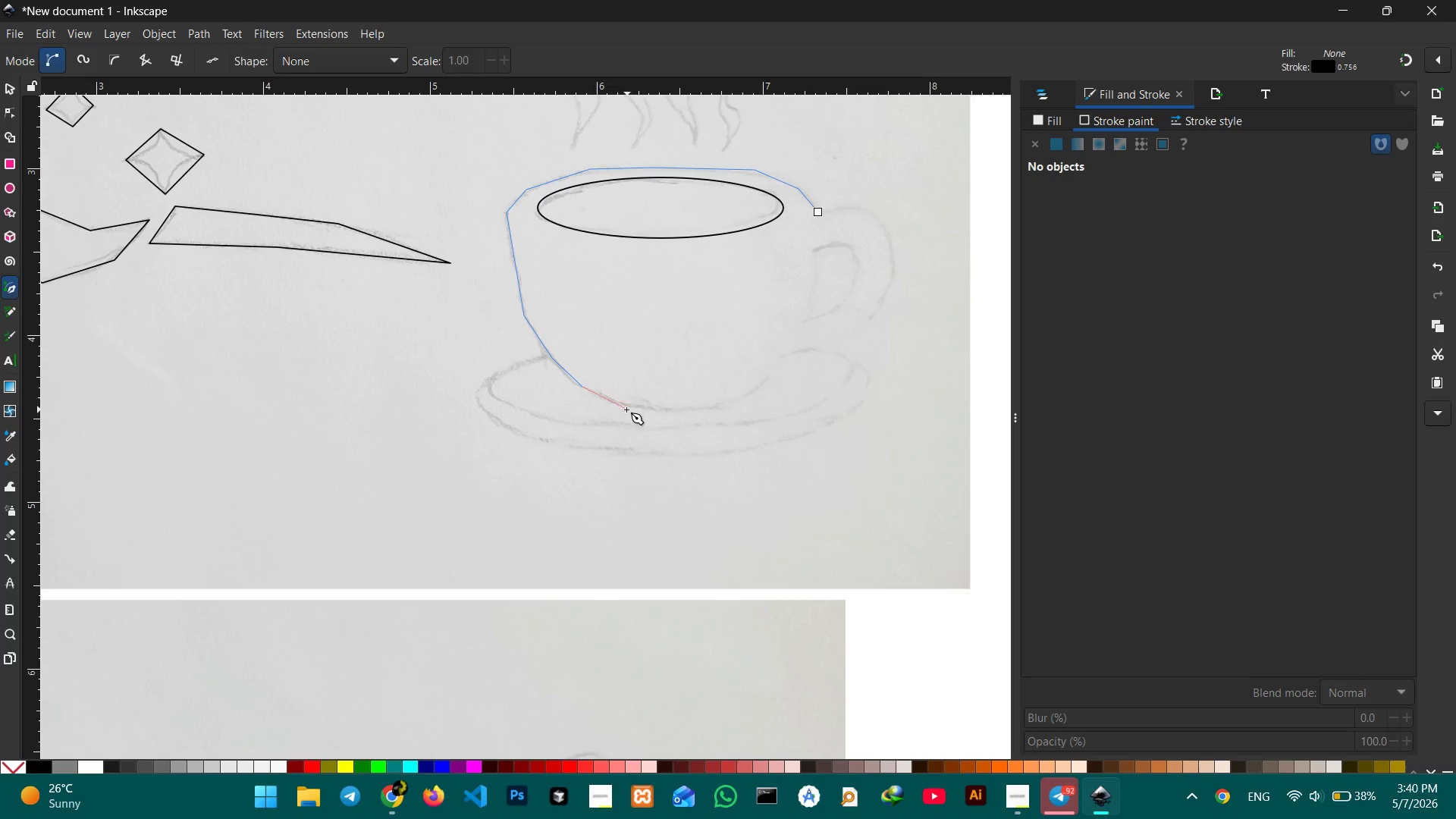 
left_click([620, 403])
 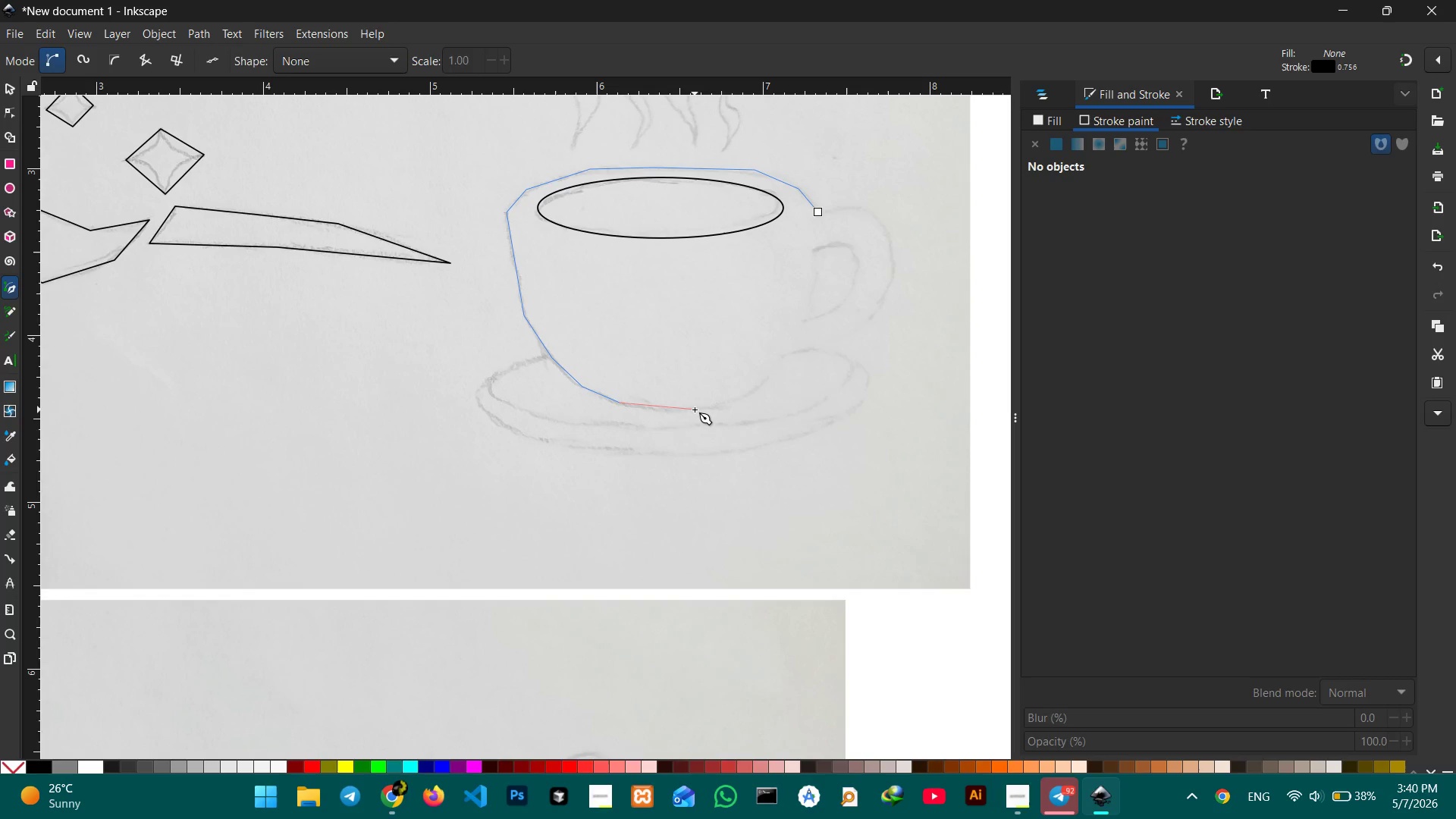 
left_click([694, 410])
 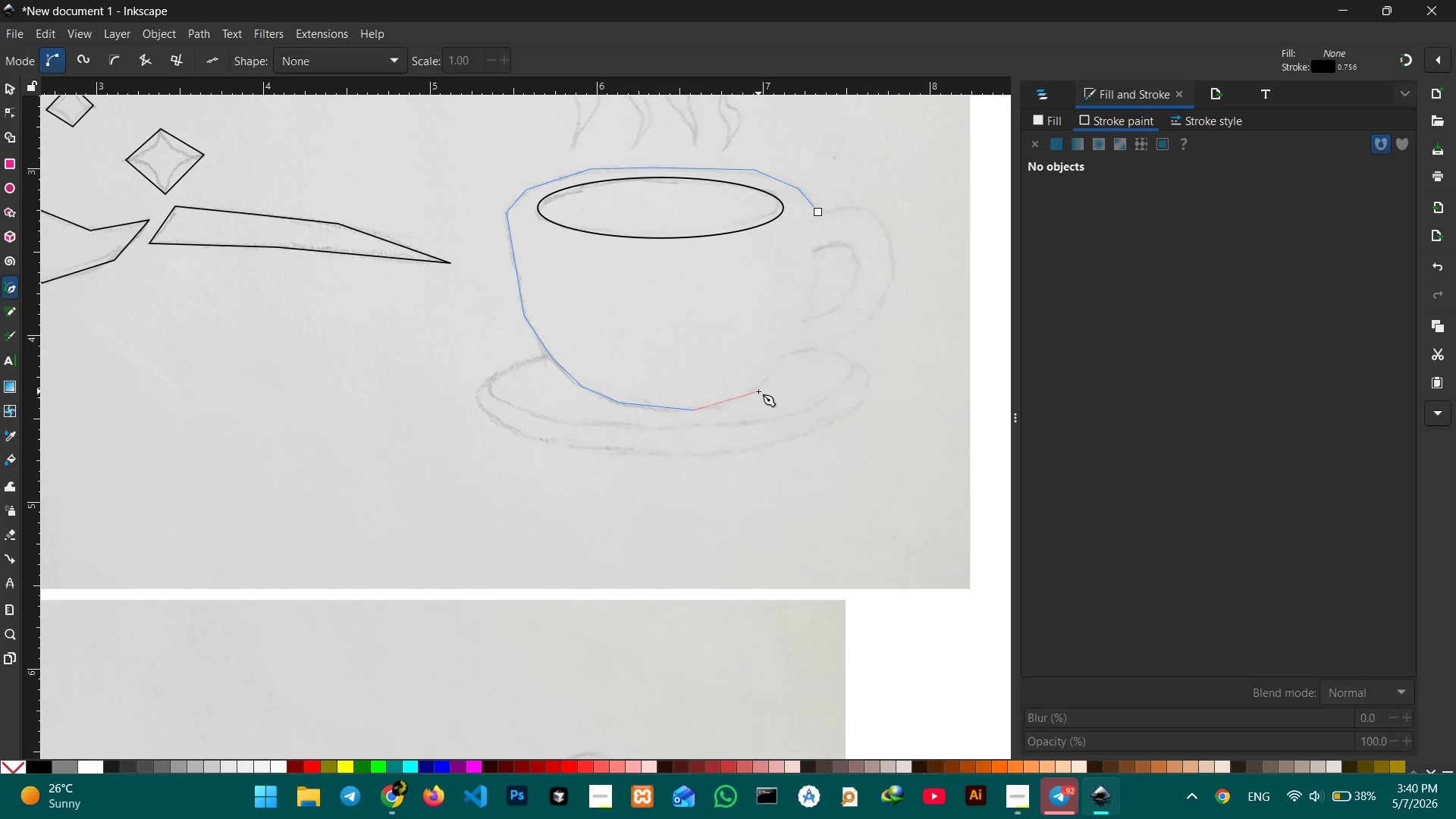 
left_click([757, 390])
 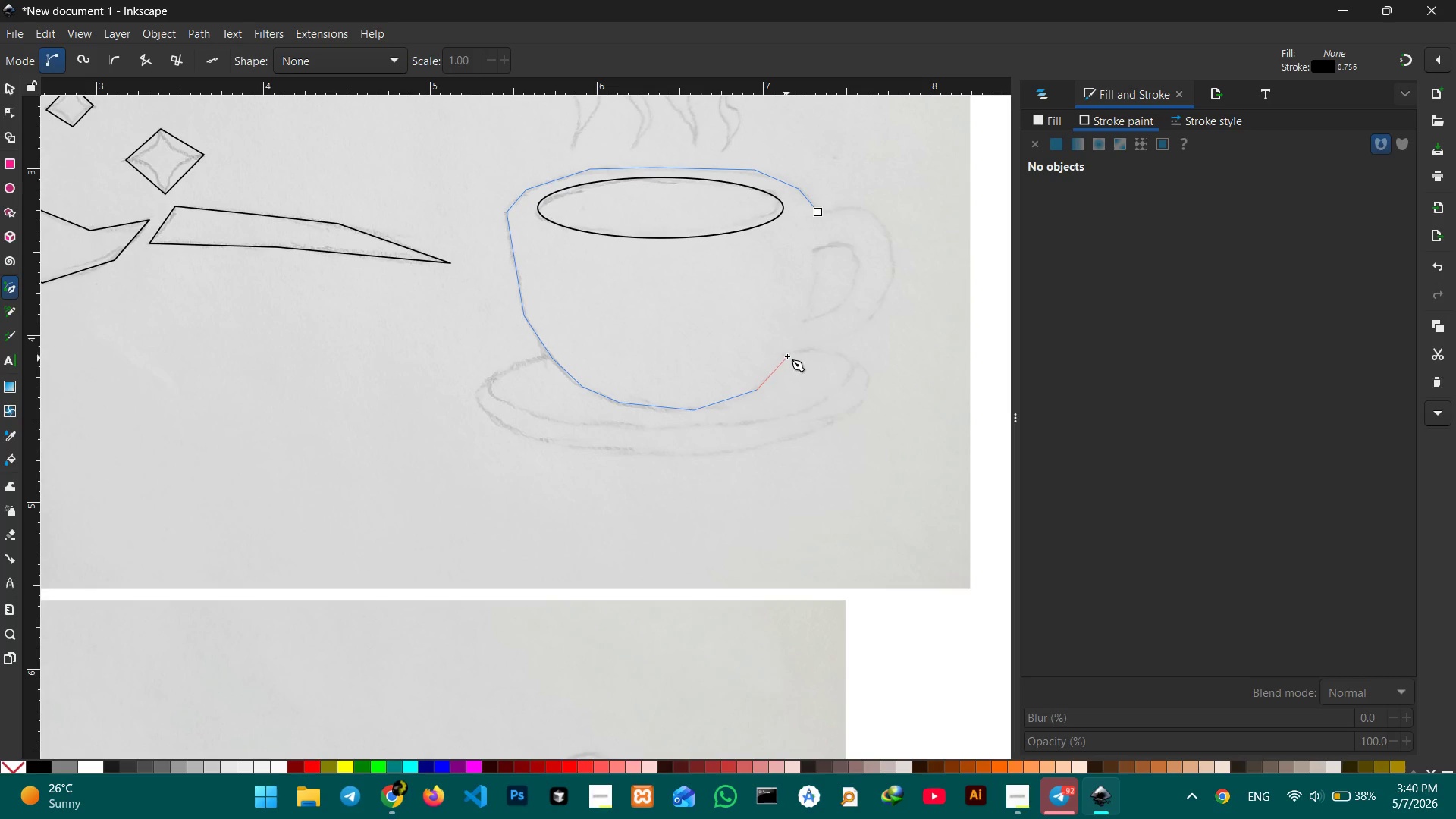 
left_click([787, 356])
 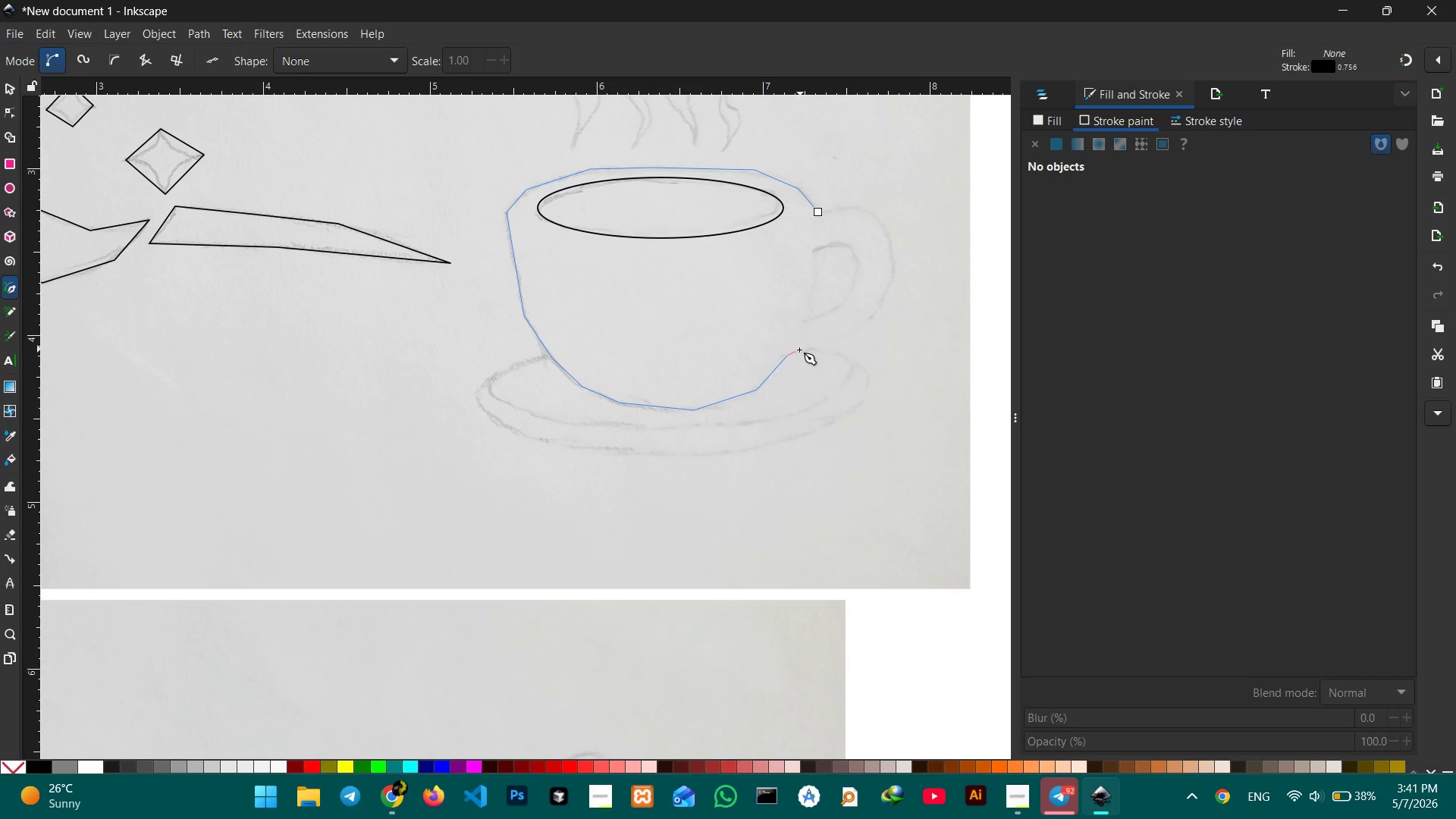 
left_click([799, 350])
 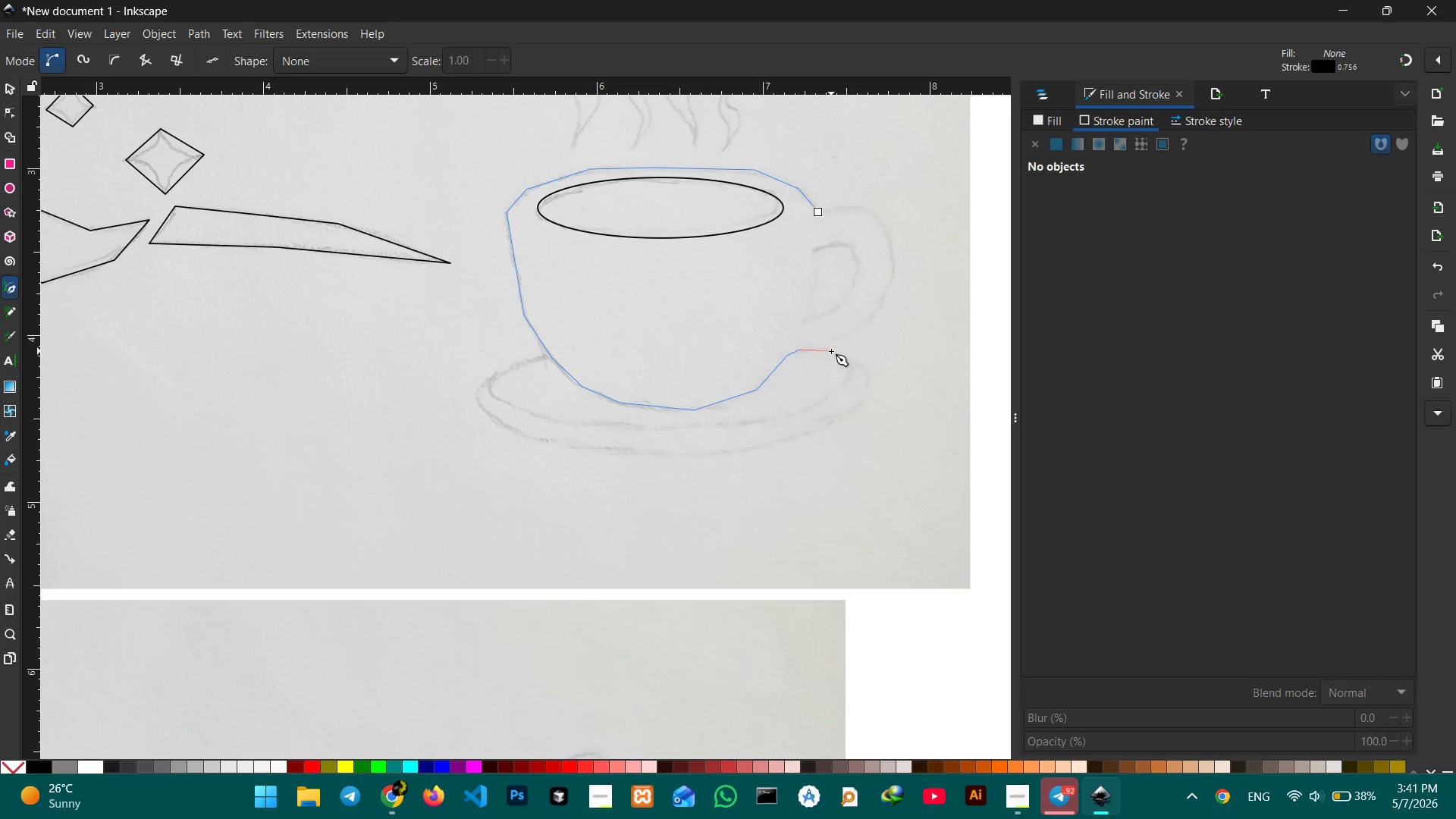 
left_click([834, 347])
 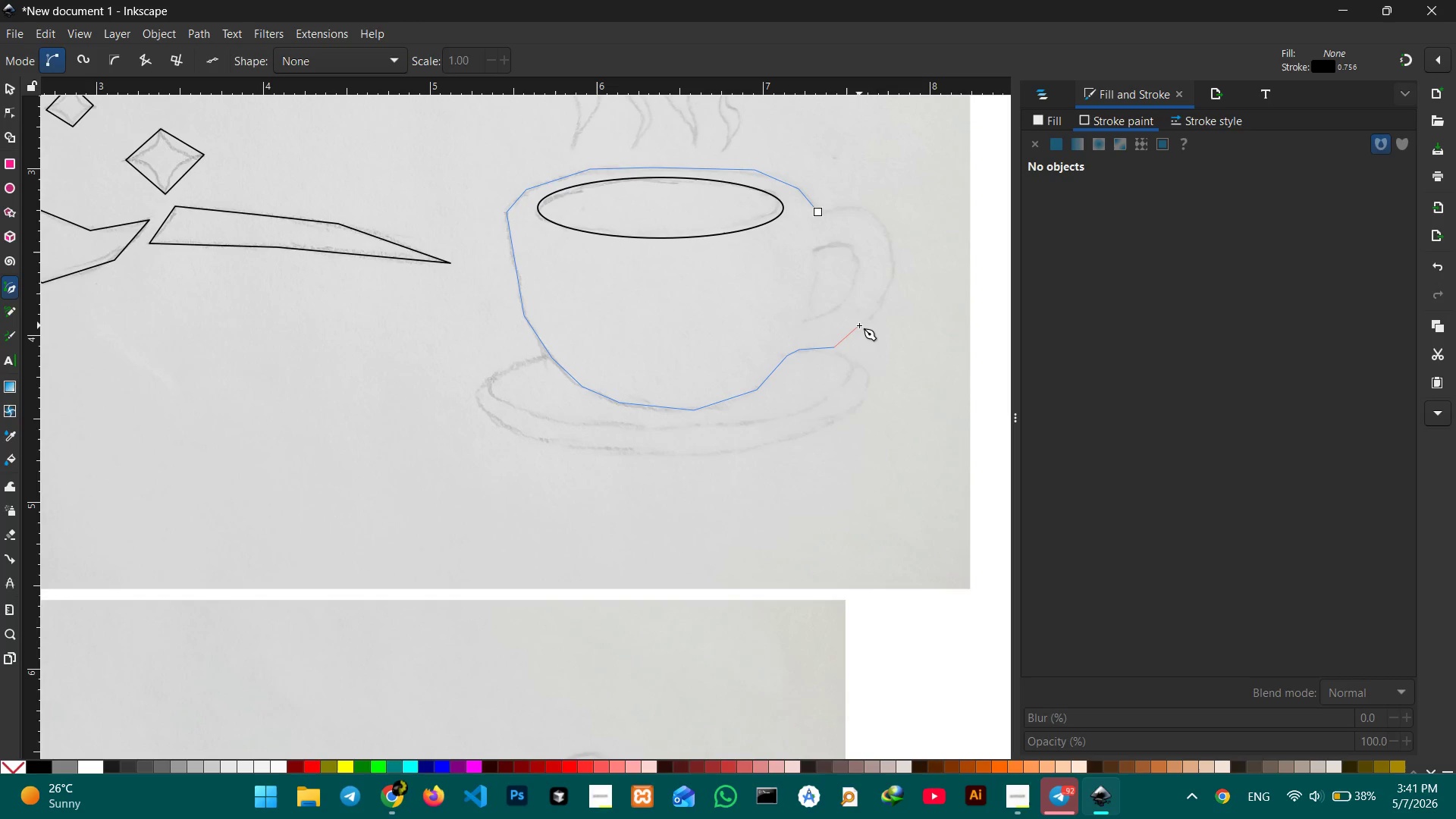 
left_click([862, 325])
 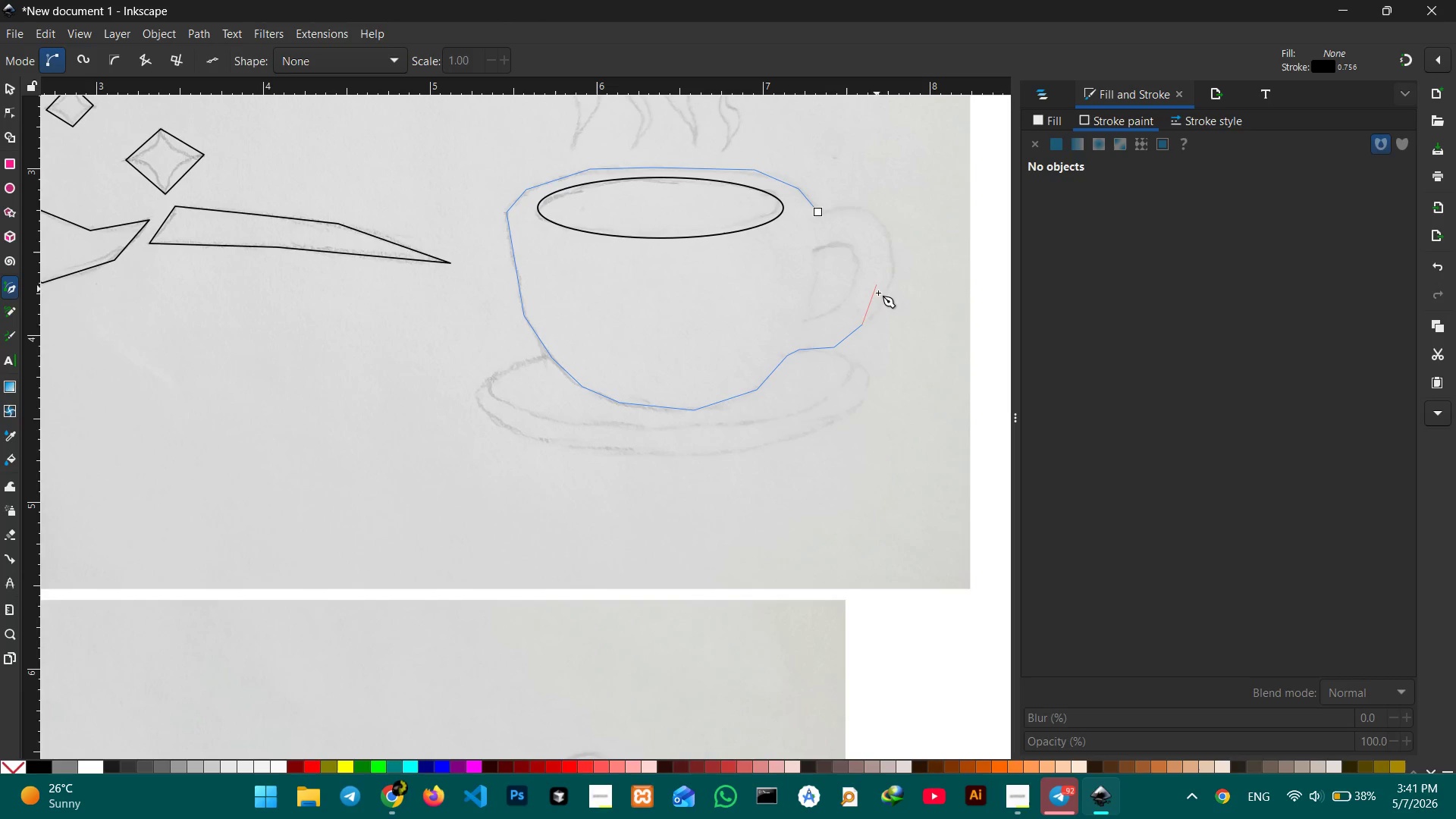 
left_click([883, 299])
 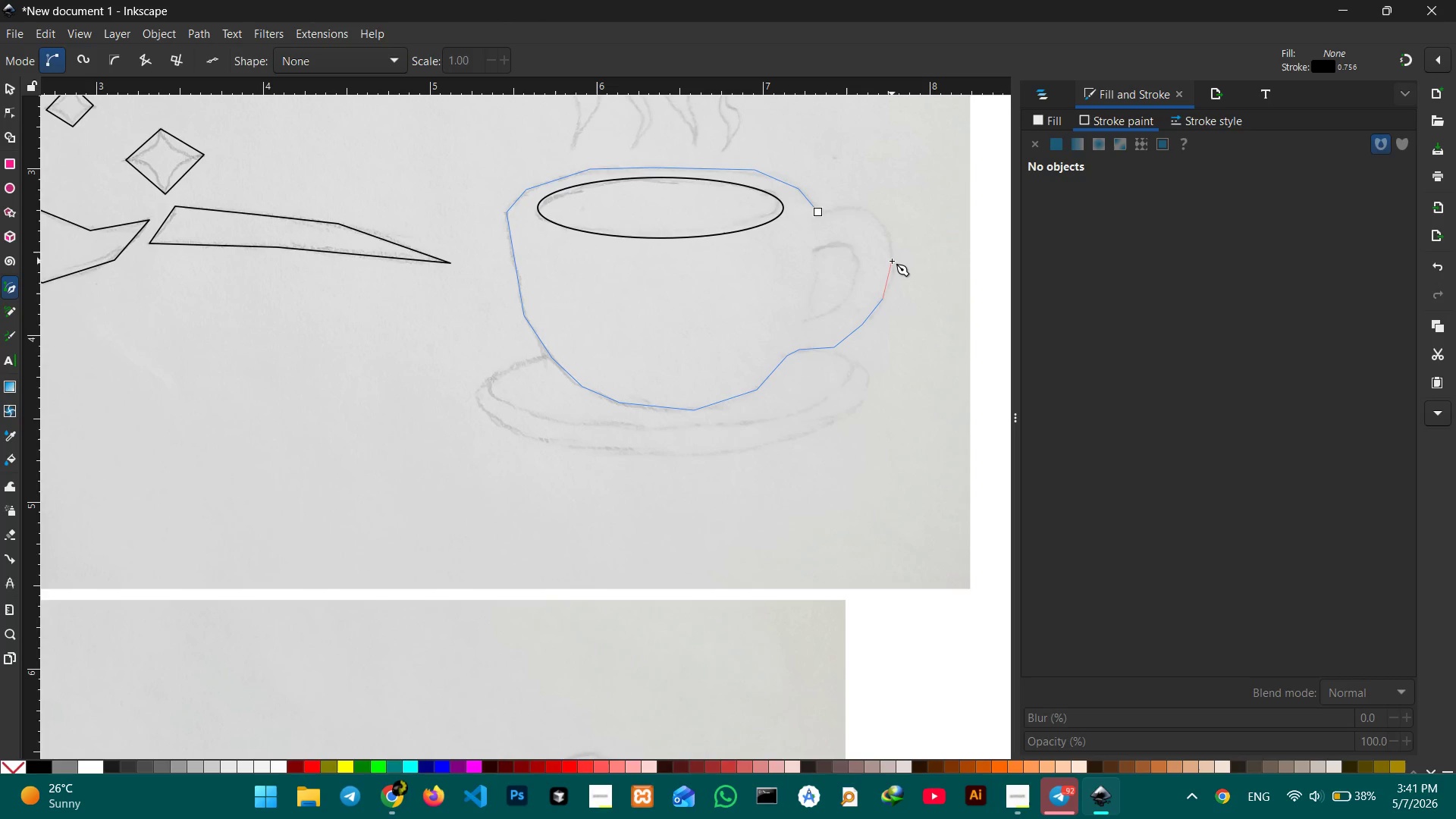 
left_click([892, 262])
 